 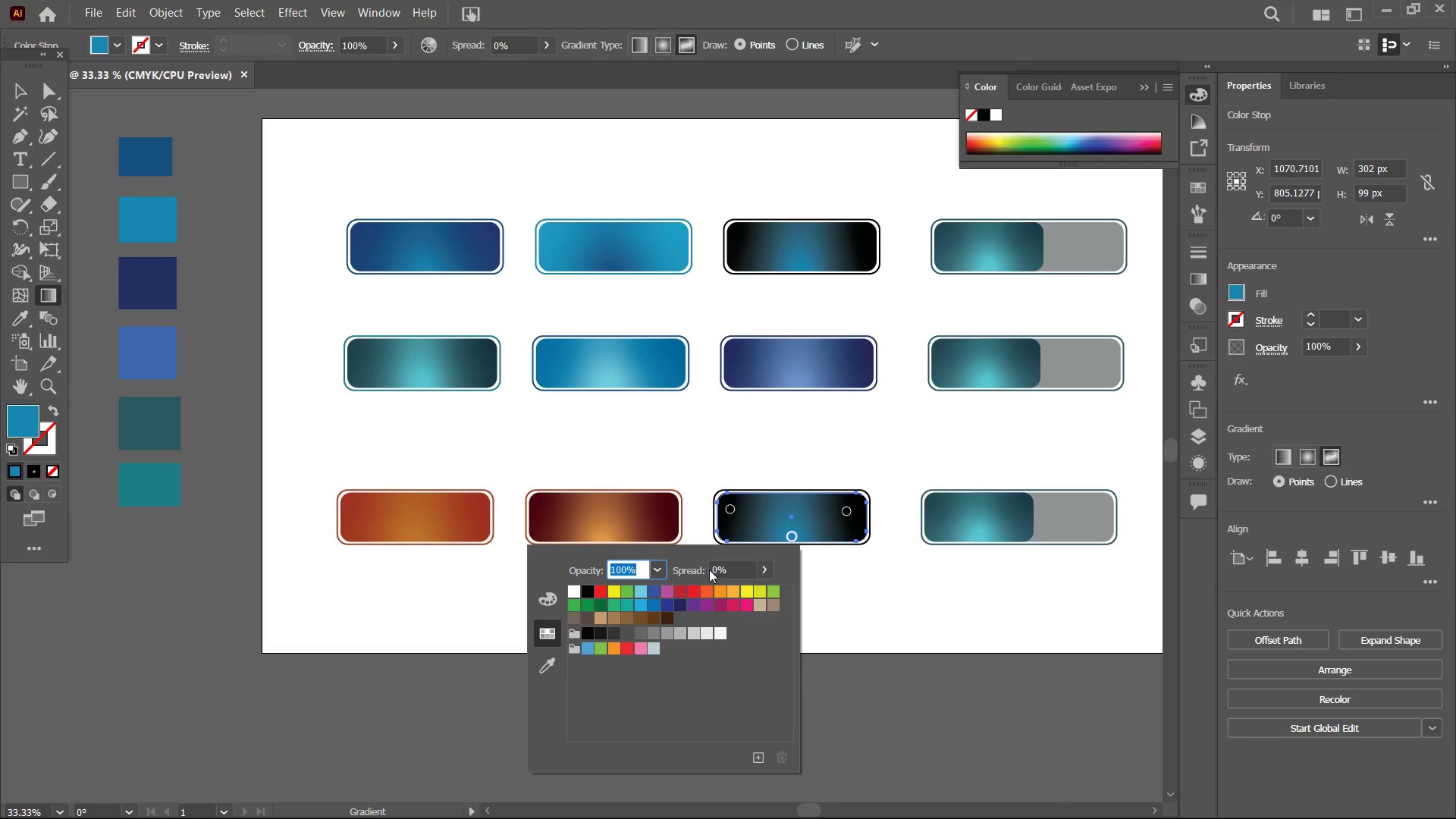 
left_click([744, 596])
 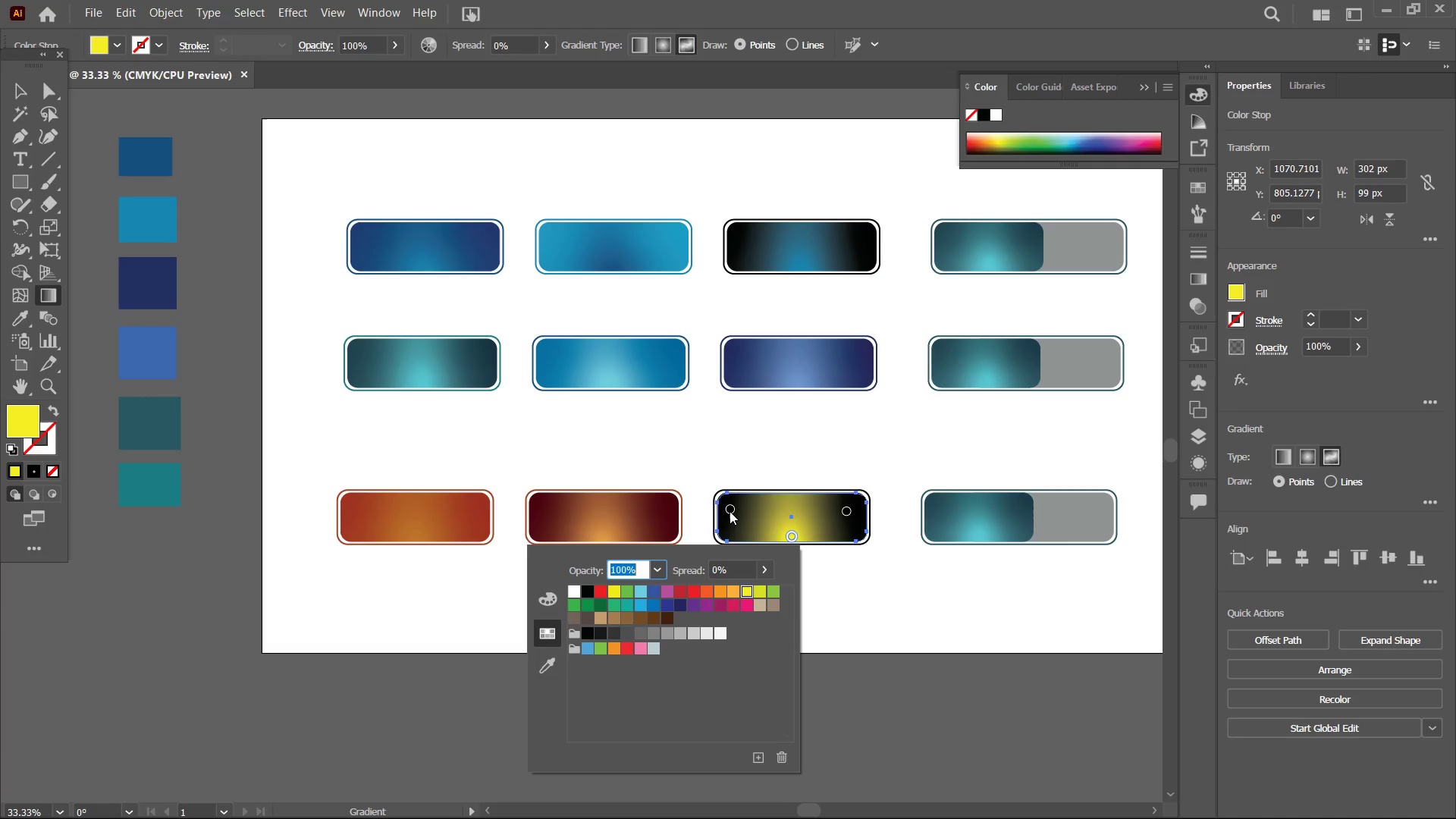 
double_click([730, 511])
 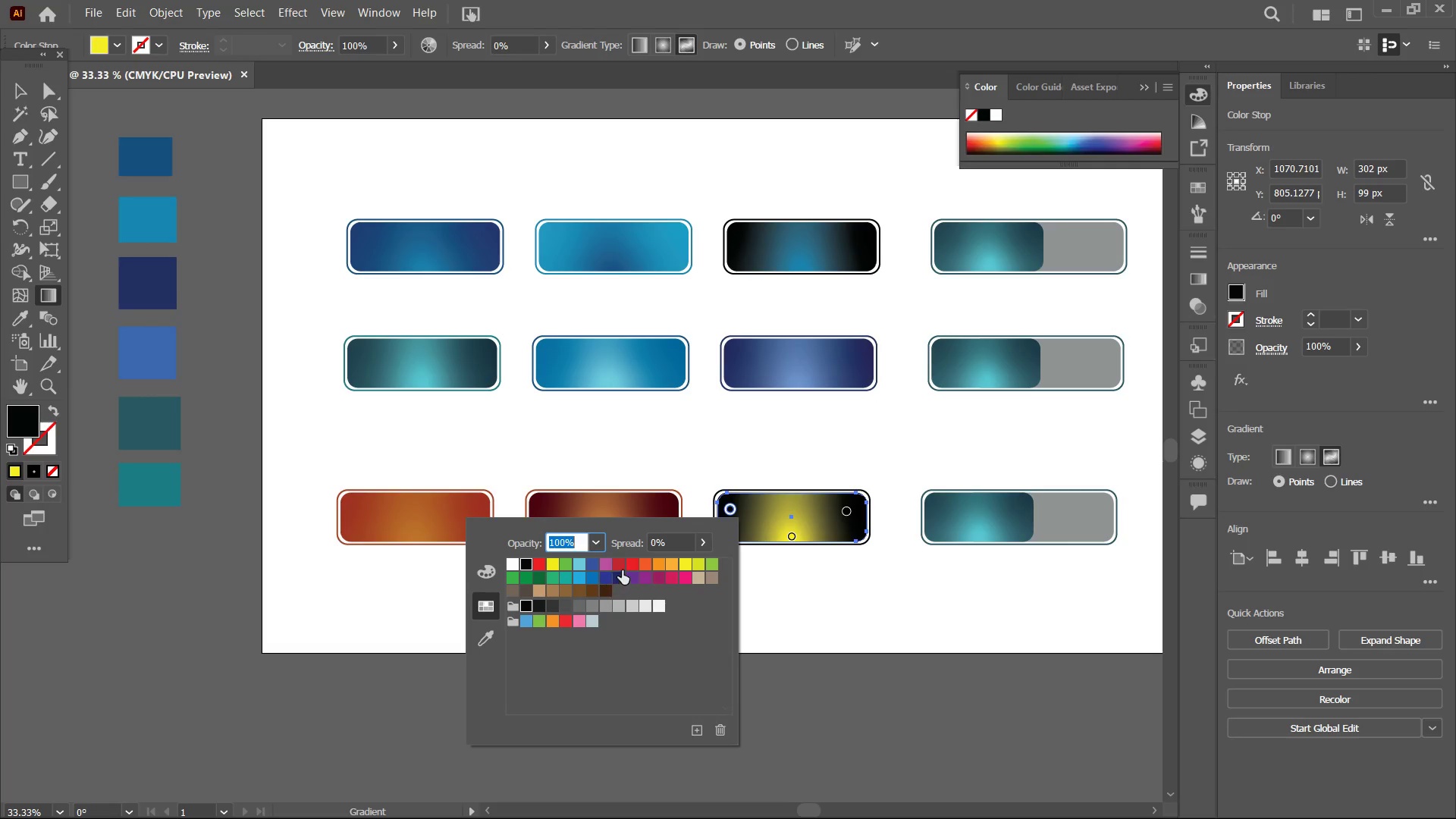 
left_click([632, 565])
 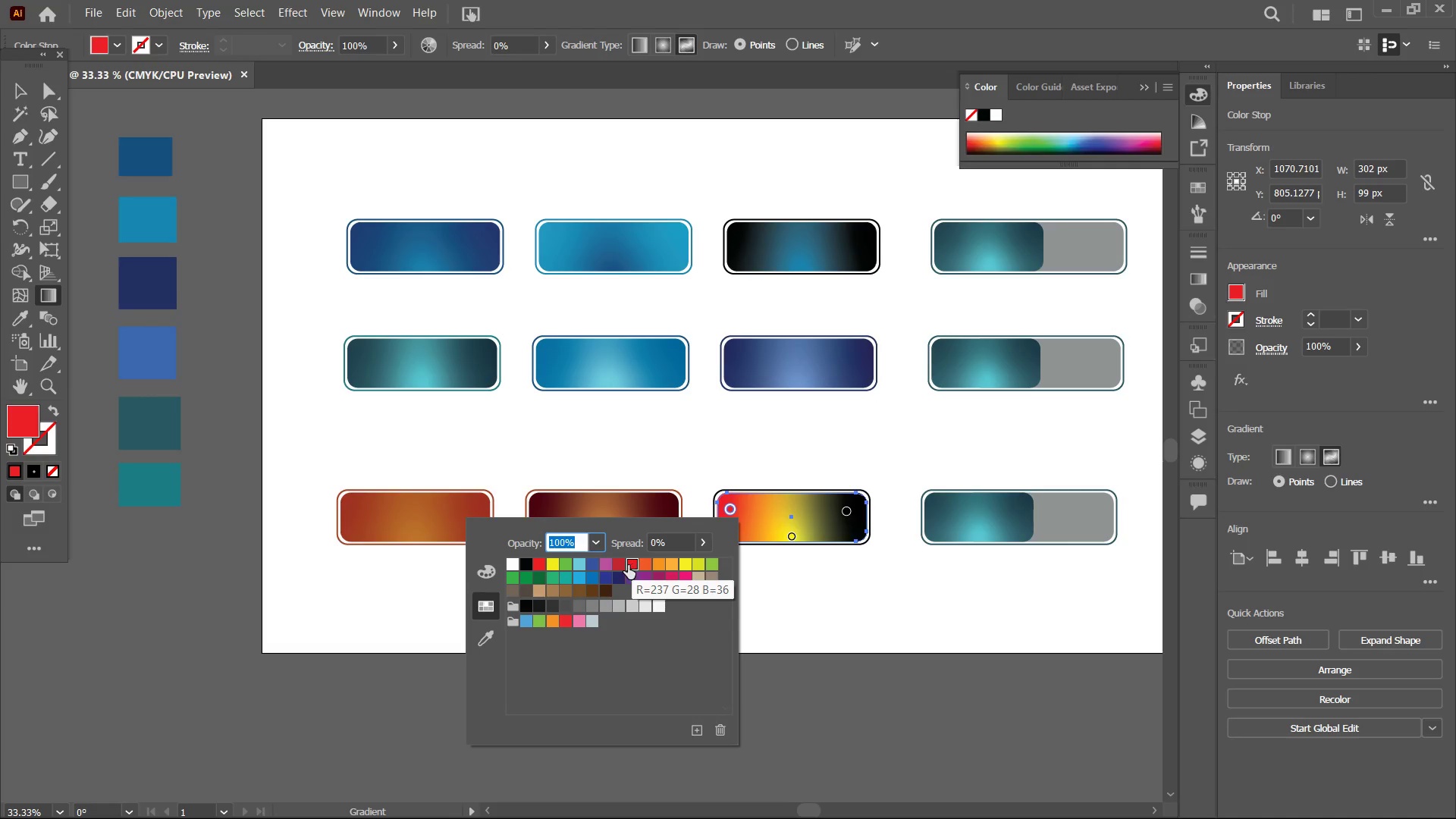 
left_click([623, 565])
 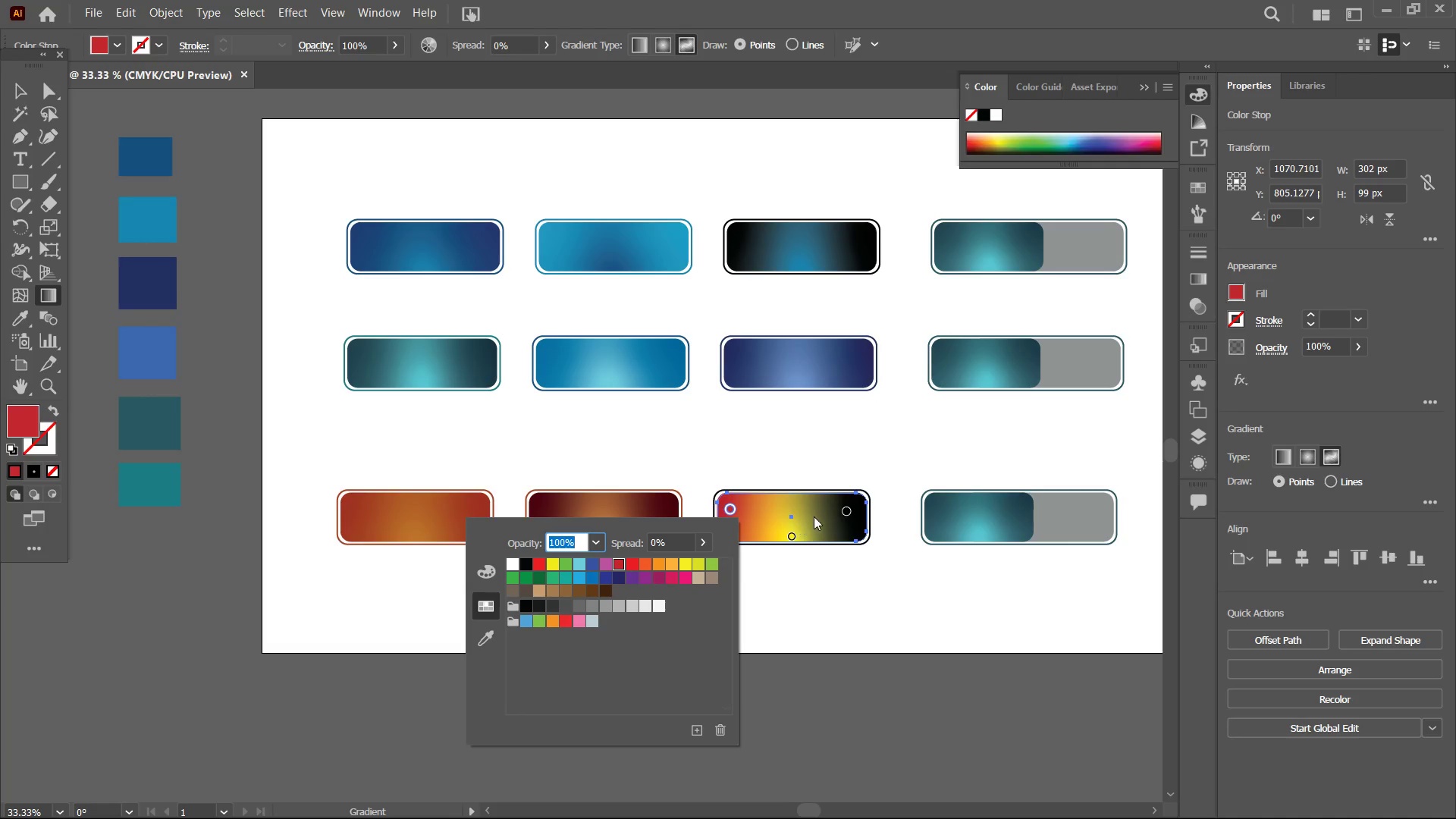 
left_click([846, 516])
 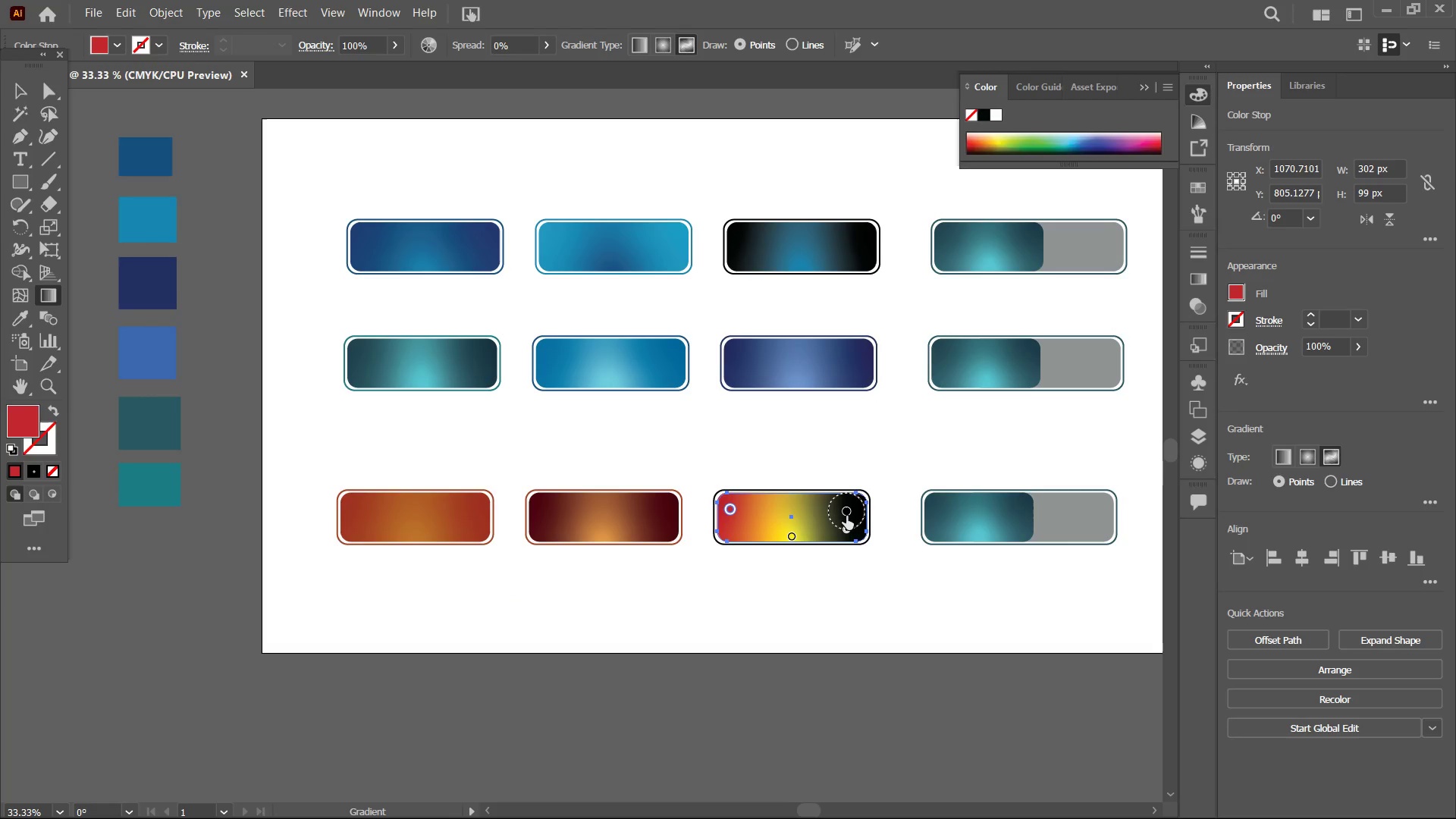 
double_click([846, 516])
 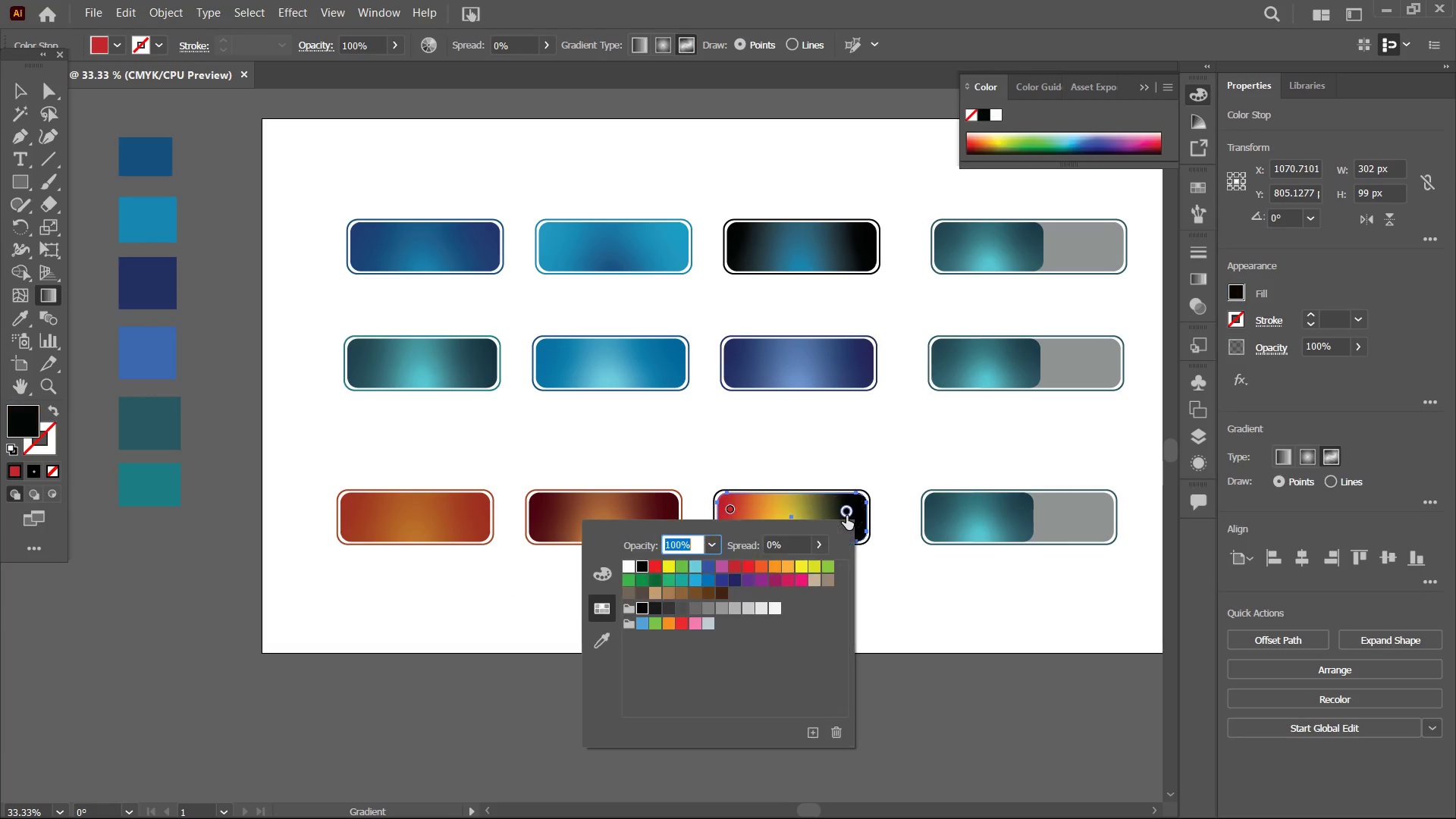 
triple_click([846, 516])
 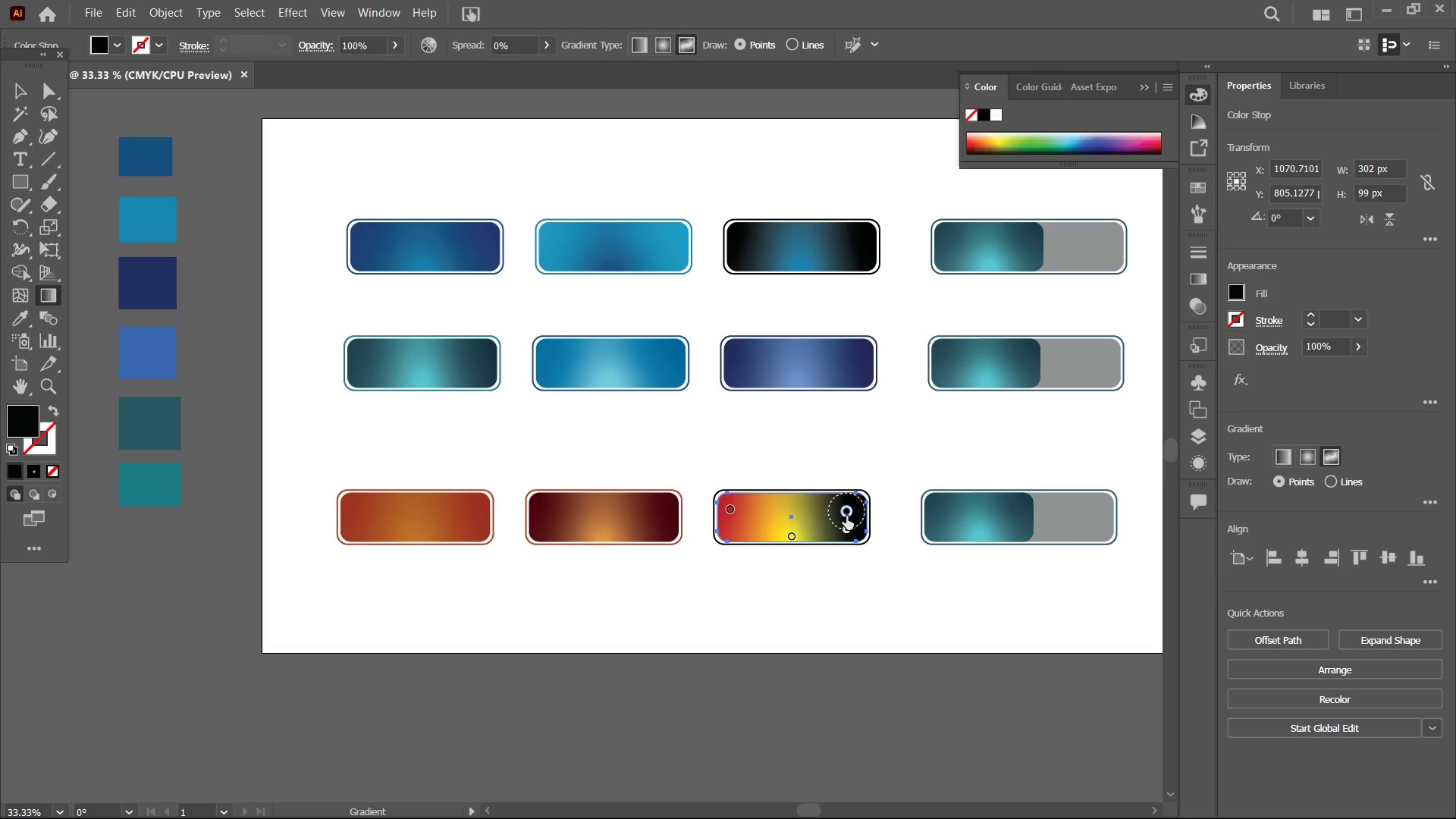 
triple_click([846, 516])
 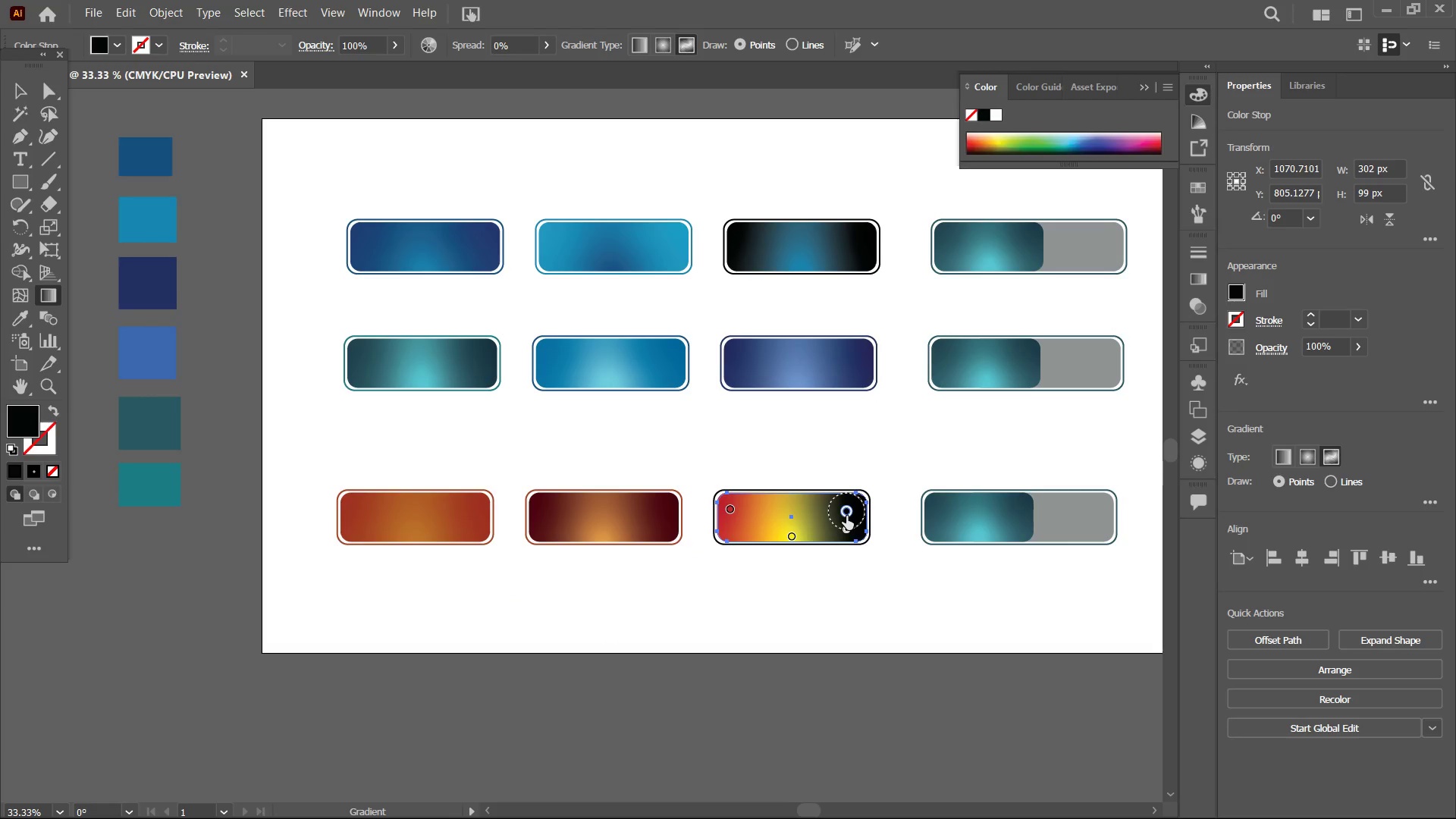 
double_click([846, 516])
 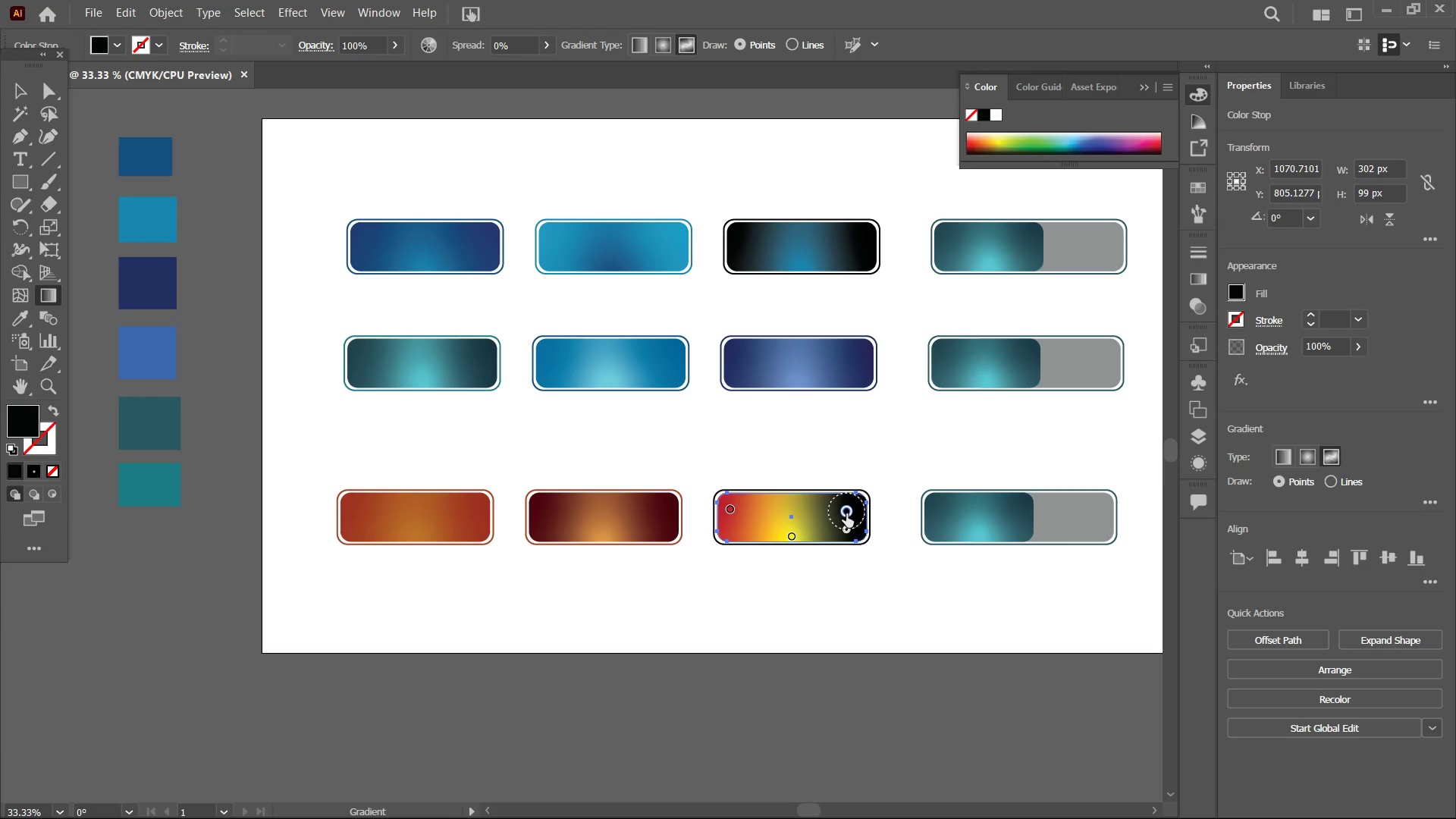 
double_click([846, 513])
 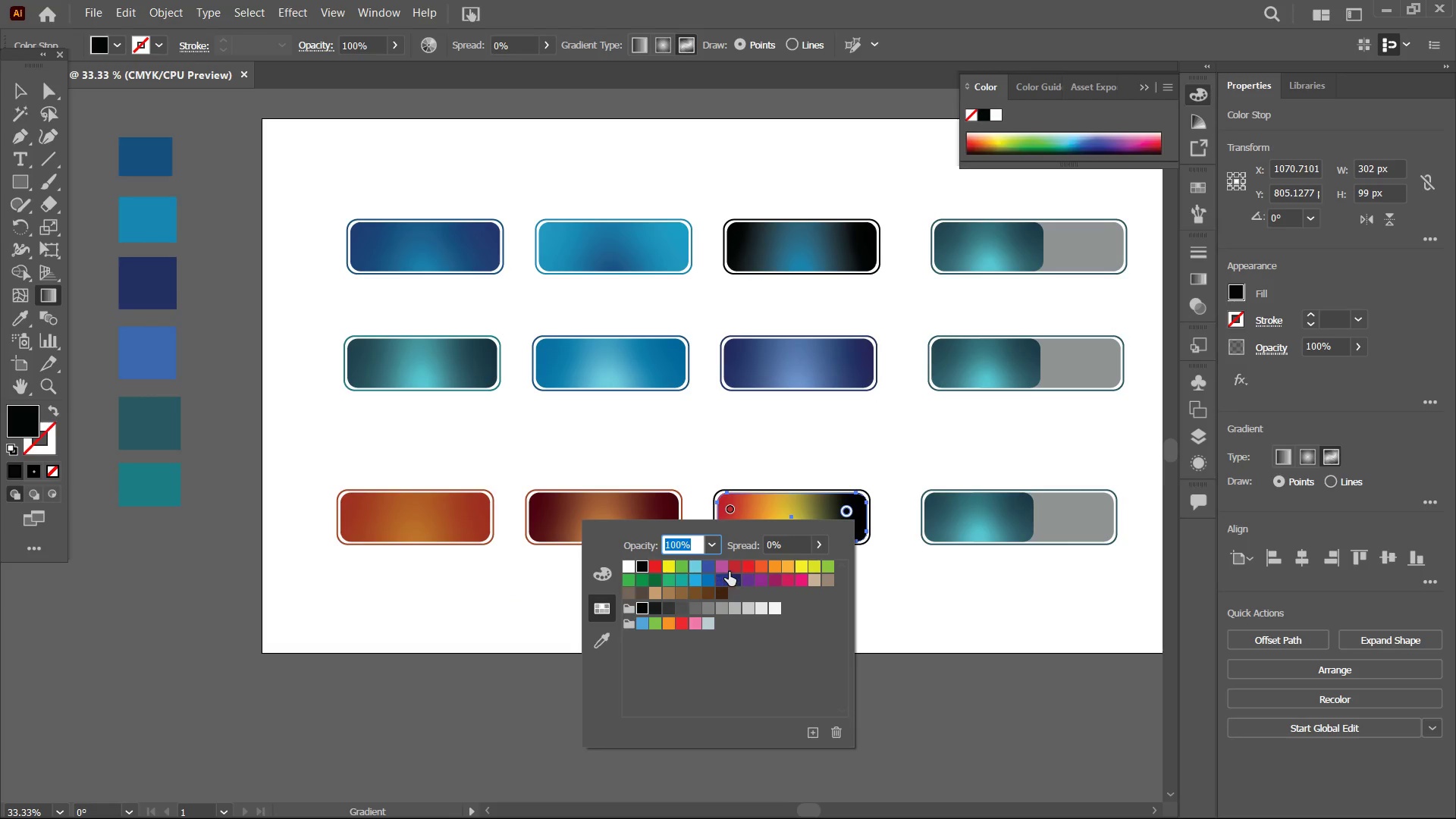 
left_click([733, 570])
 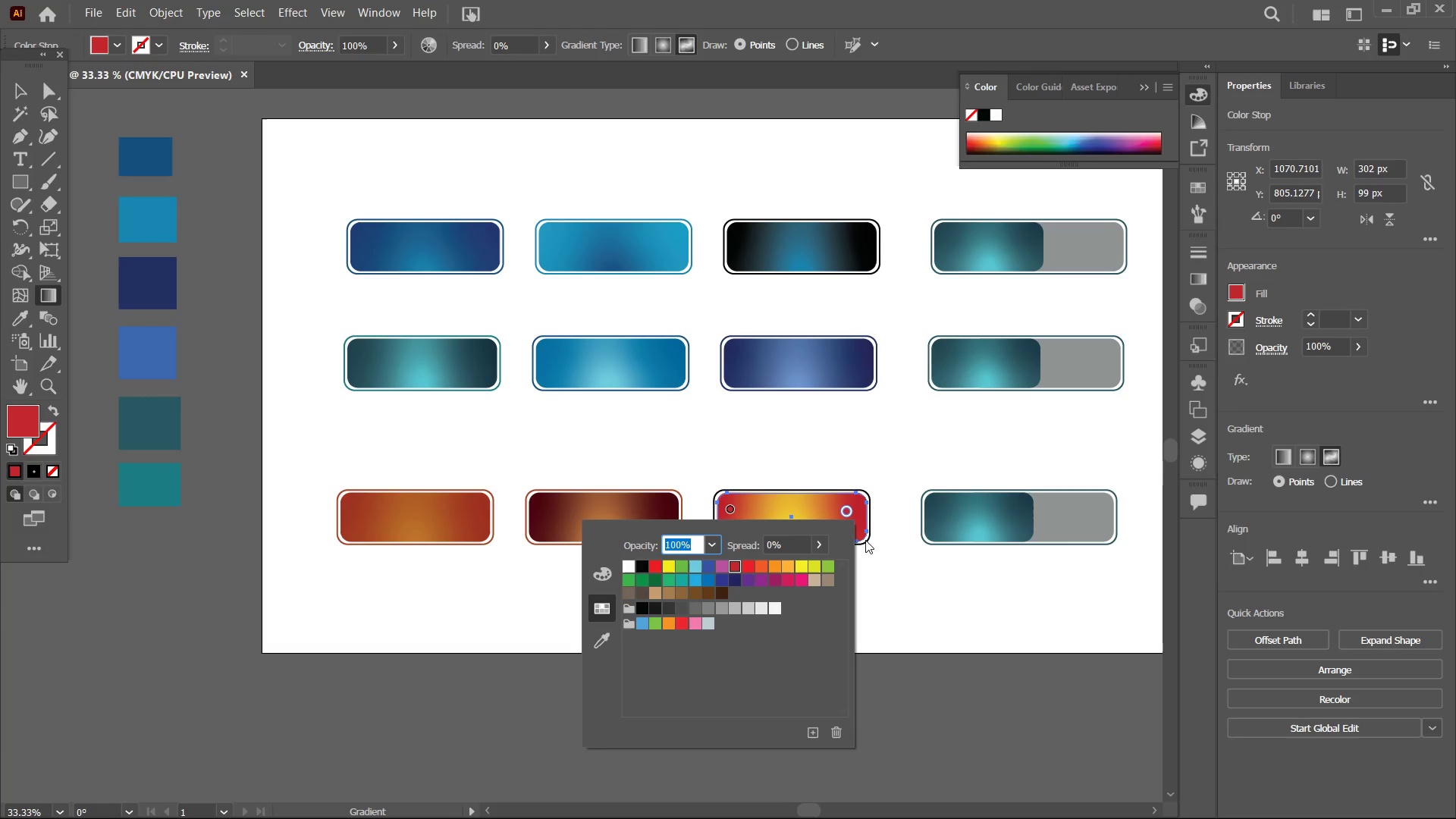 
left_click([902, 592])
 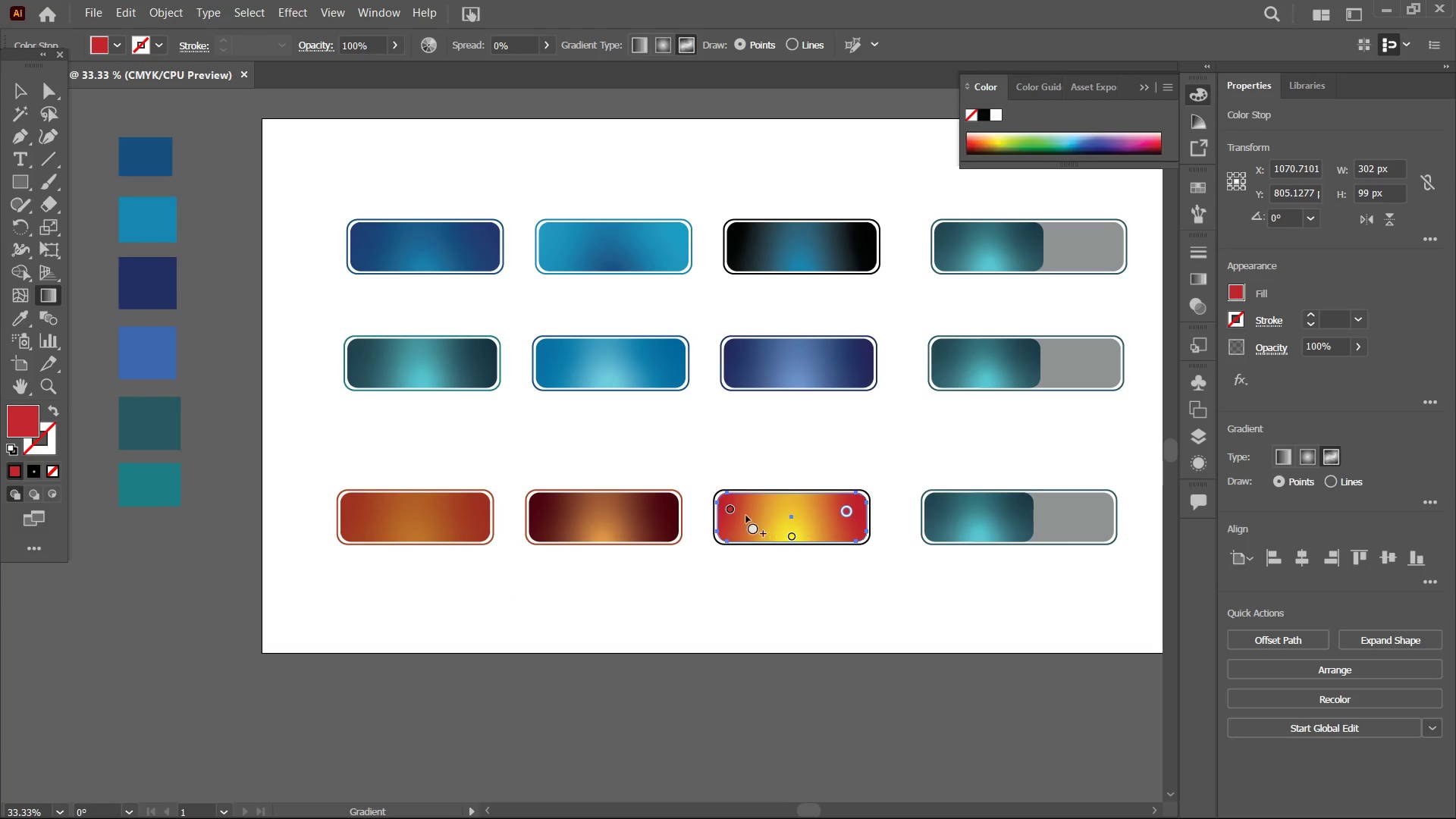 
left_click_drag(start_coordinate=[732, 512], to_coordinate=[741, 515])
 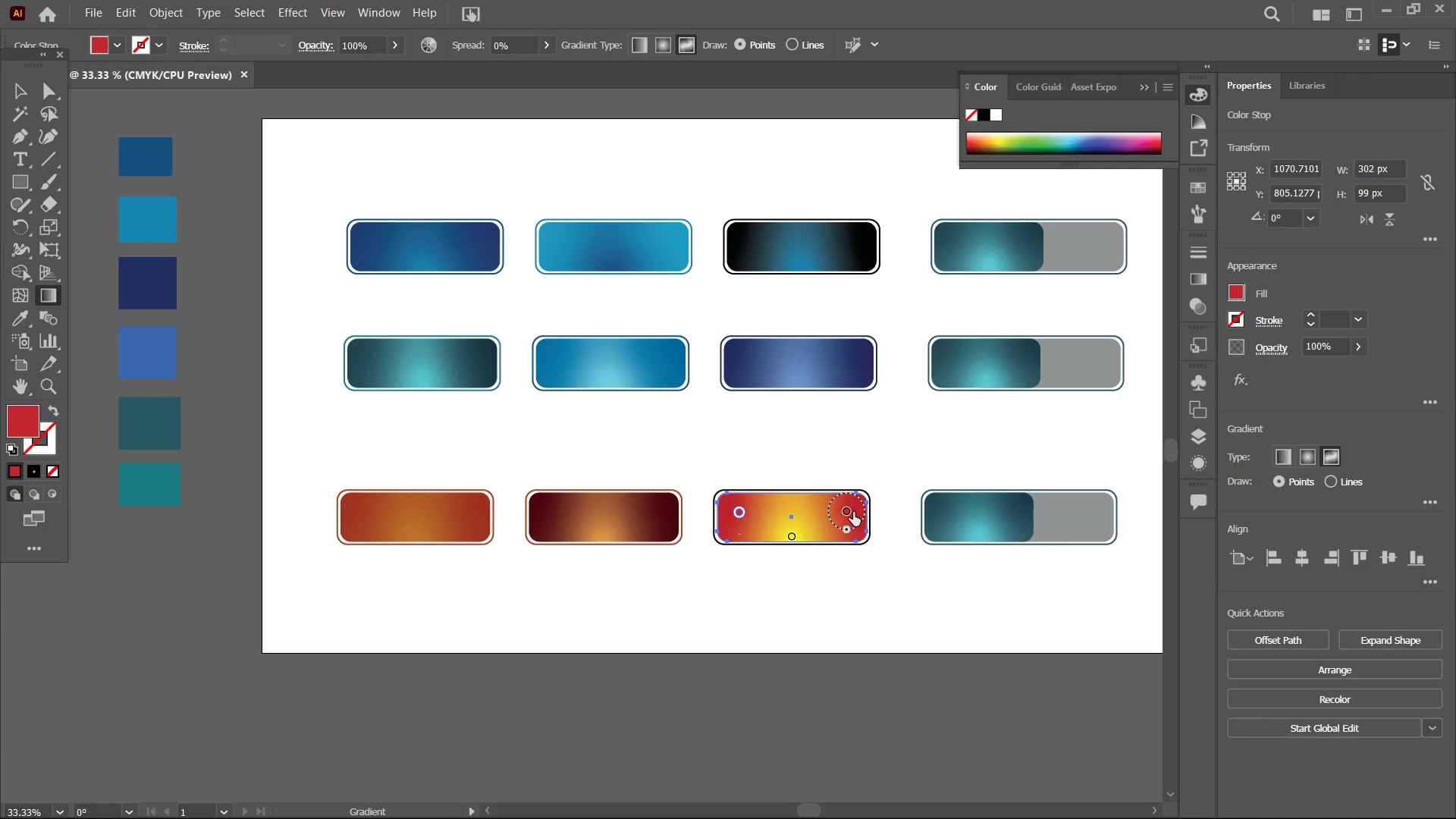 
left_click_drag(start_coordinate=[851, 511], to_coordinate=[840, 511])
 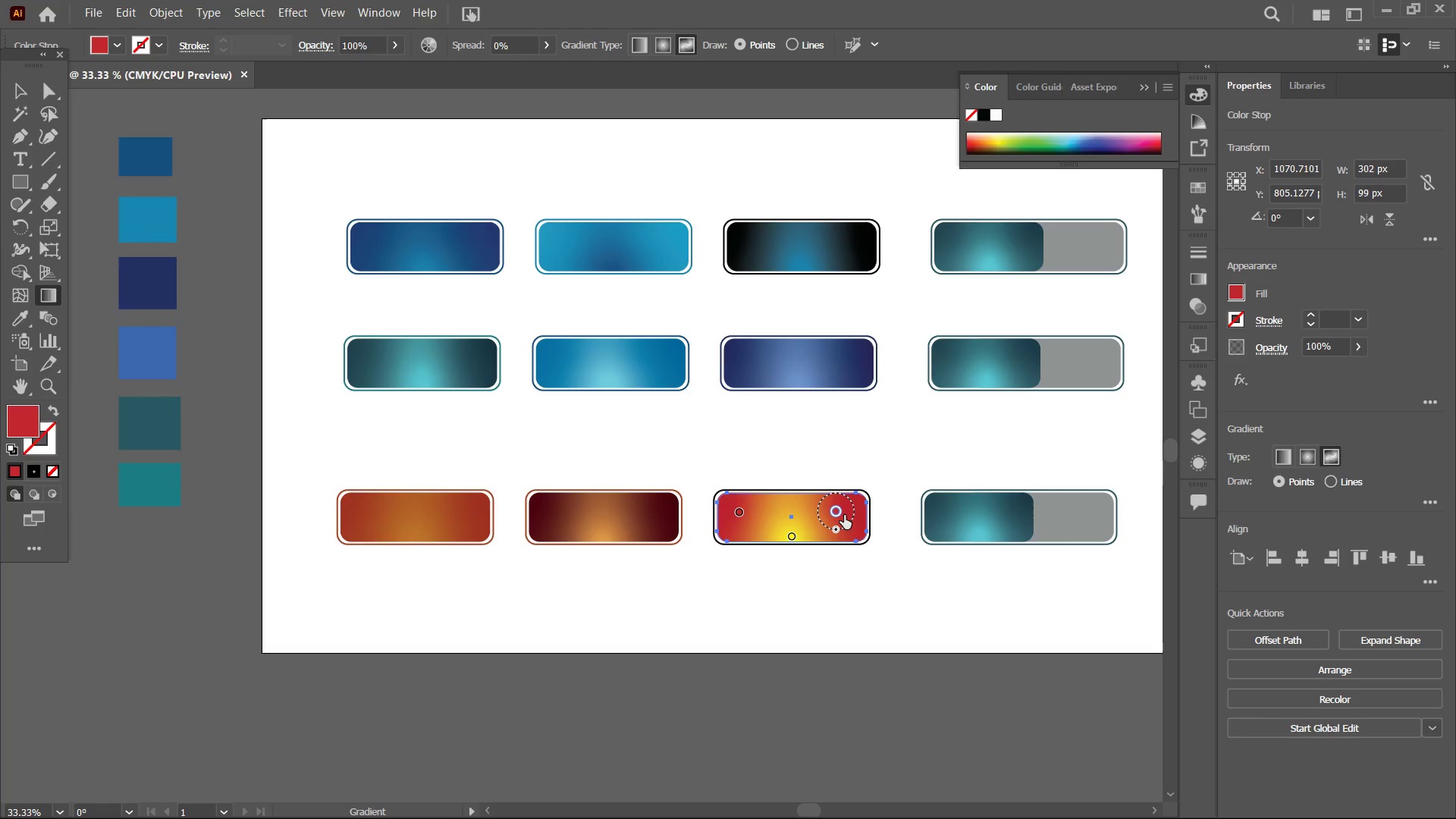 
wait(25.34)
 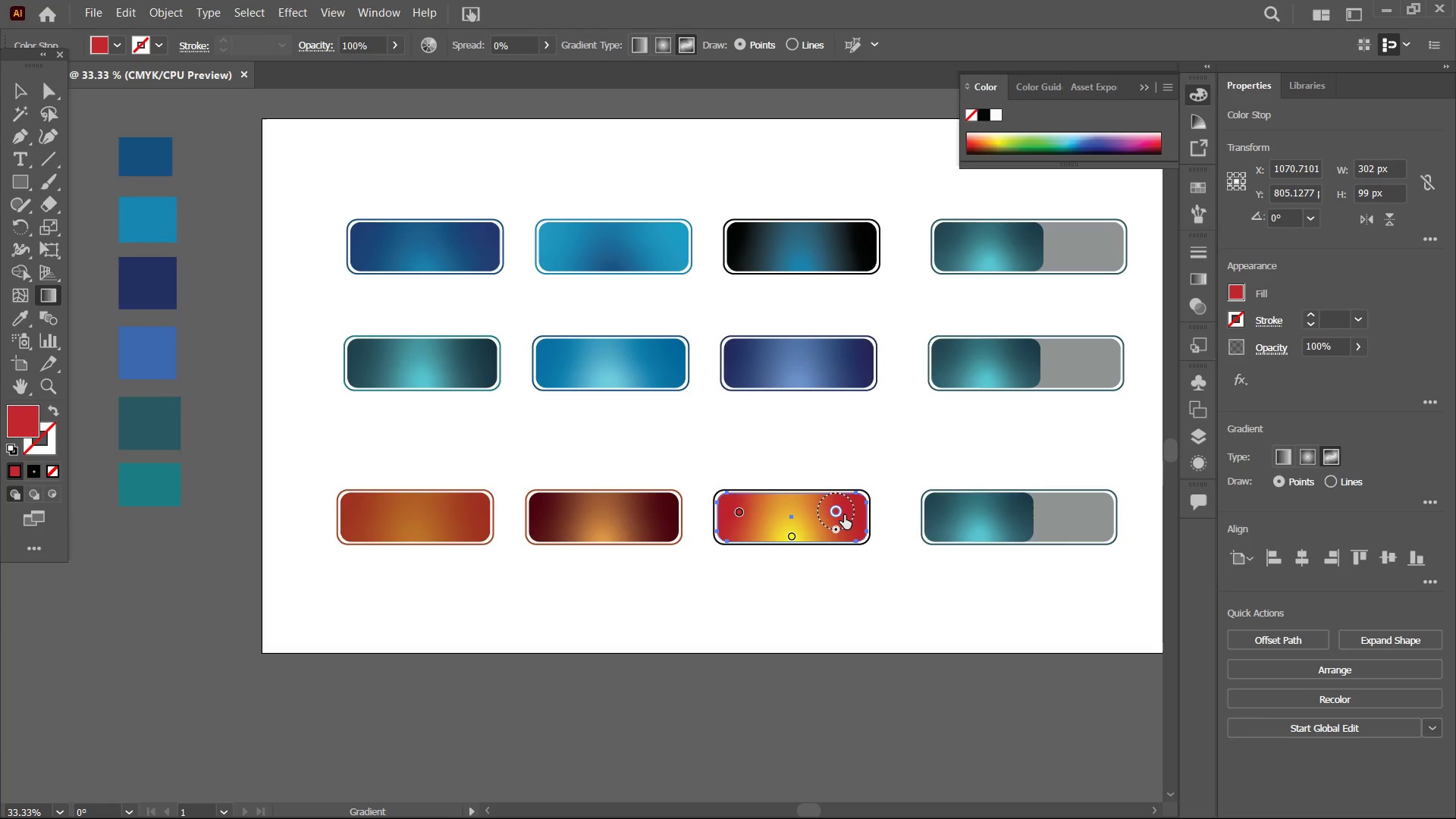 
left_click([23, 93])
 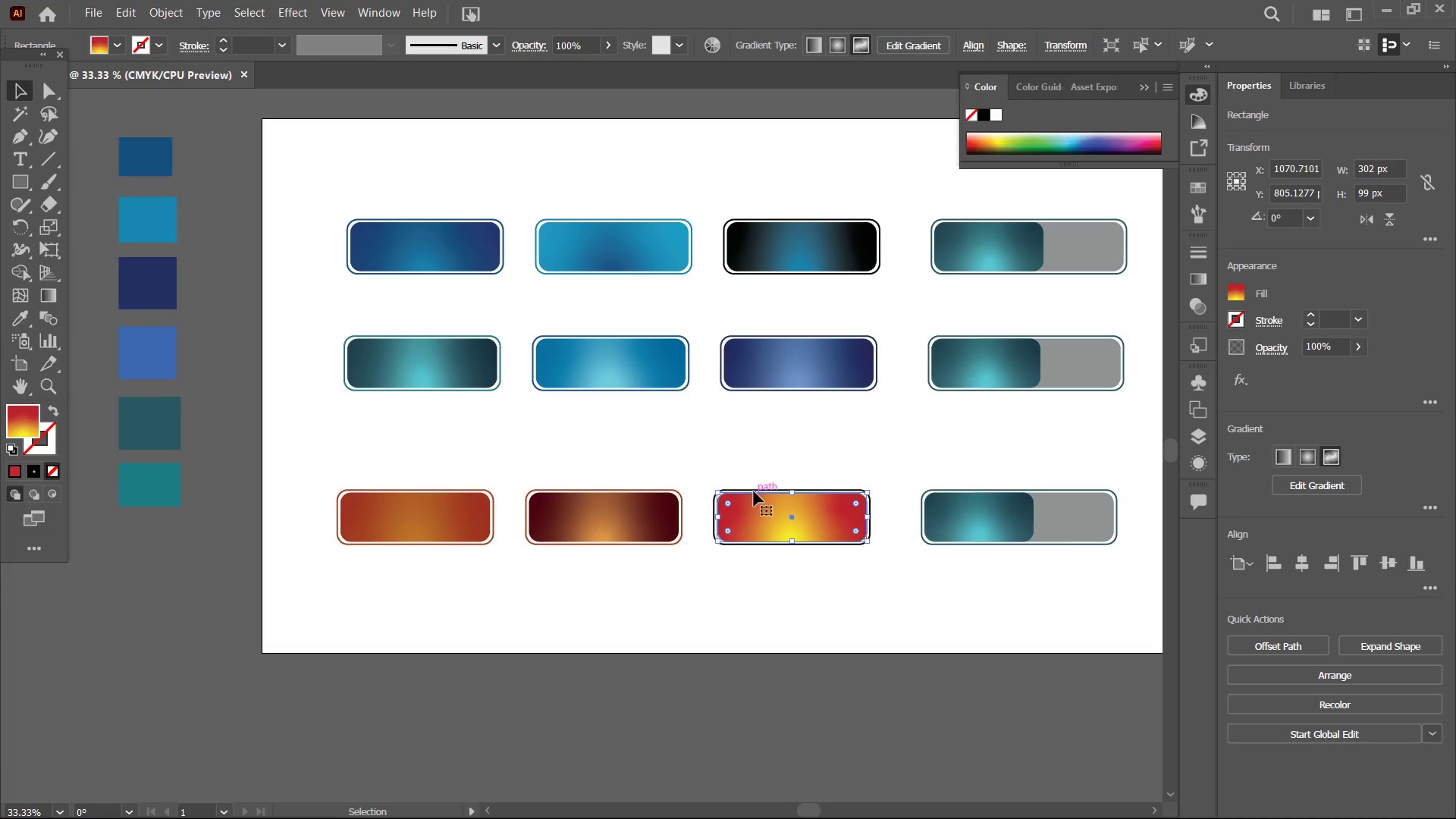 
left_click([754, 490])
 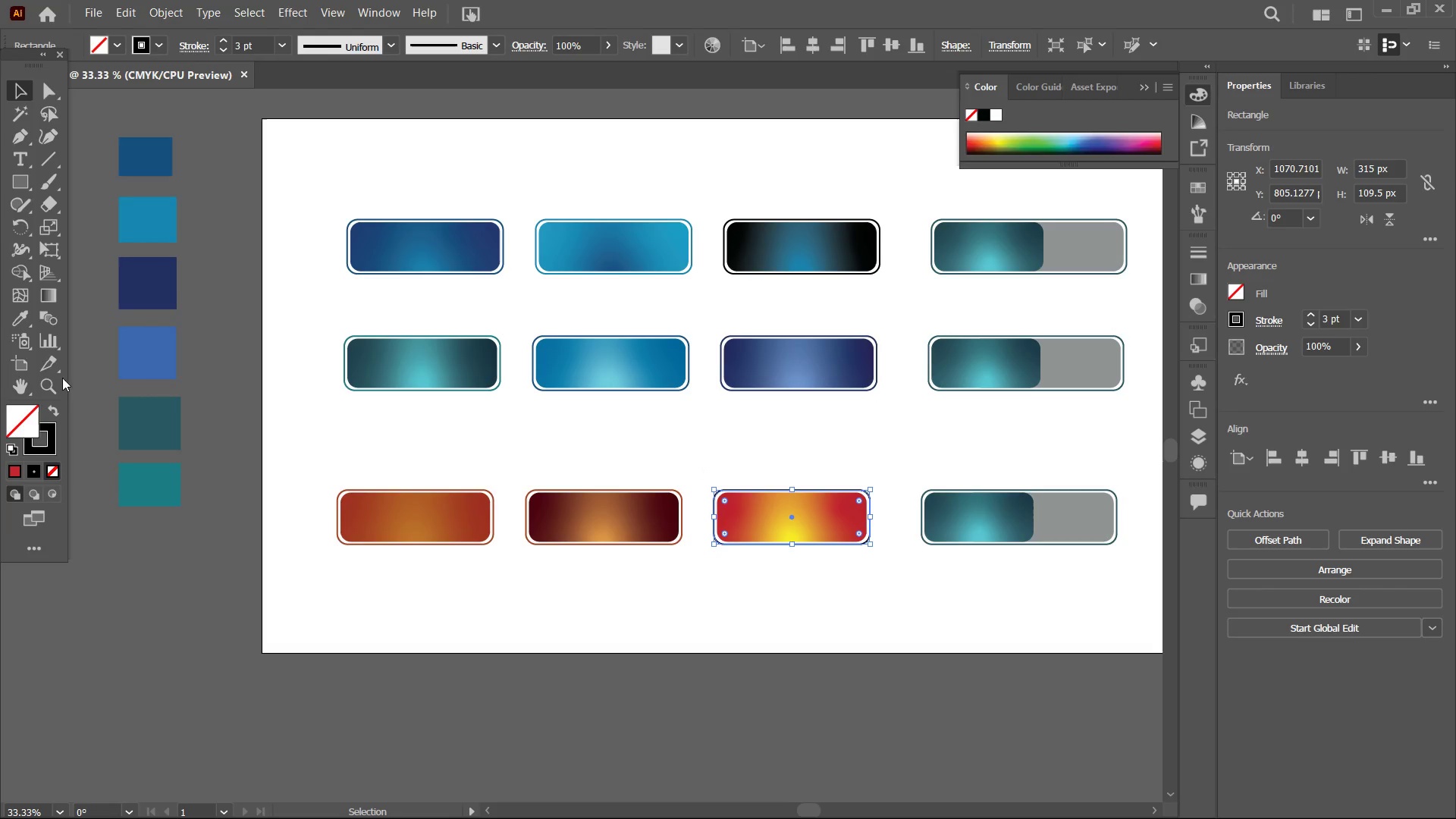 
left_click([11, 316])
 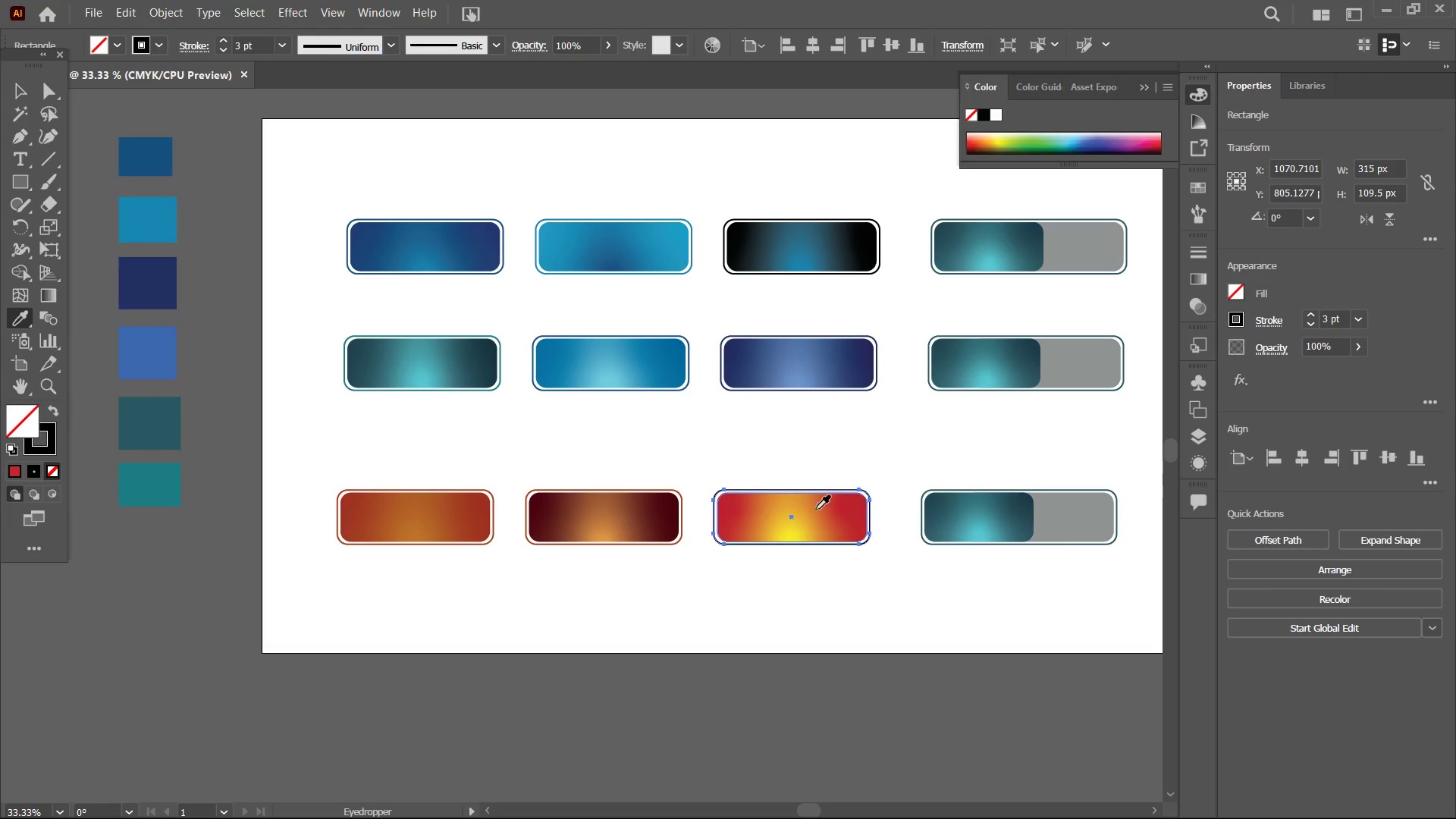 
left_click([787, 532])
 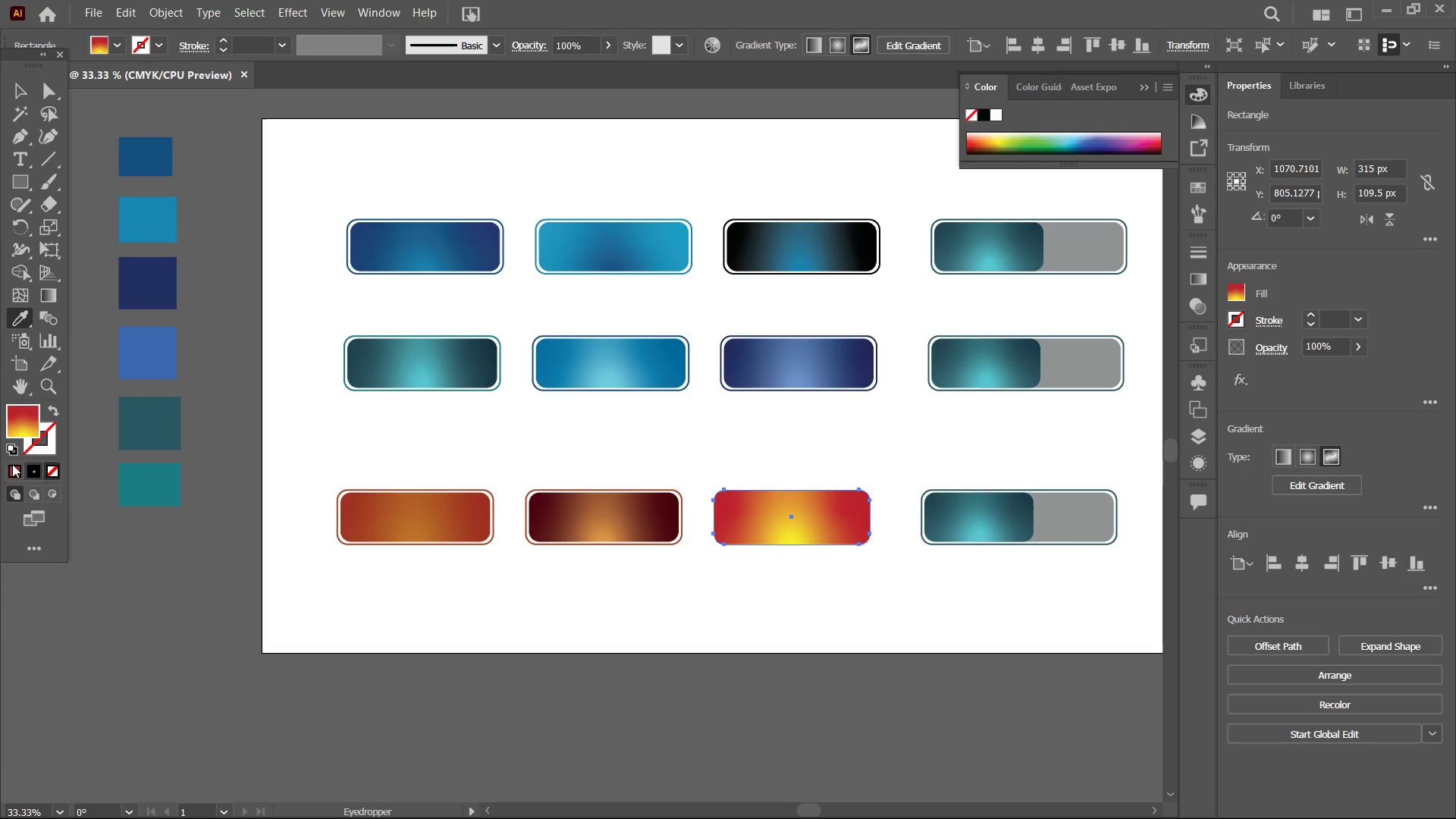 
left_click([41, 447])
 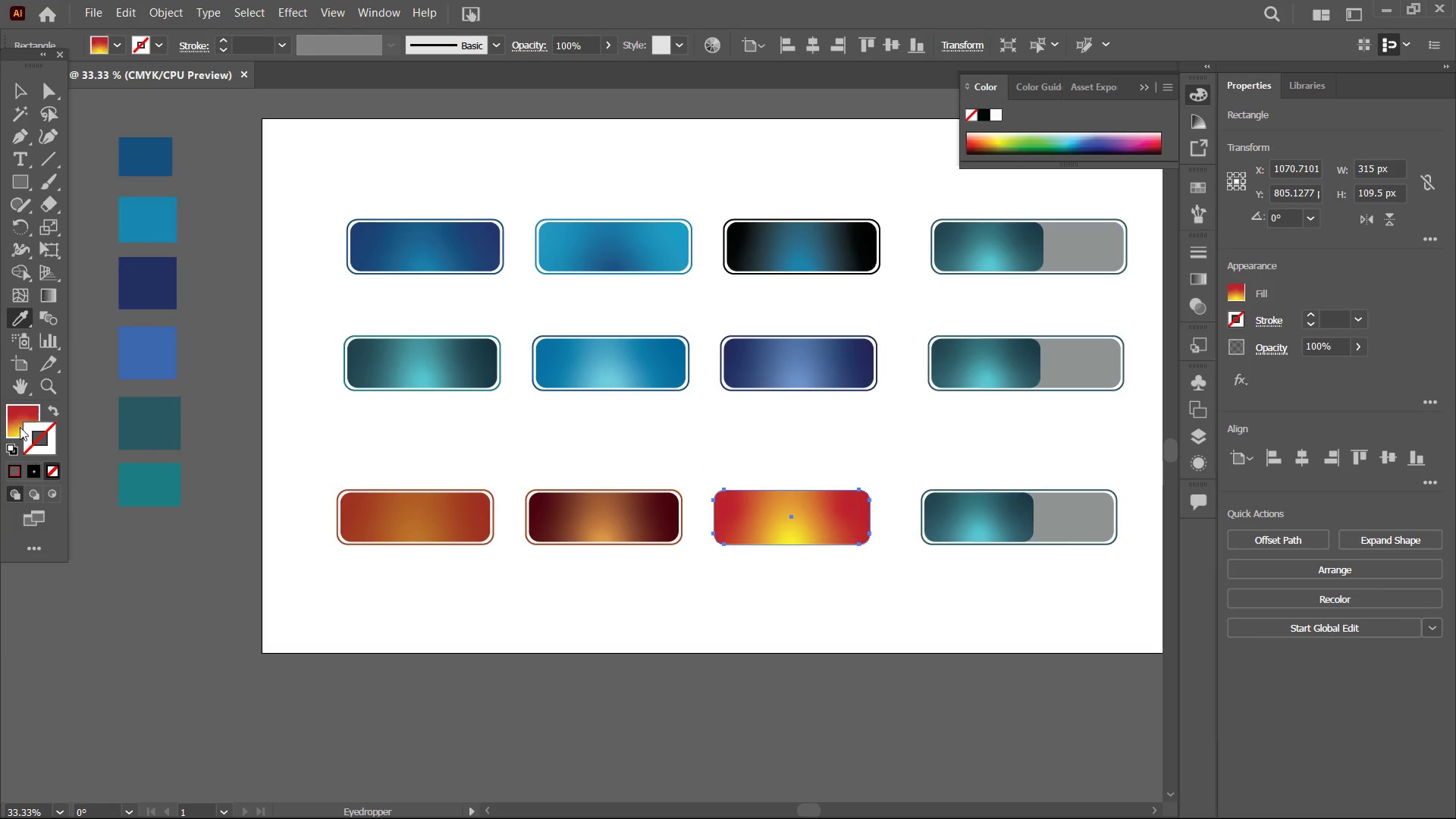 
left_click([17, 422])
 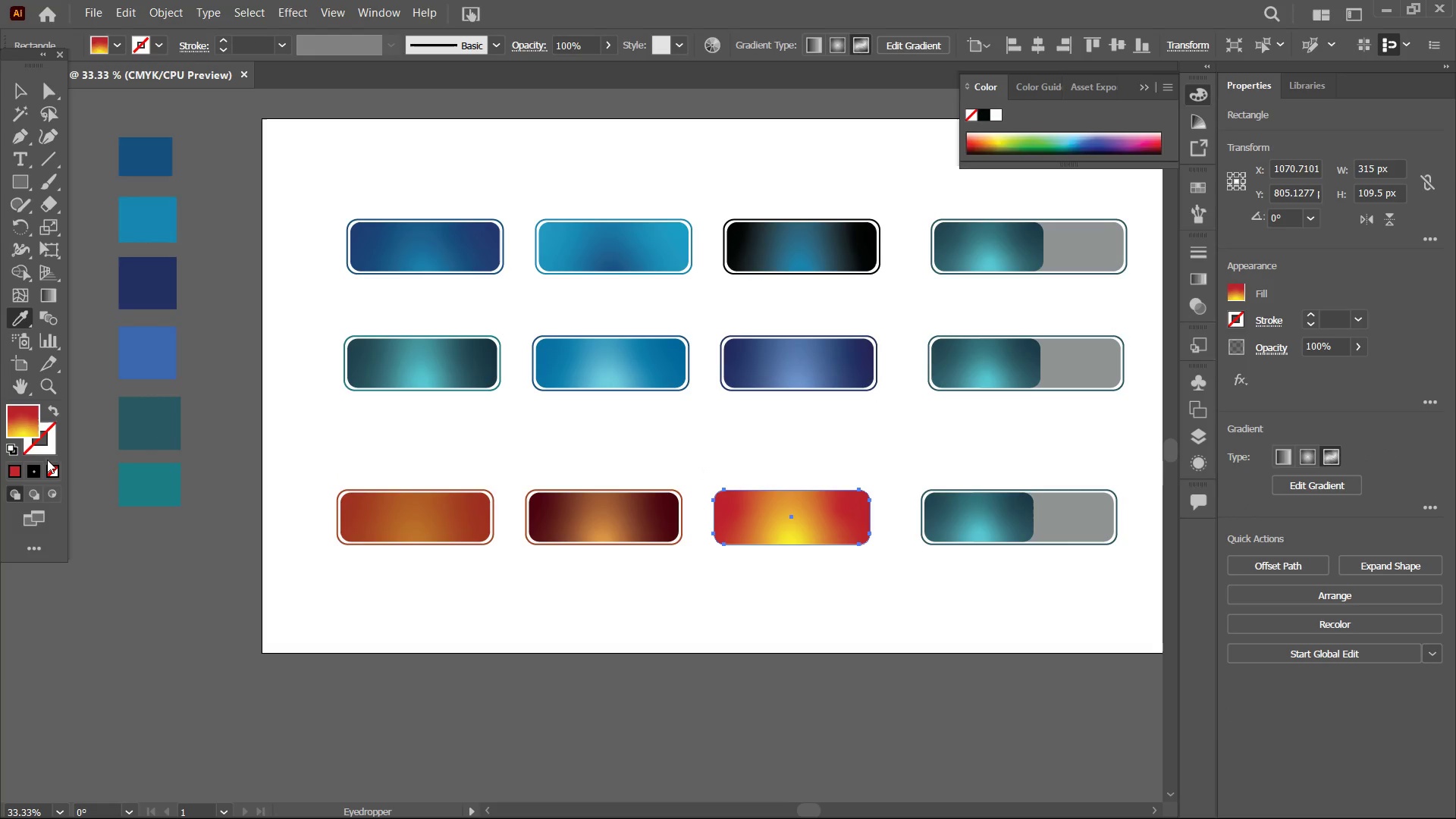 
left_click([47, 448])
 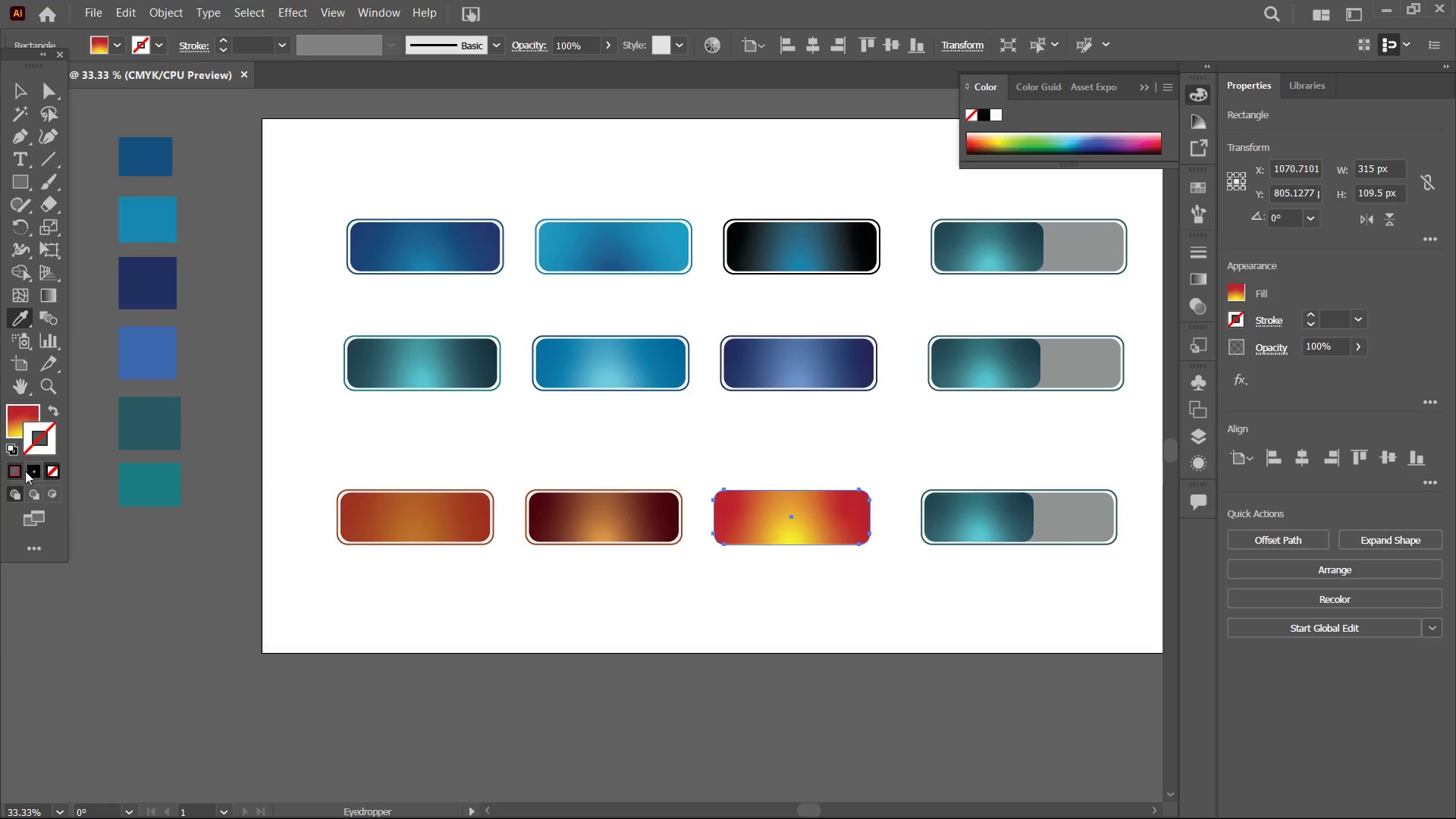 
left_click([16, 472])
 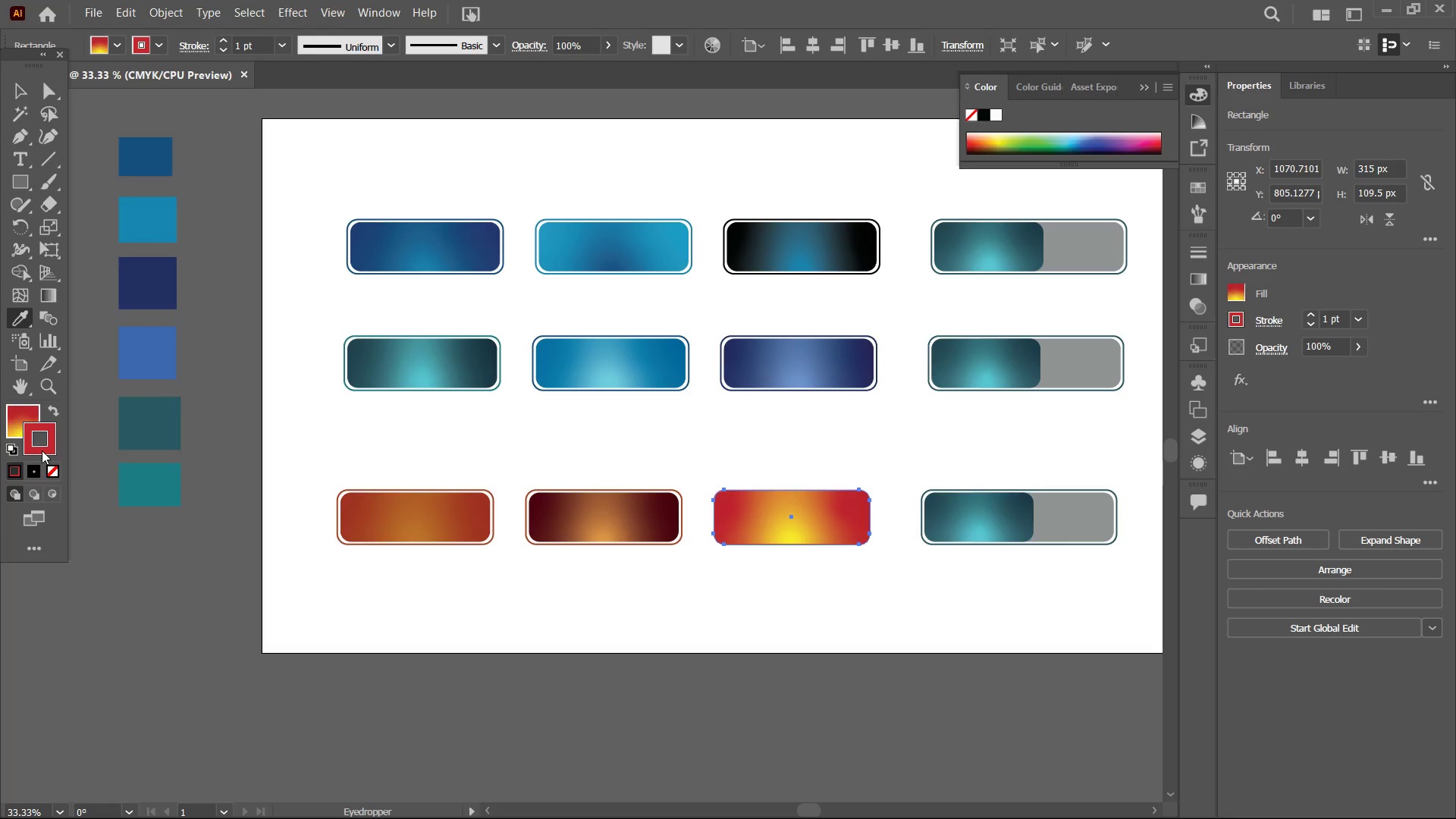 
double_click([42, 450])
 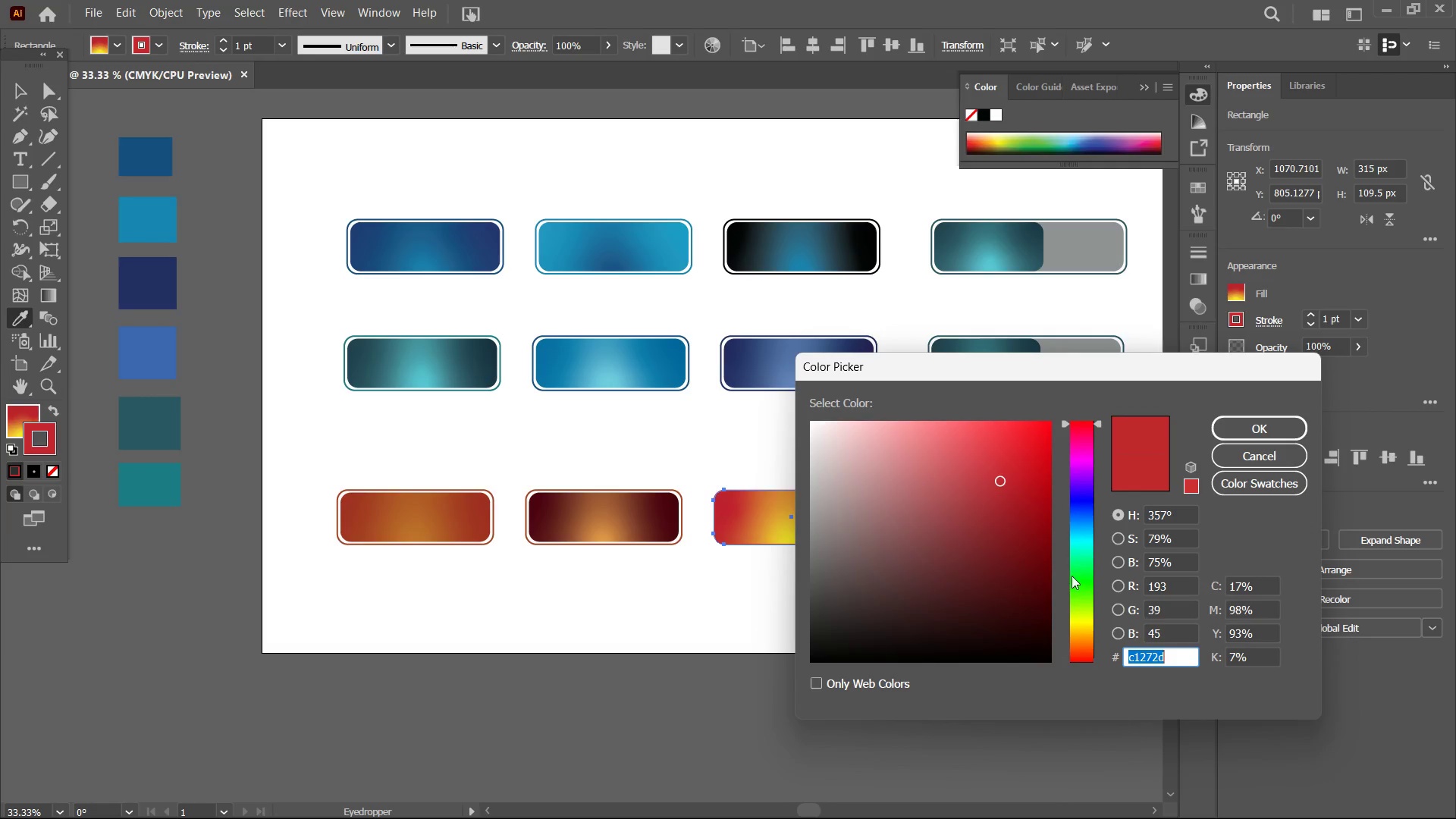 
left_click([1080, 619])
 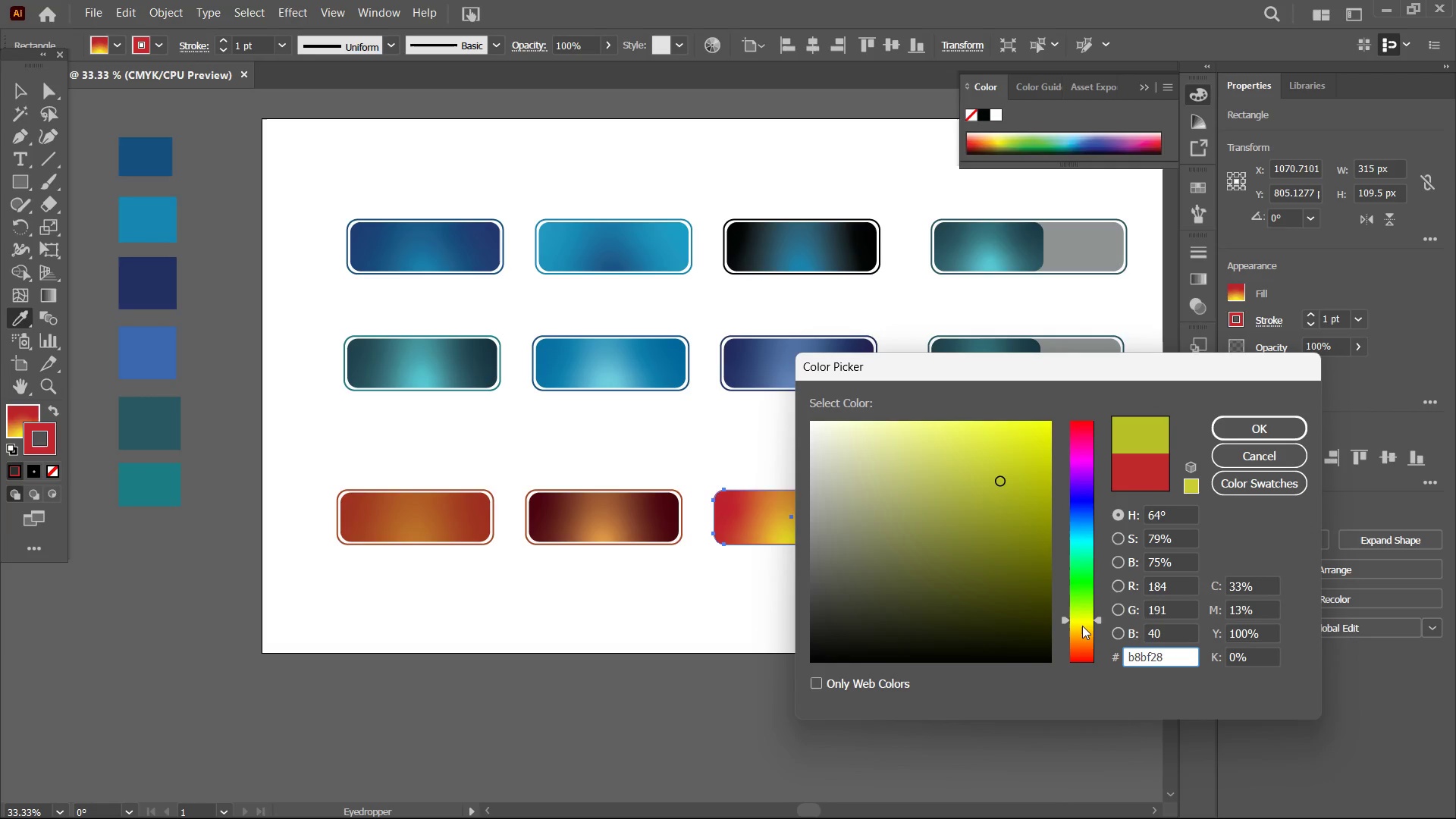 
left_click([1083, 632])
 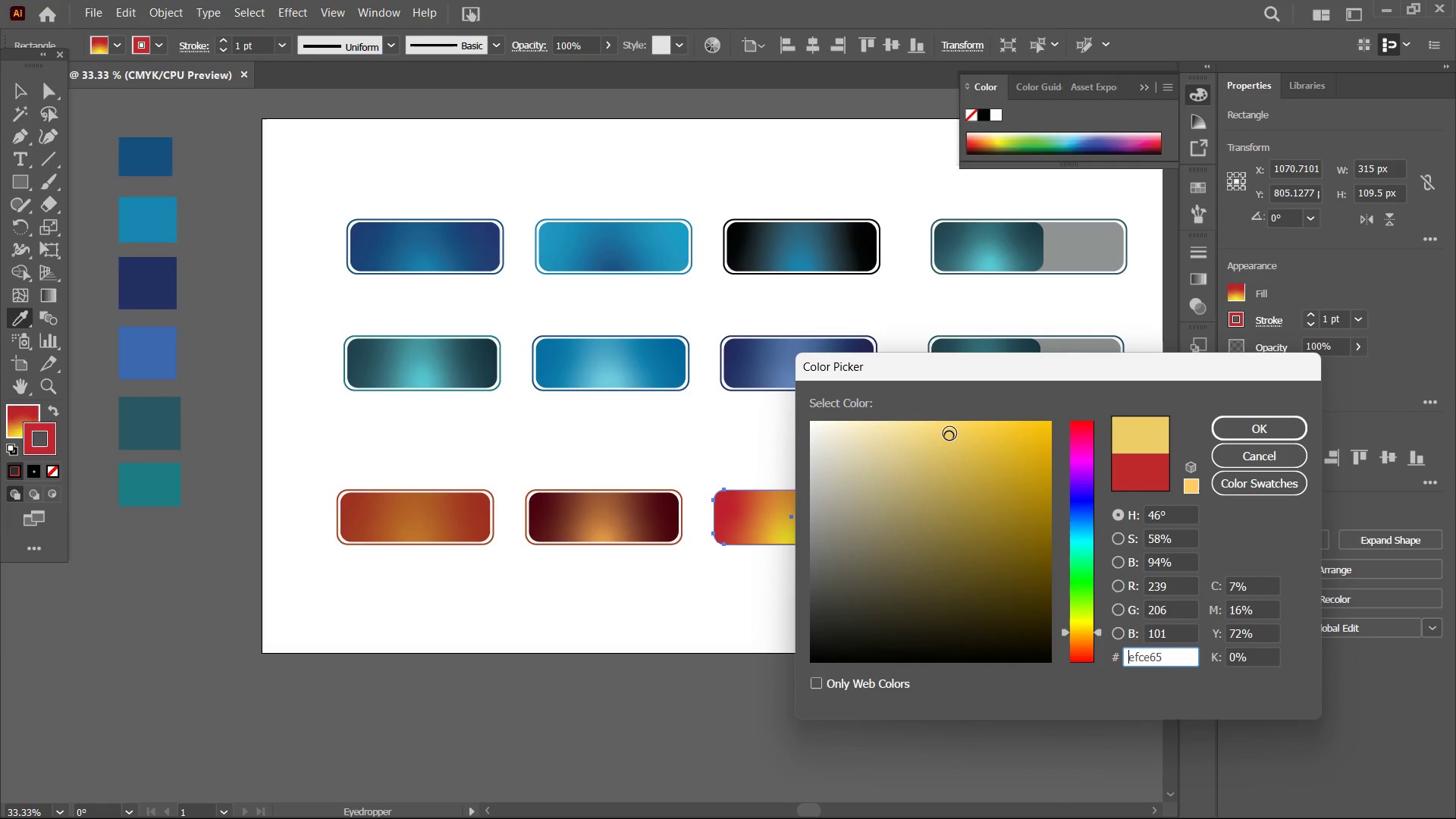 
left_click_drag(start_coordinate=[949, 428], to_coordinate=[948, 413])
 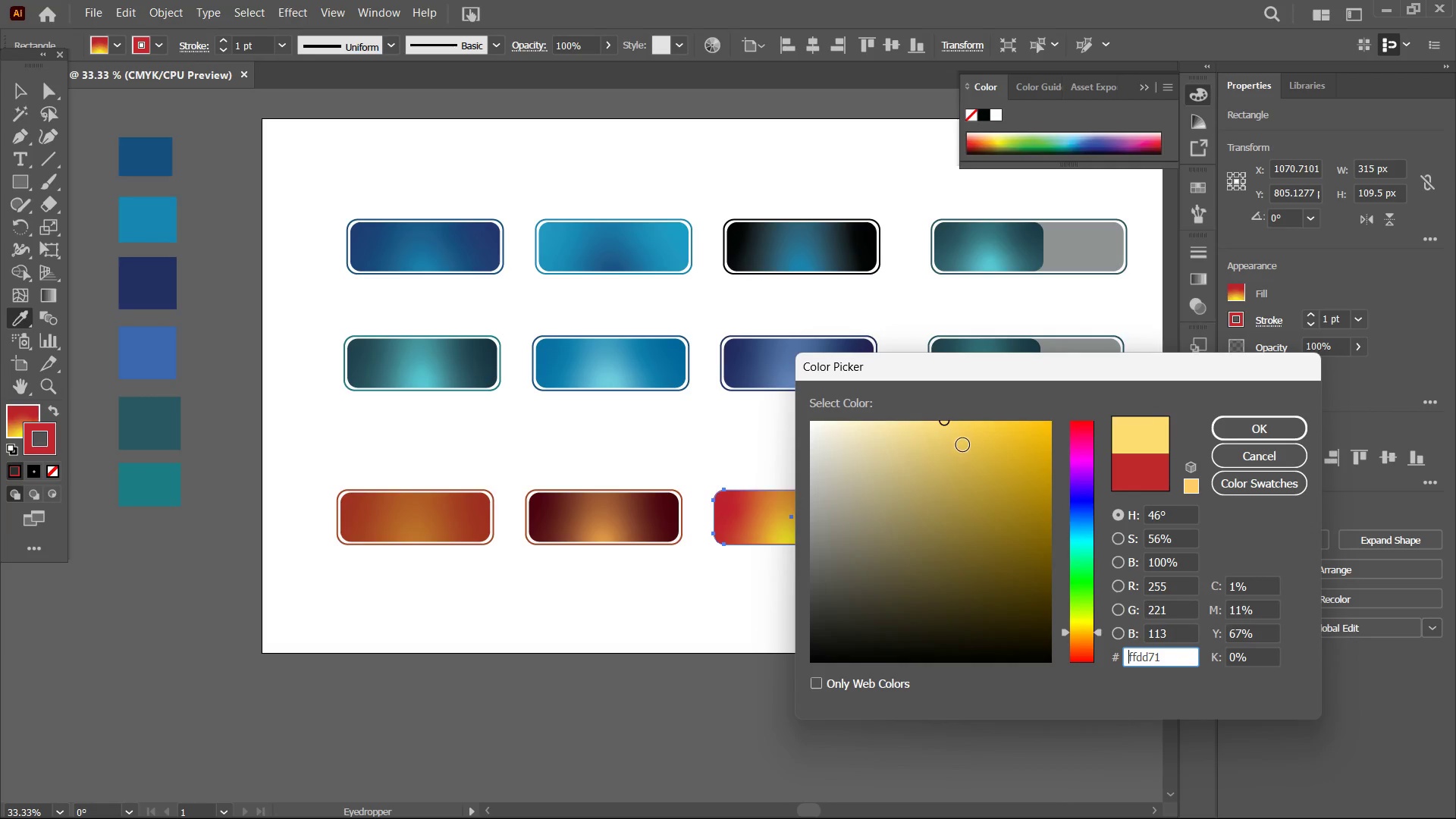 
left_click([954, 450])
 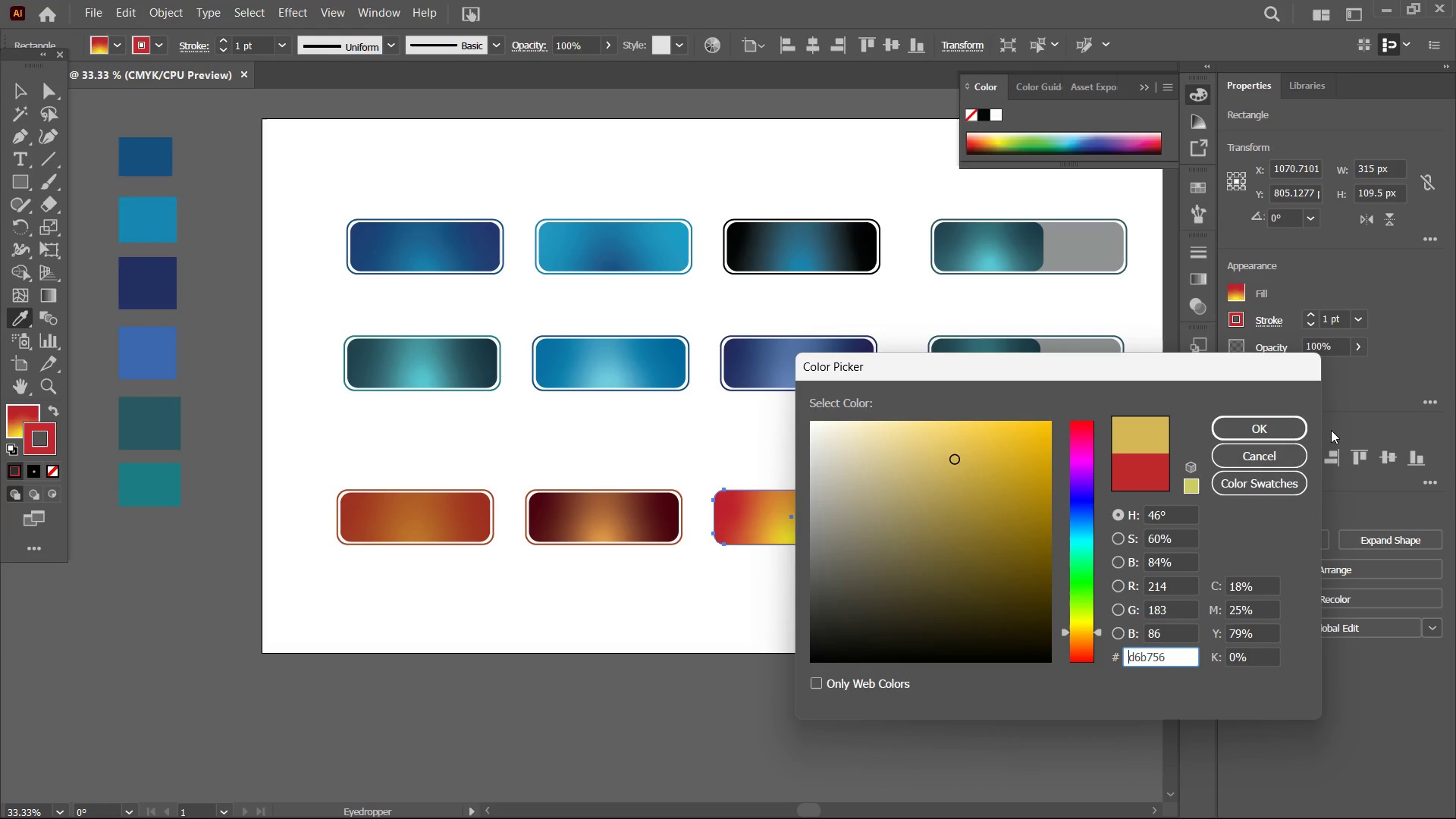 
left_click([1267, 434])
 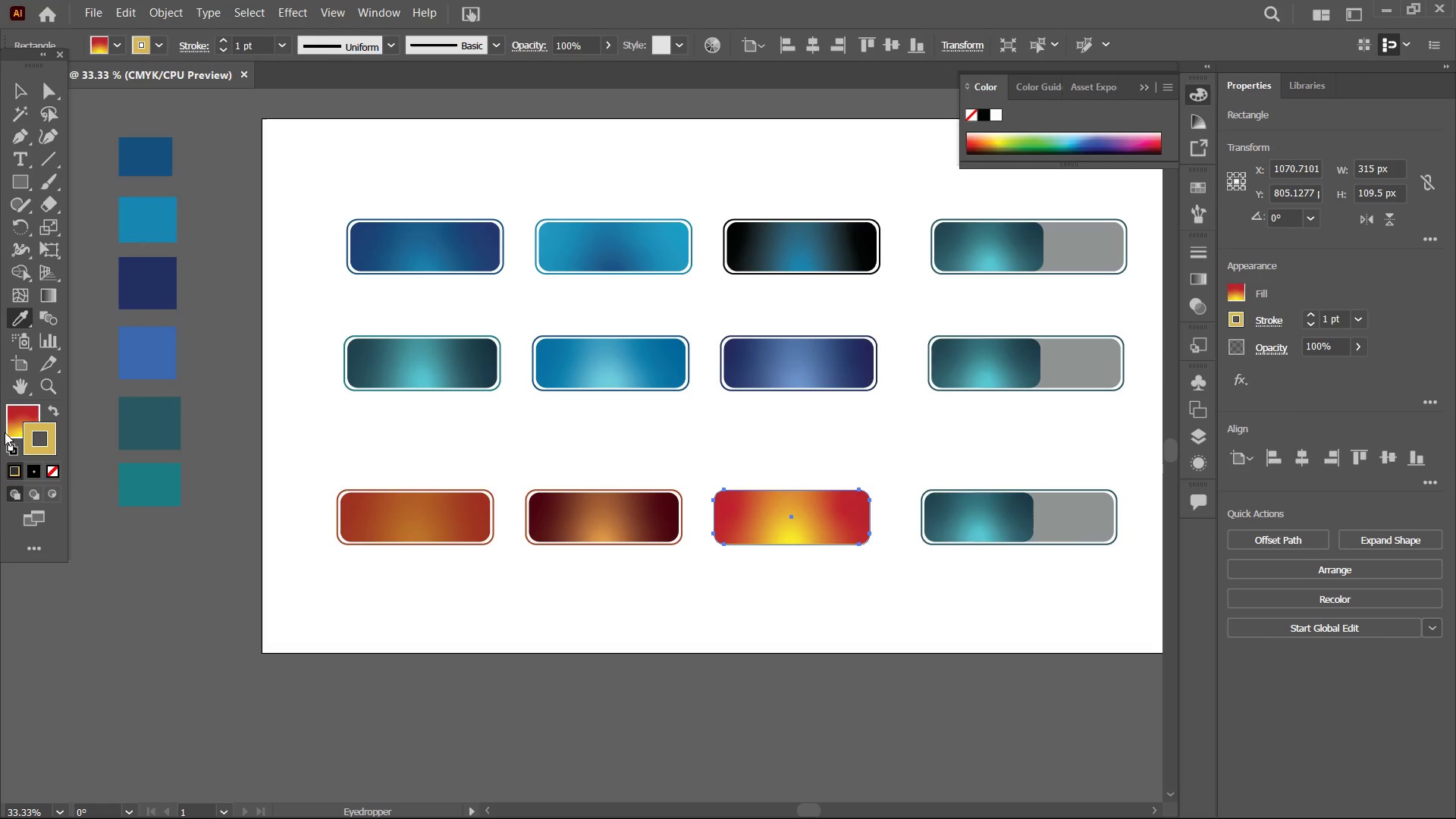 
double_click([16, 431])
 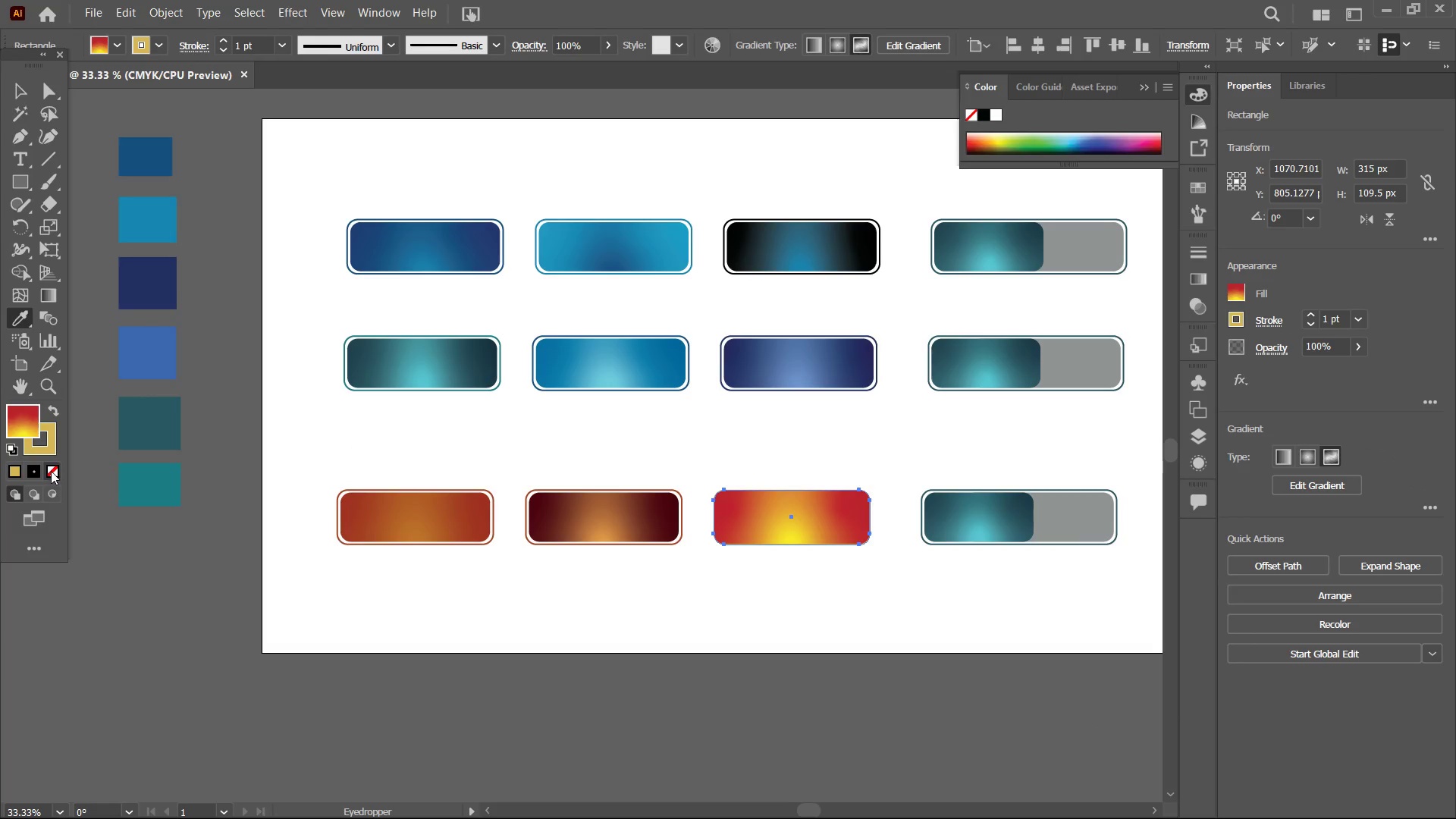 
left_click([51, 471])
 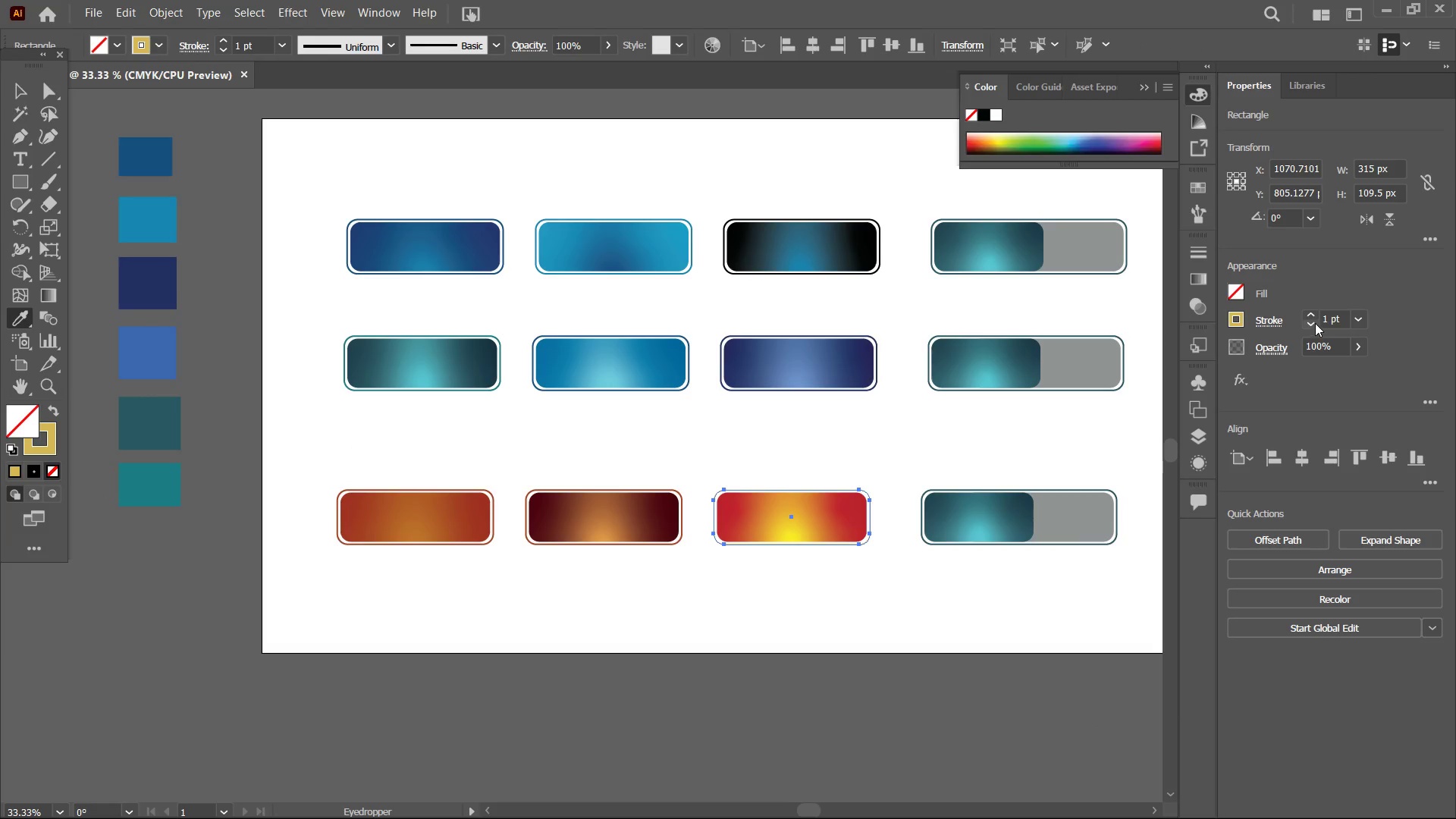 
left_click([1315, 320])
 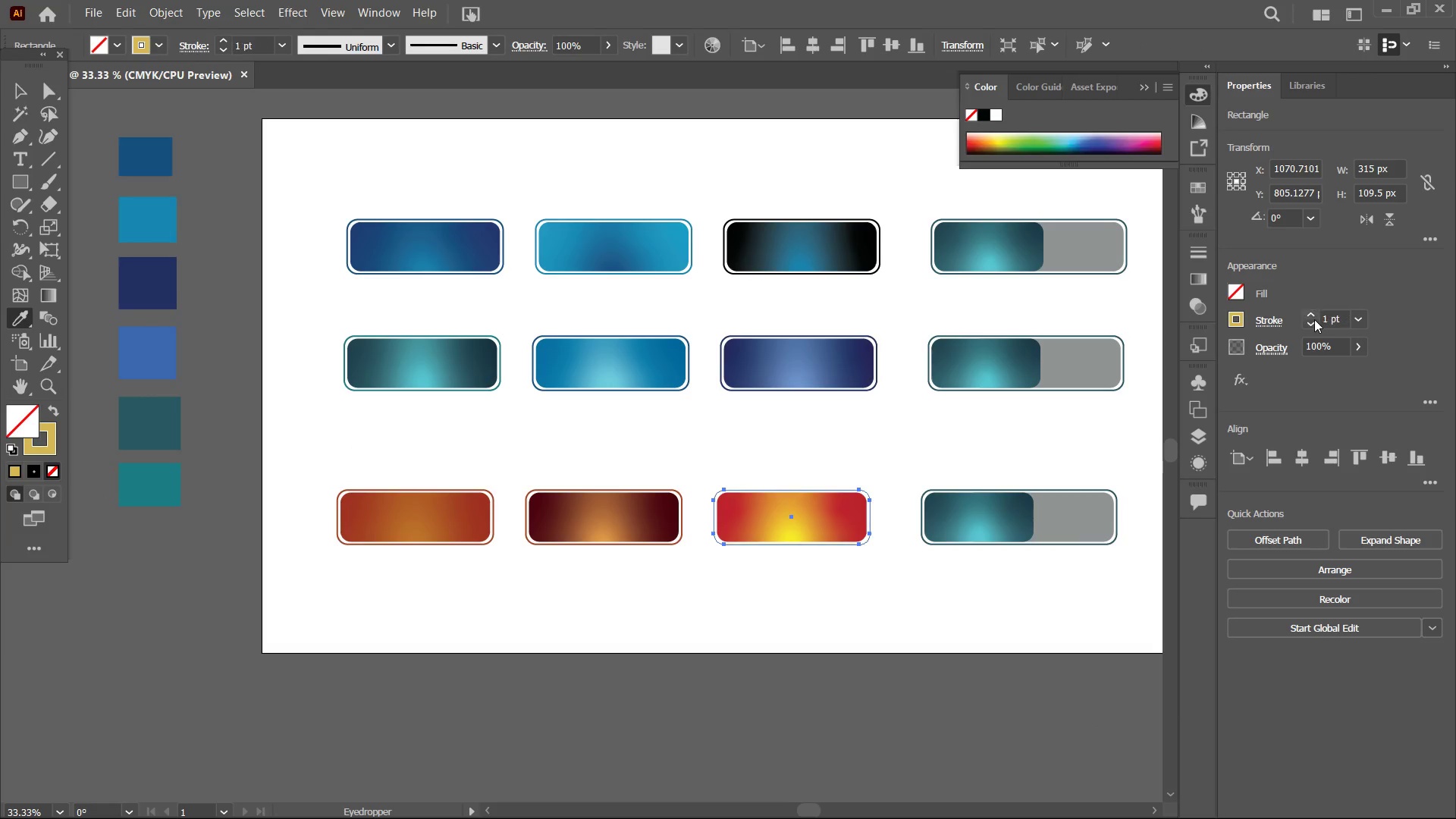 
double_click([1314, 319])
 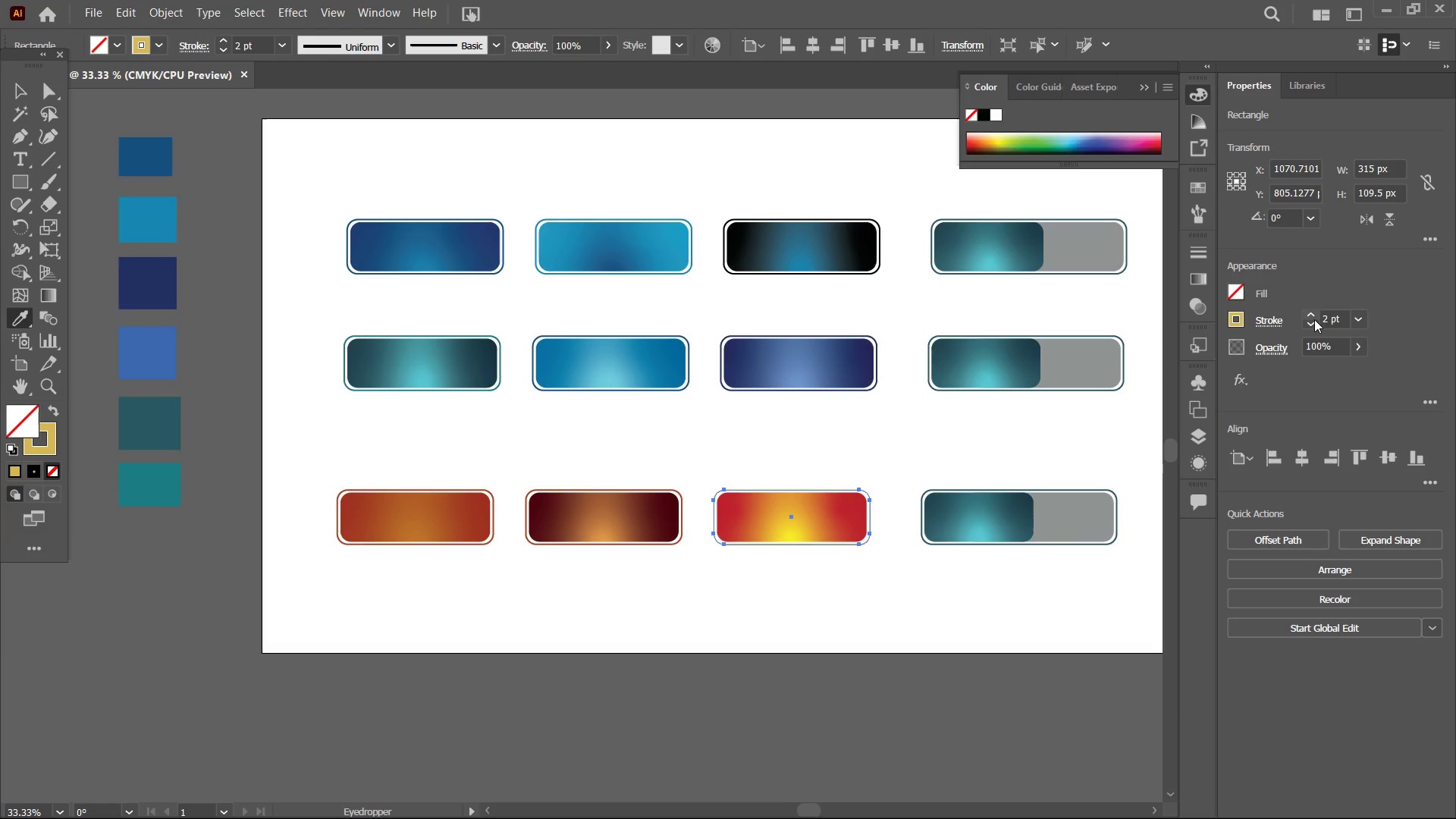 
triple_click([1314, 319])
 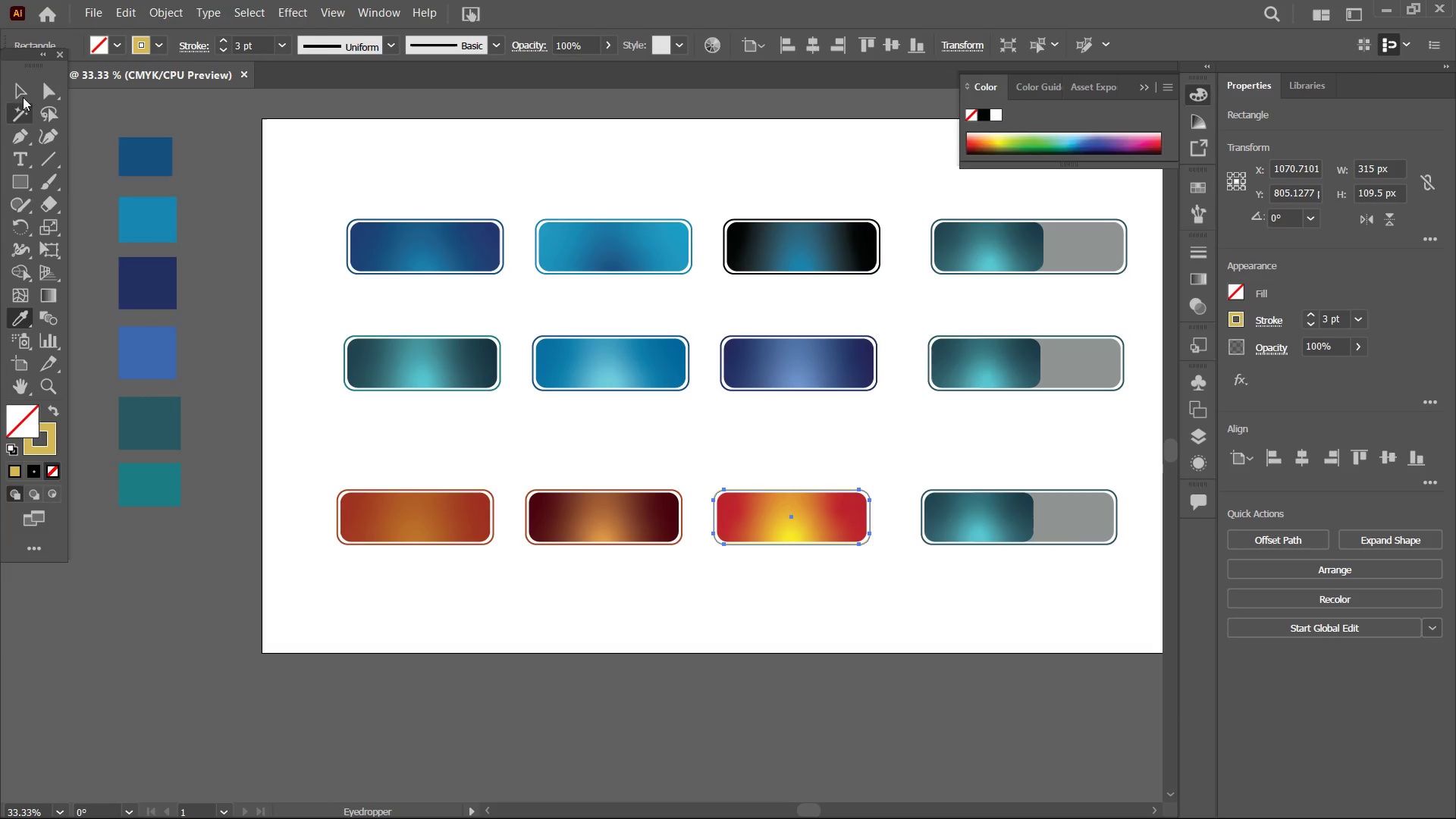 
double_click([224, 155])
 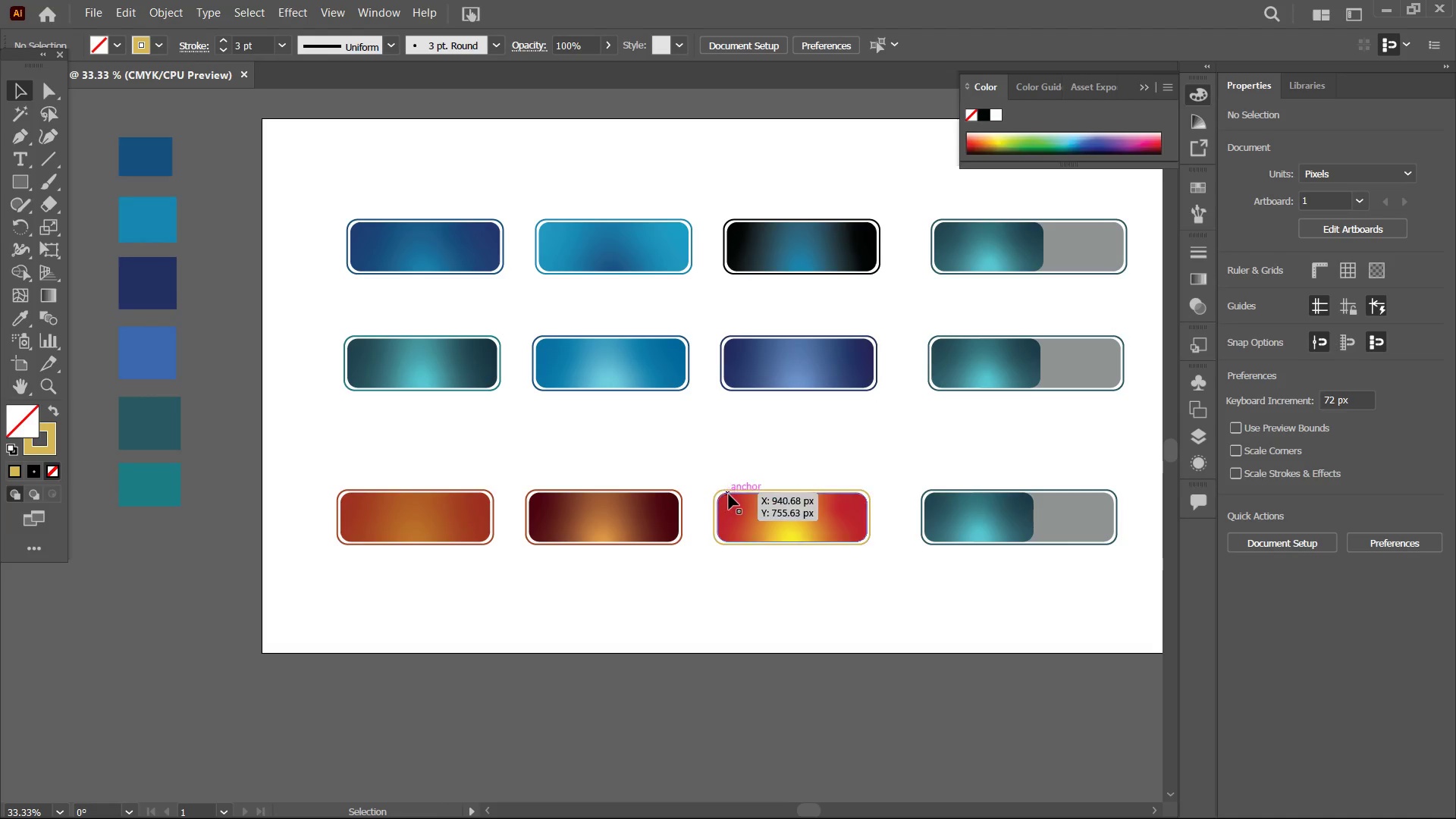 
left_click([729, 491])
 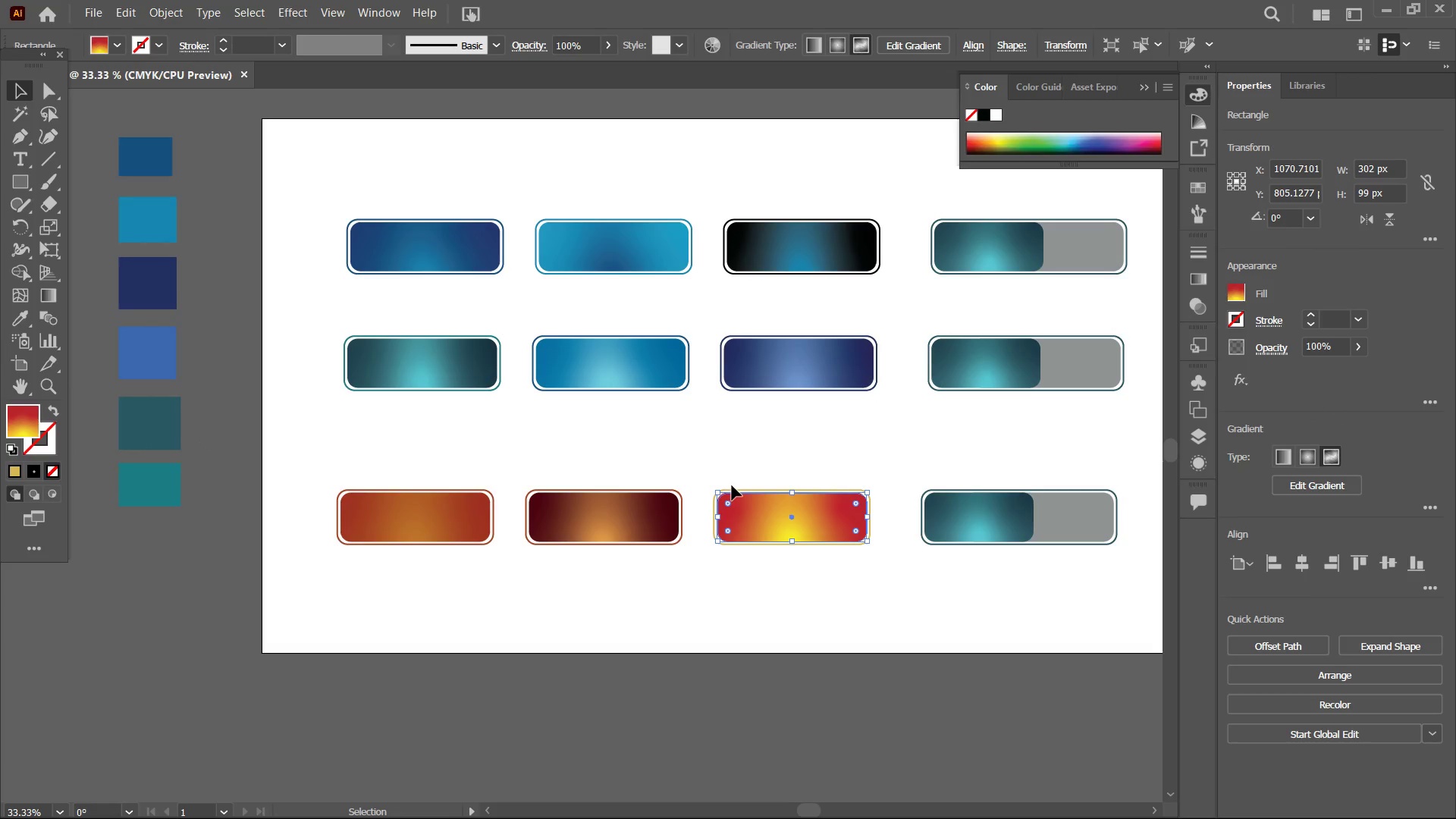 
left_click([732, 489])
 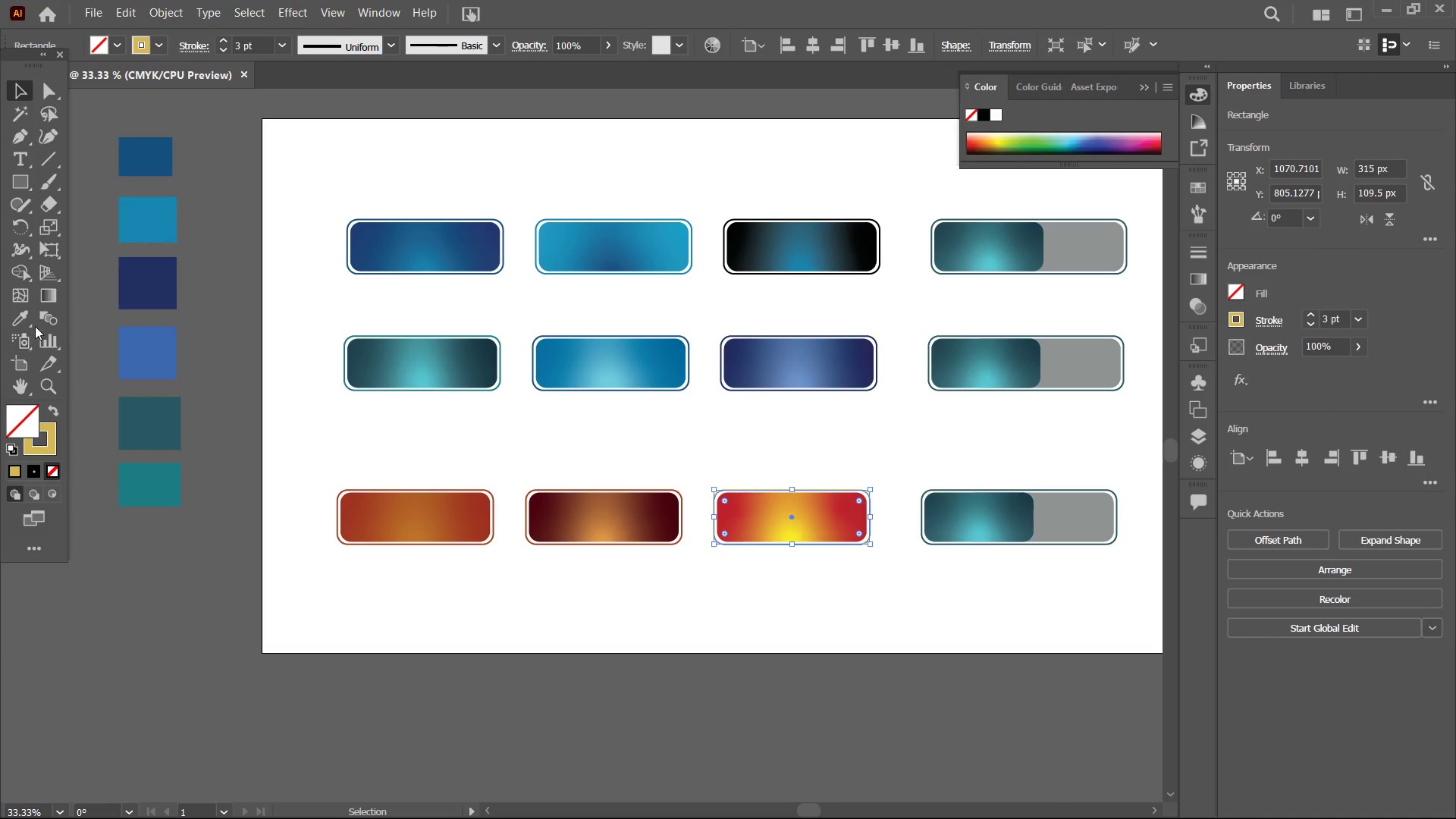 
left_click([21, 316])
 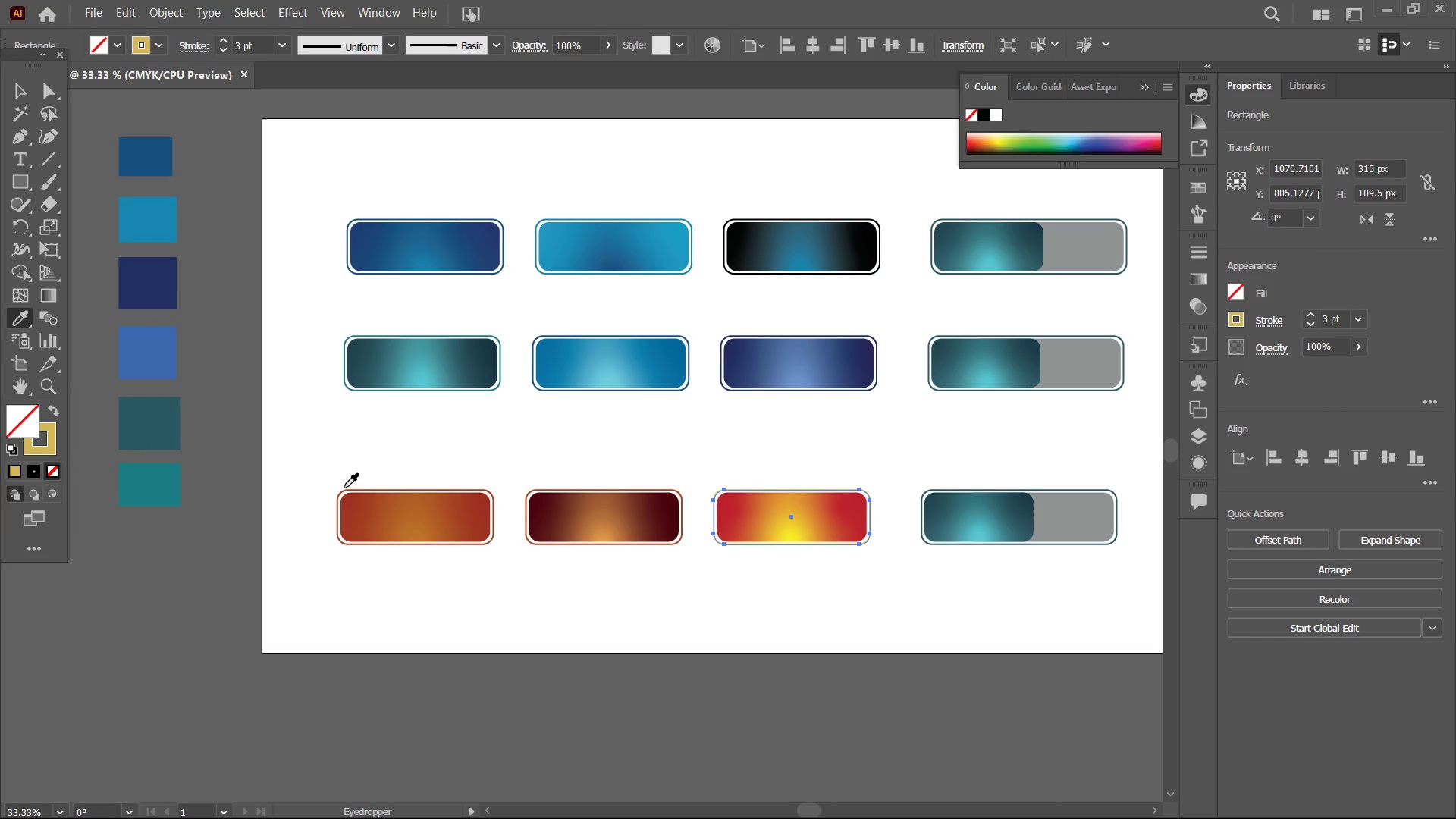 
left_click([344, 490])
 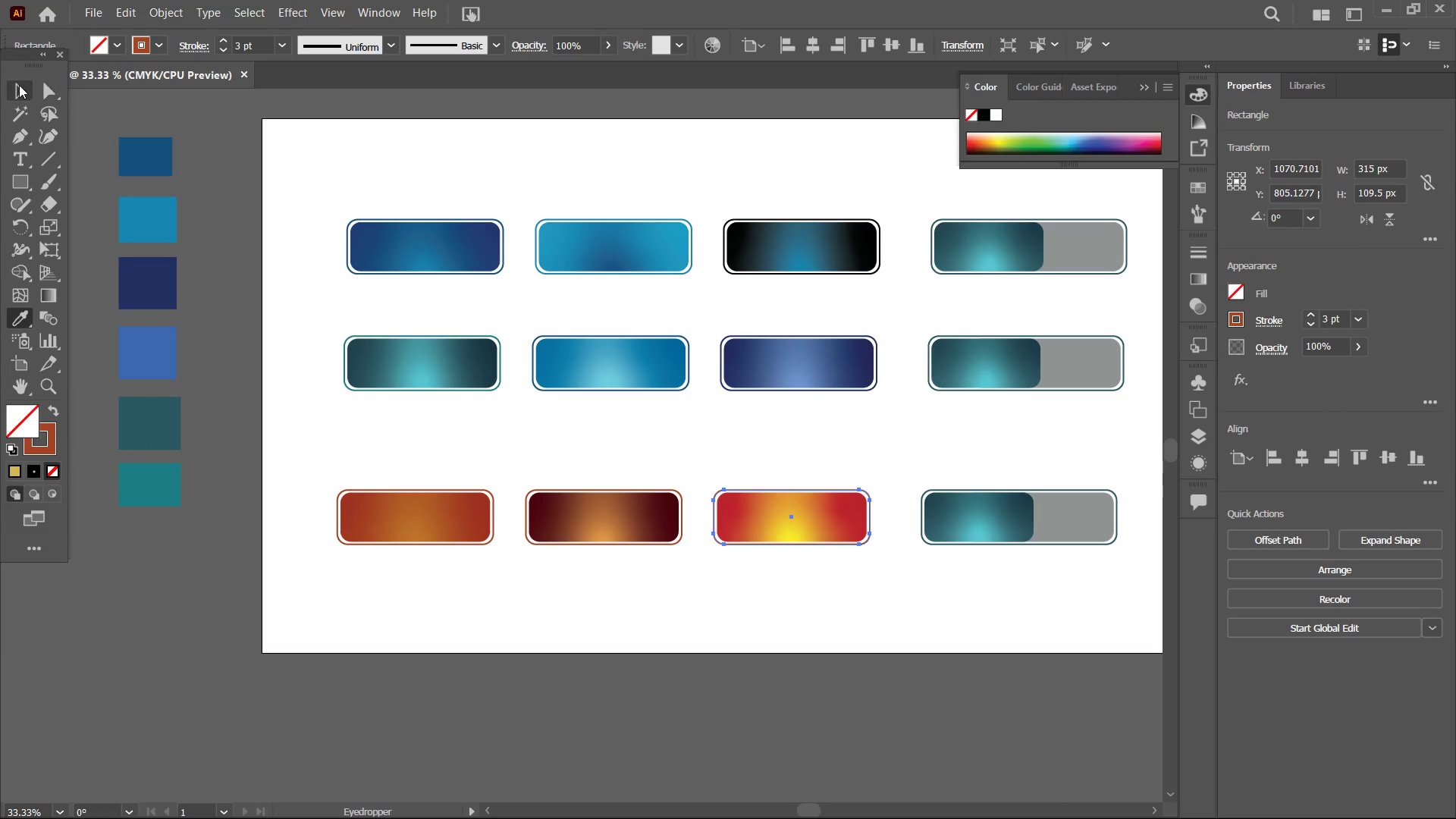 
double_click([190, 112])
 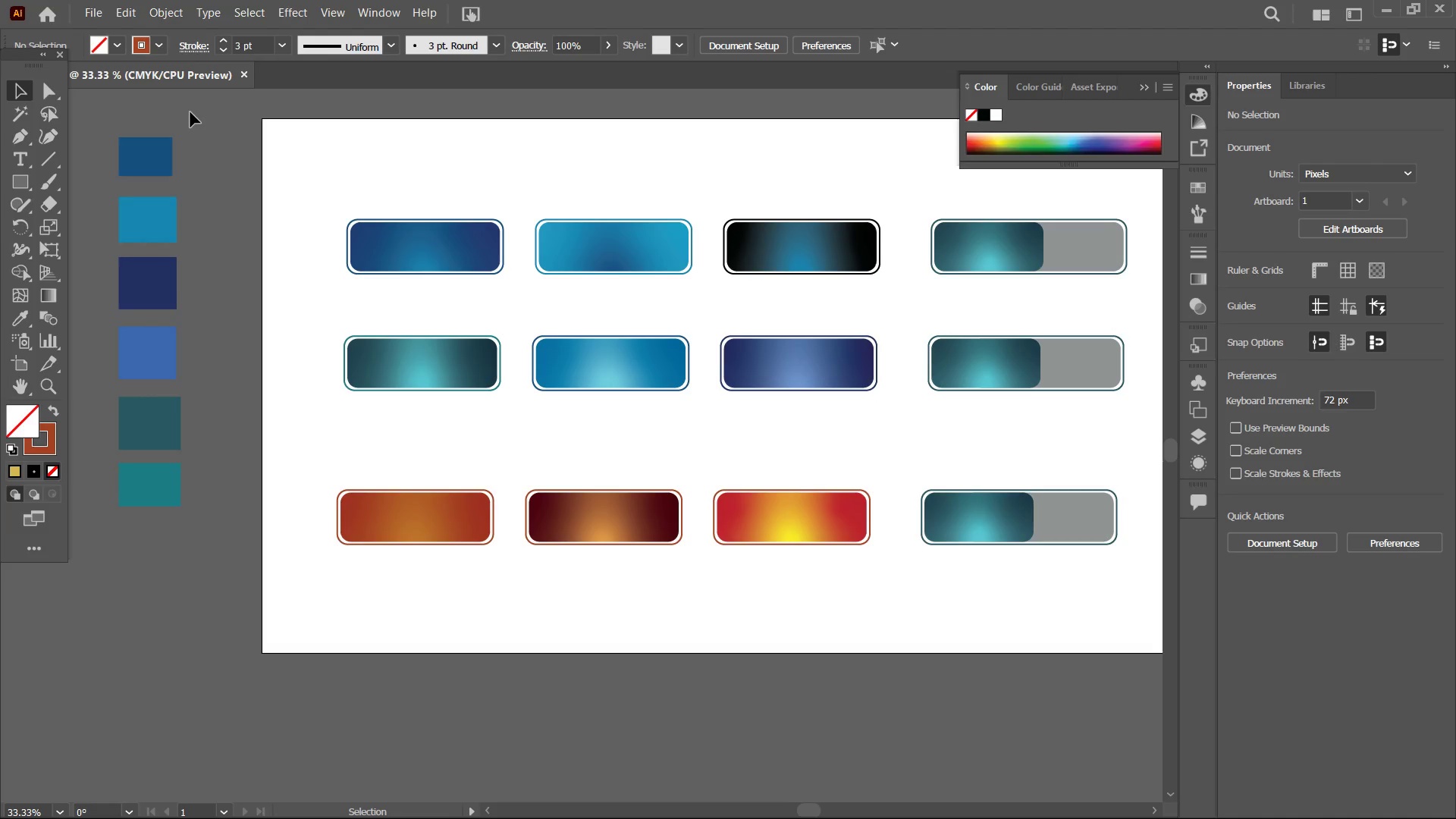 
wait(20.44)
 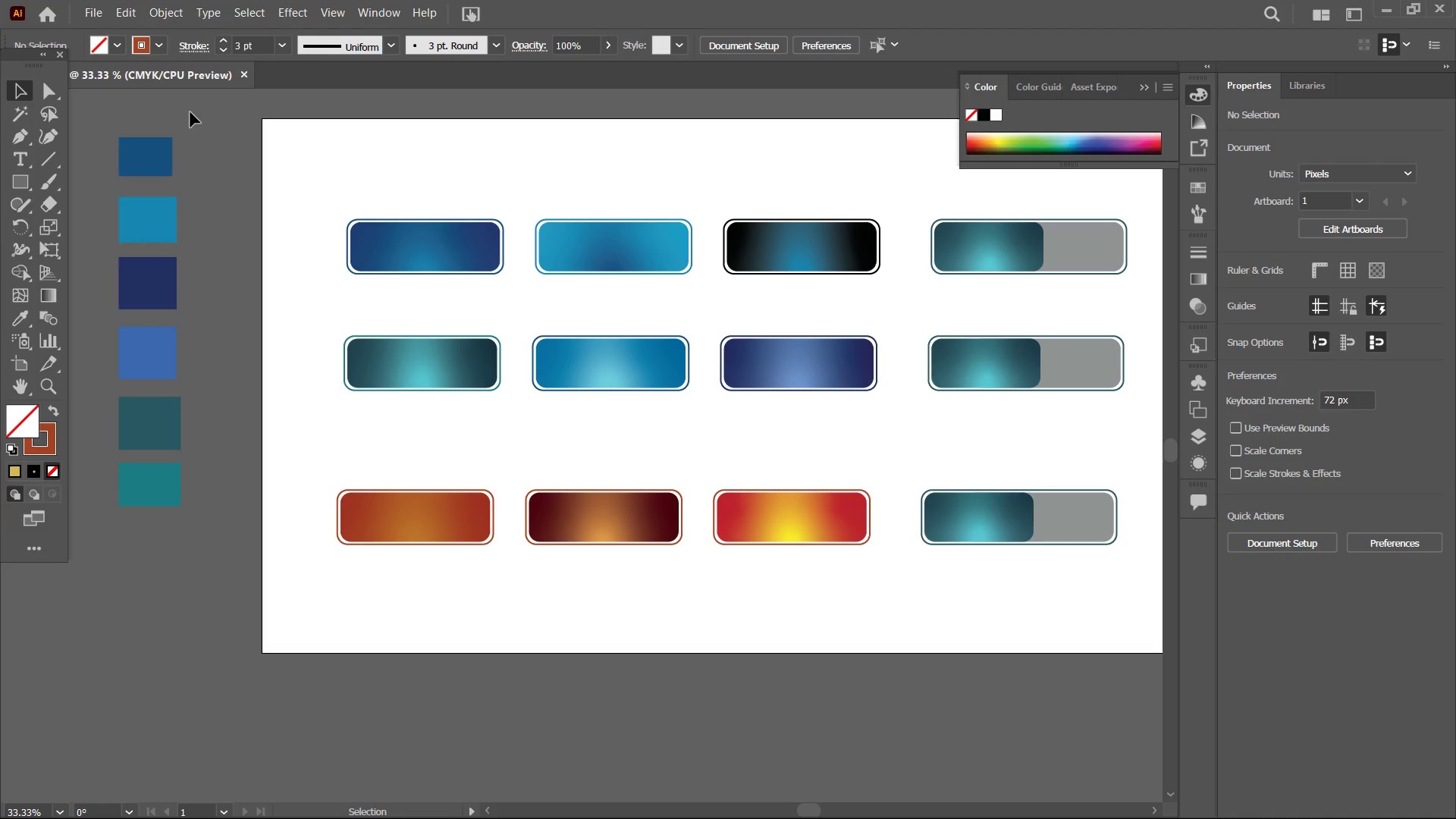 
left_click([982, 521])
 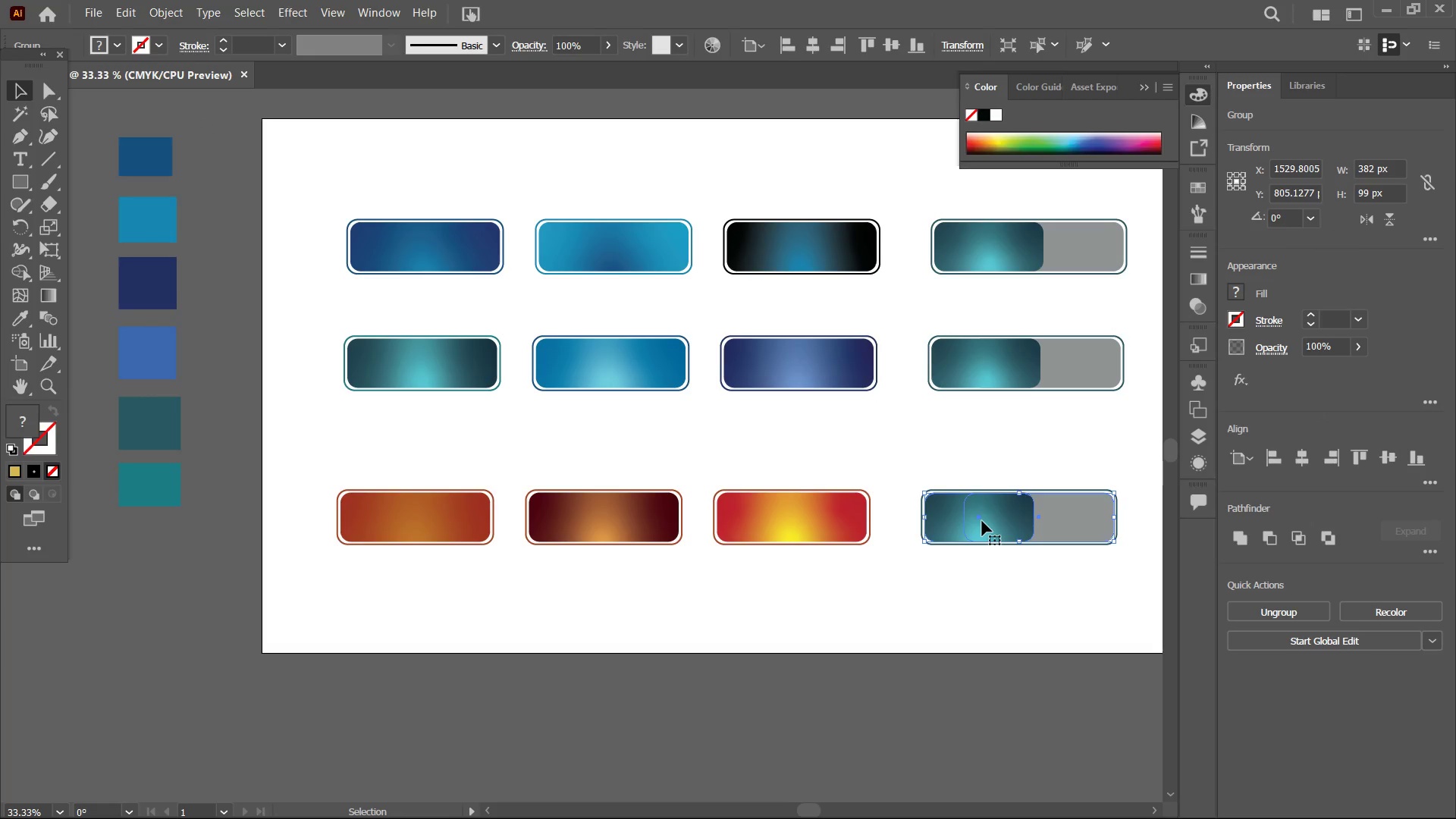 
left_click([982, 521])
 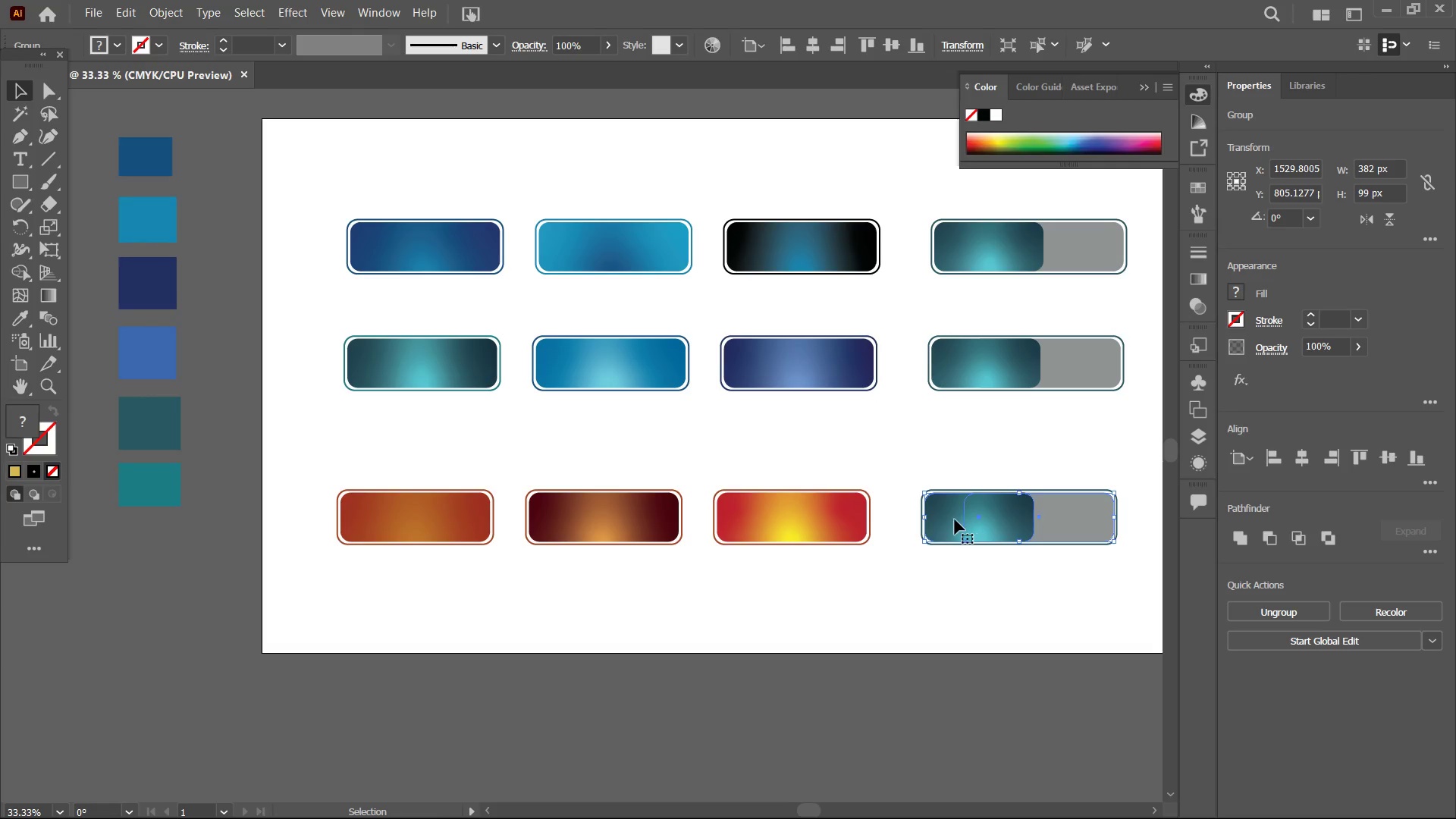 
double_click([949, 519])
 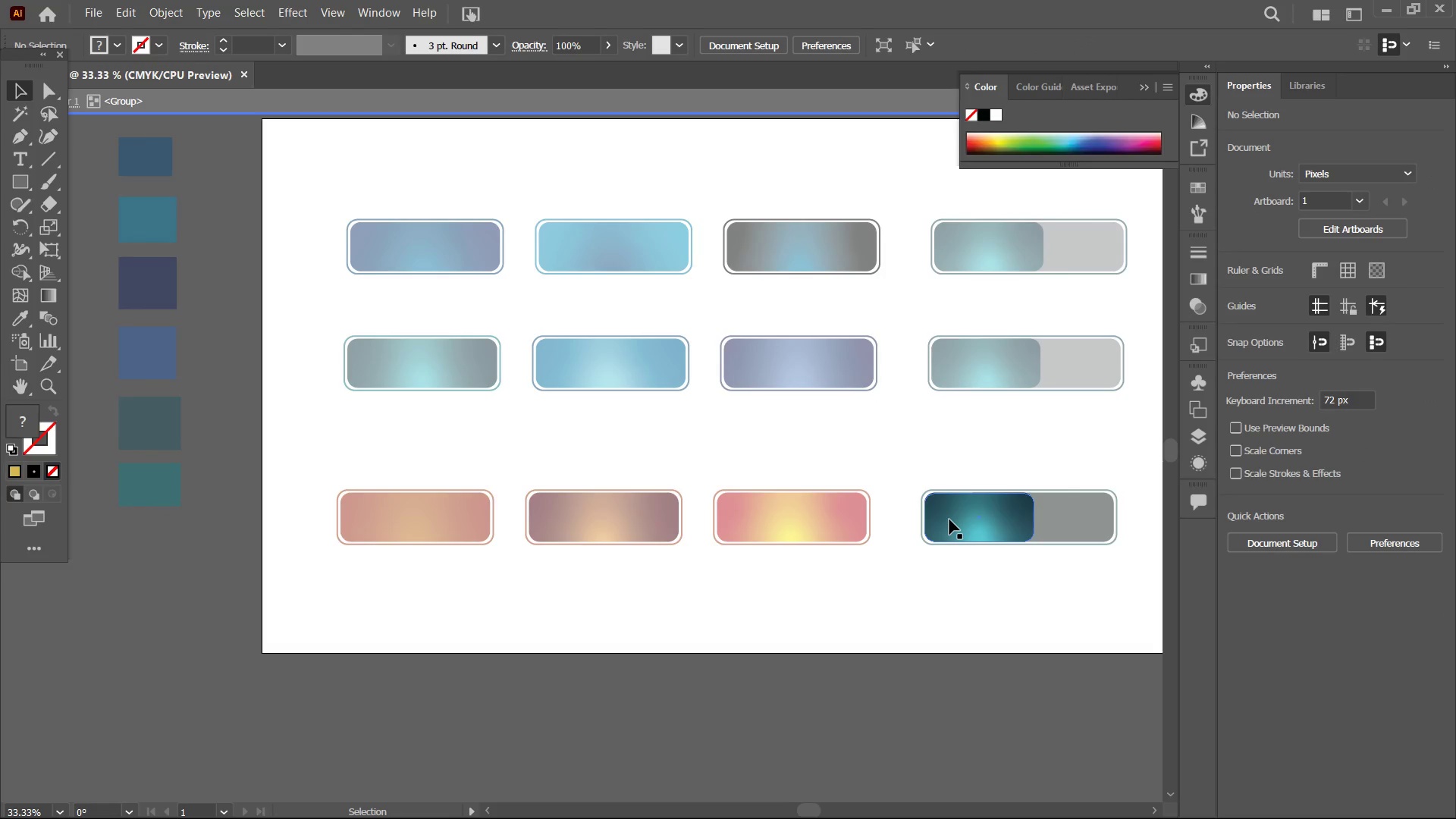 
triple_click([949, 519])
 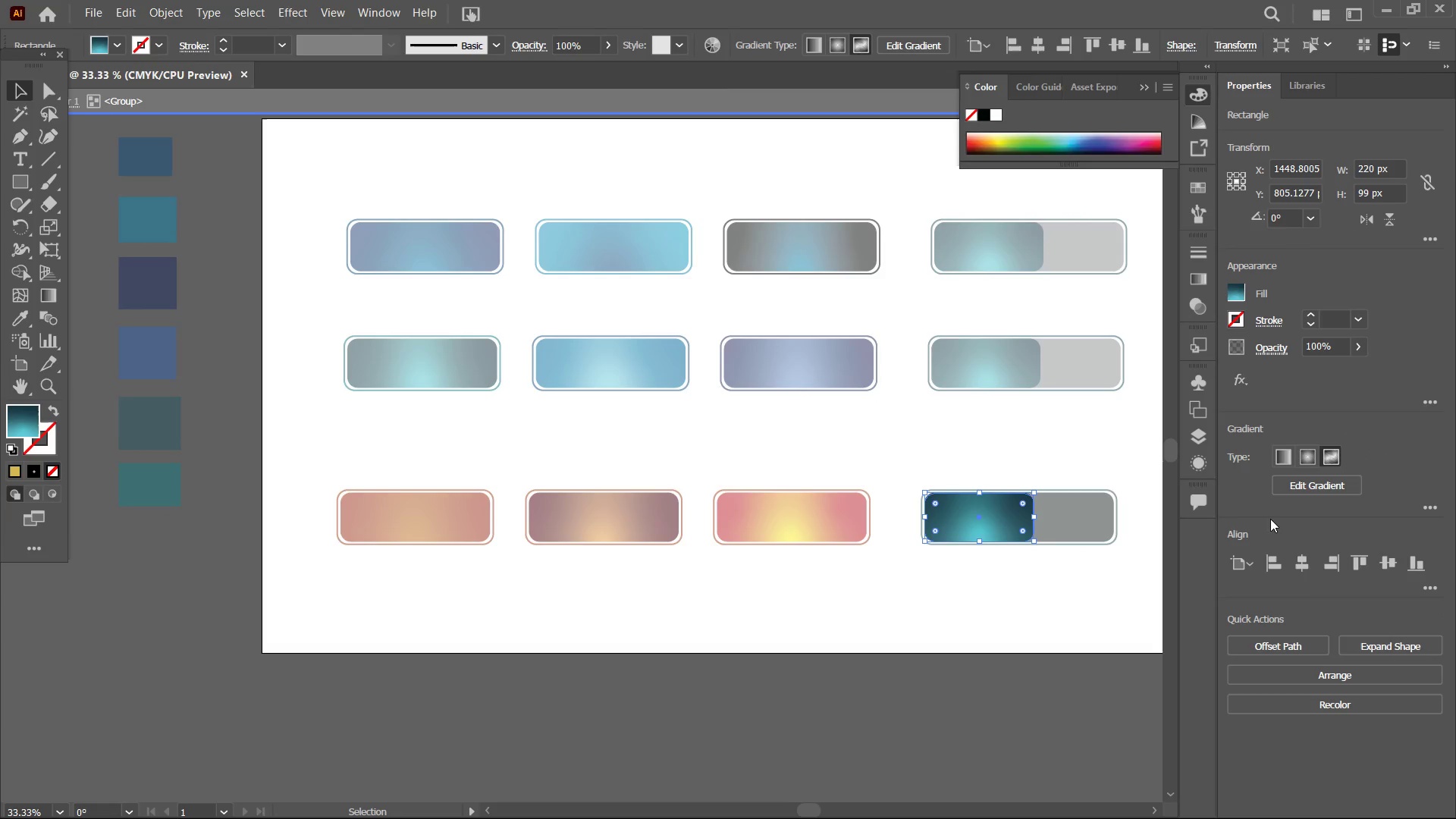 
left_click([1298, 488])
 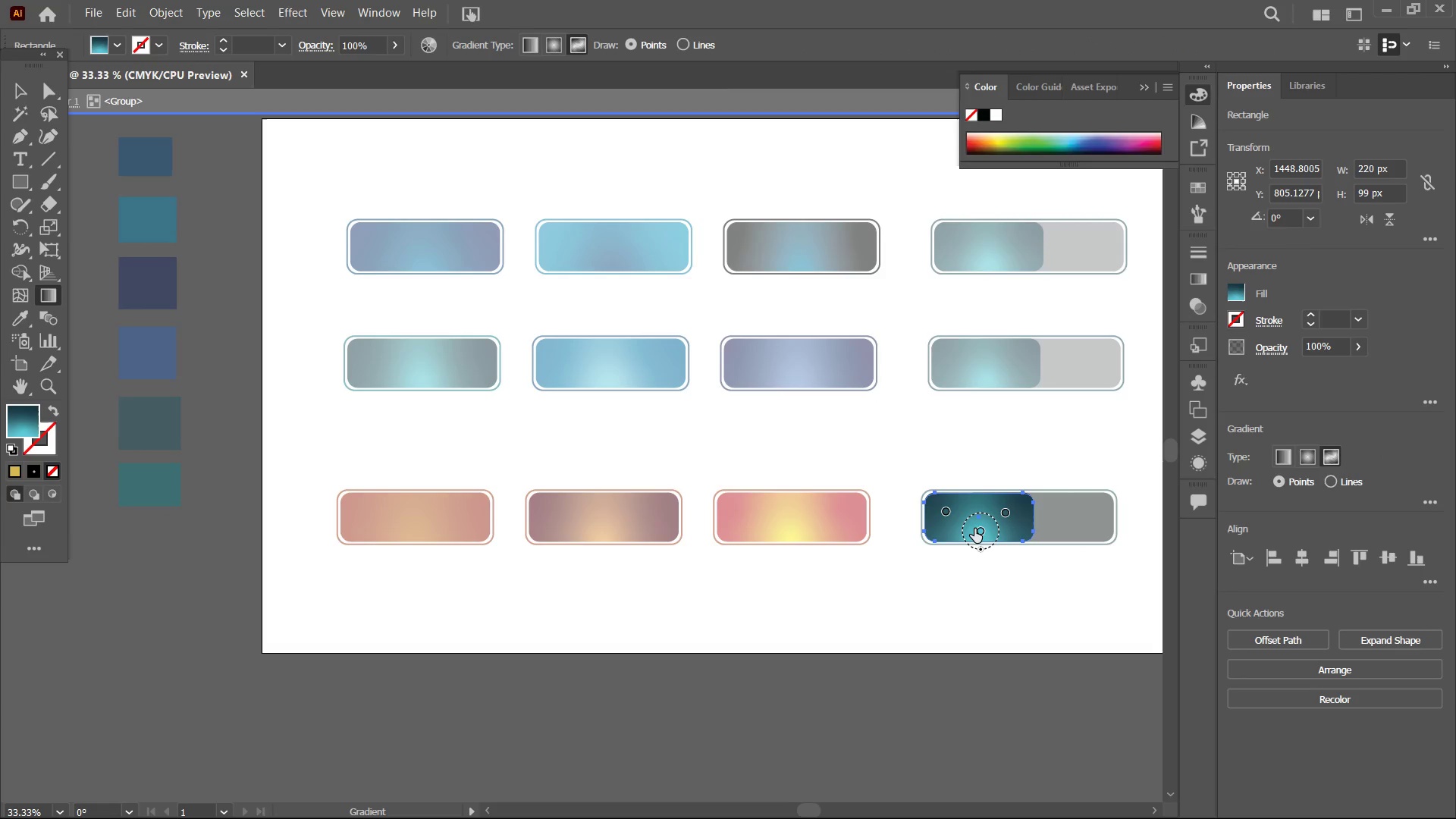 
left_click([977, 532])
 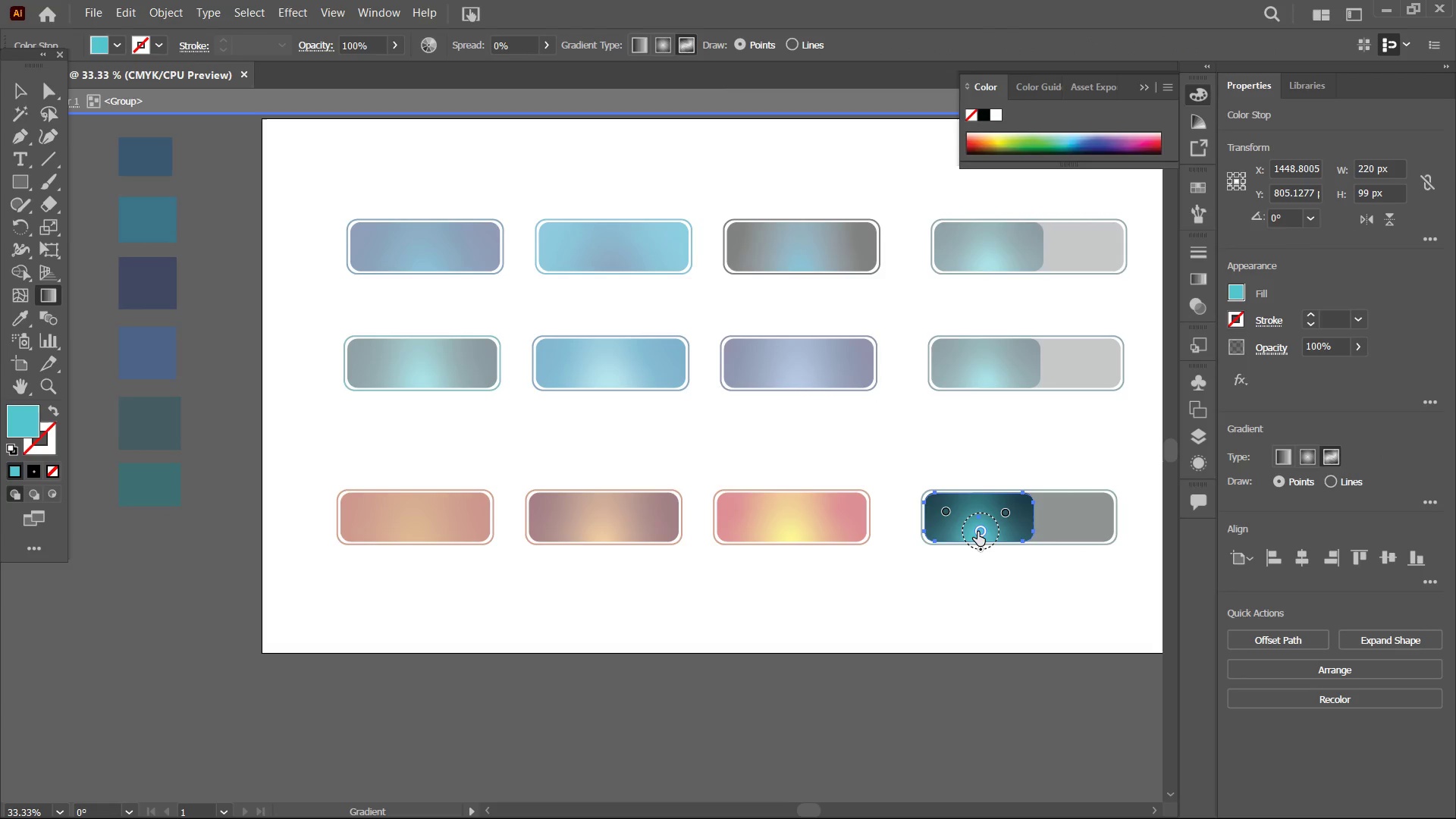 
left_click([978, 532])
 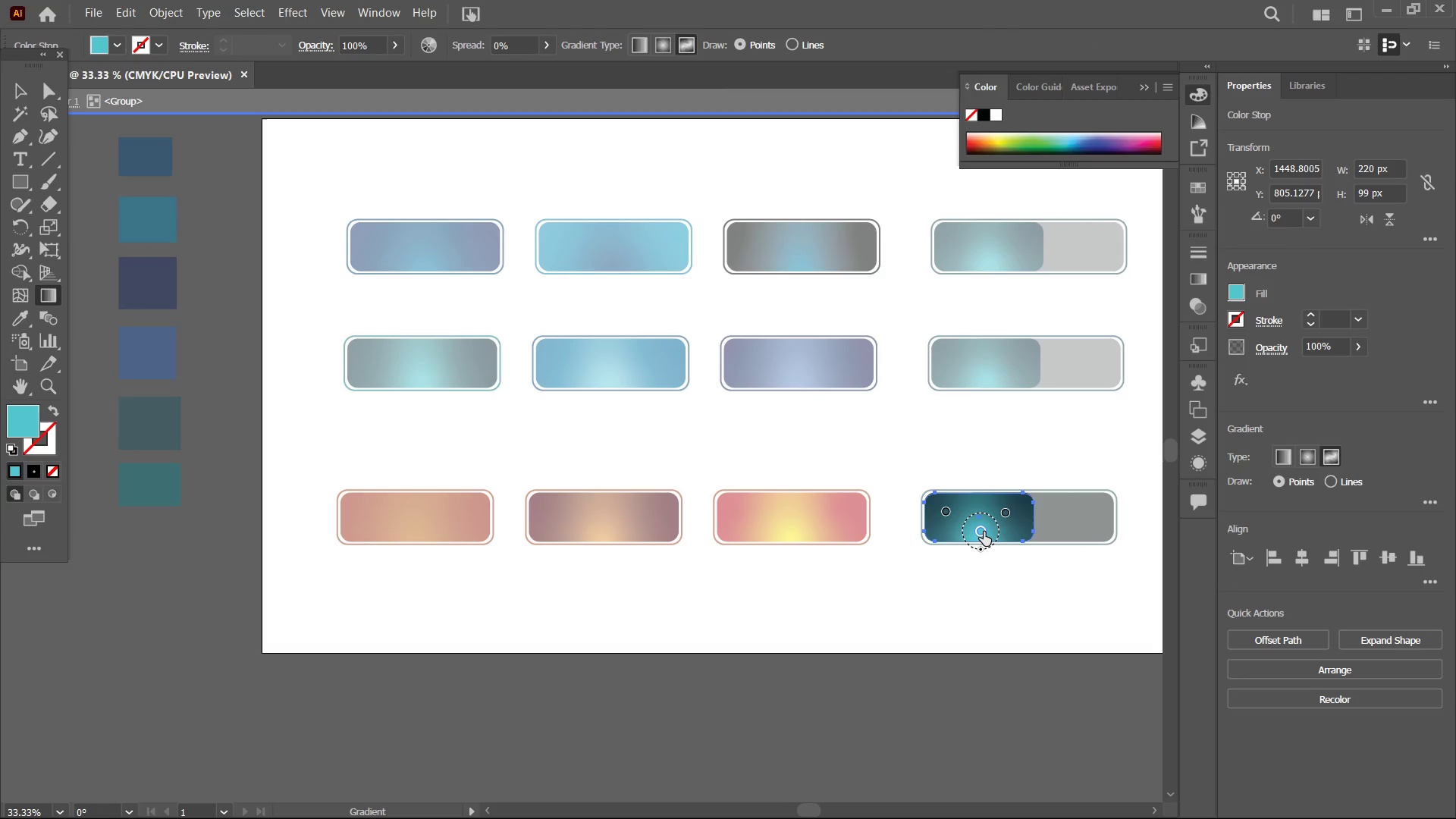 
double_click([984, 532])
 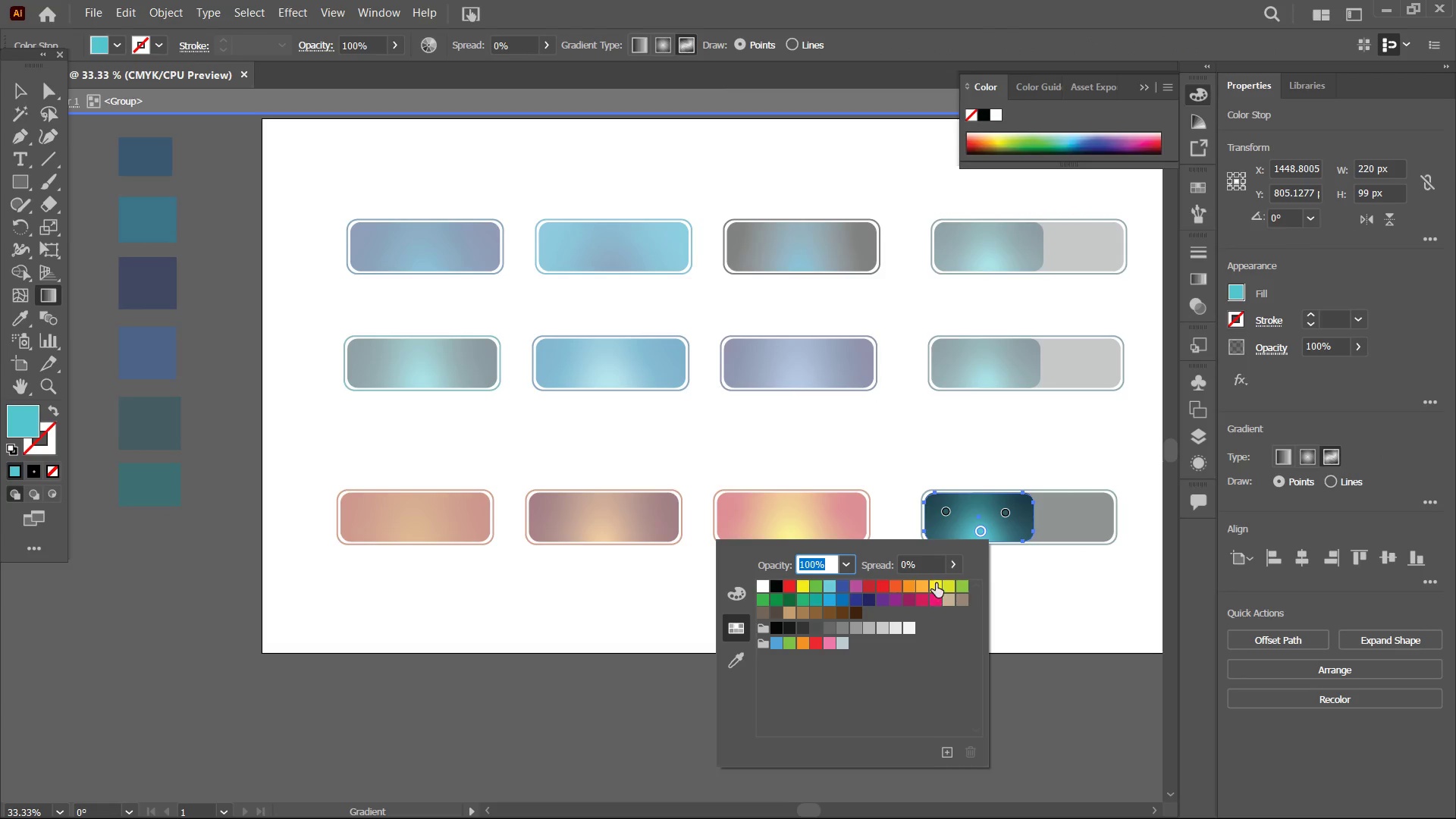 
left_click([934, 585])
 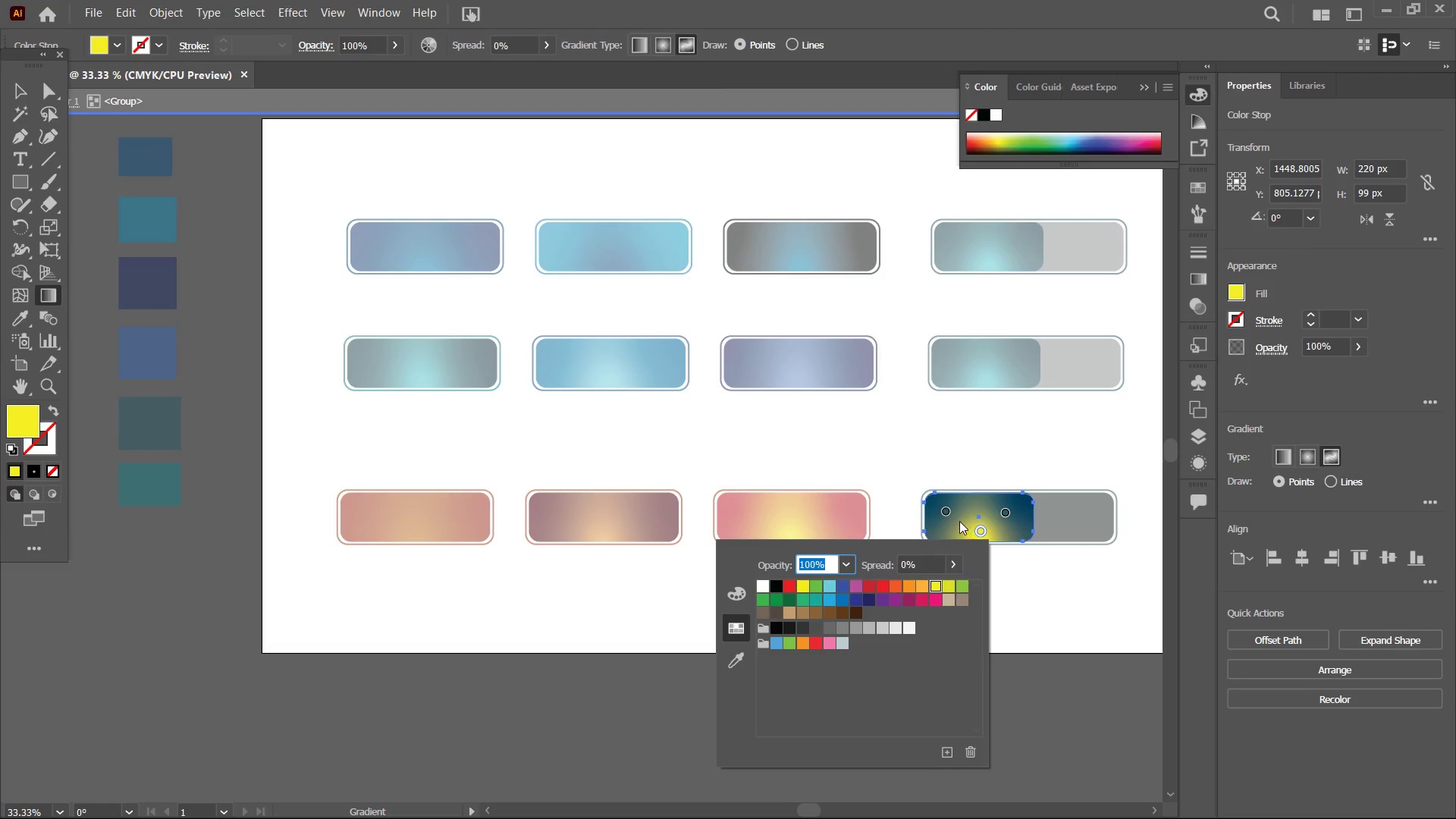 
left_click([943, 515])
 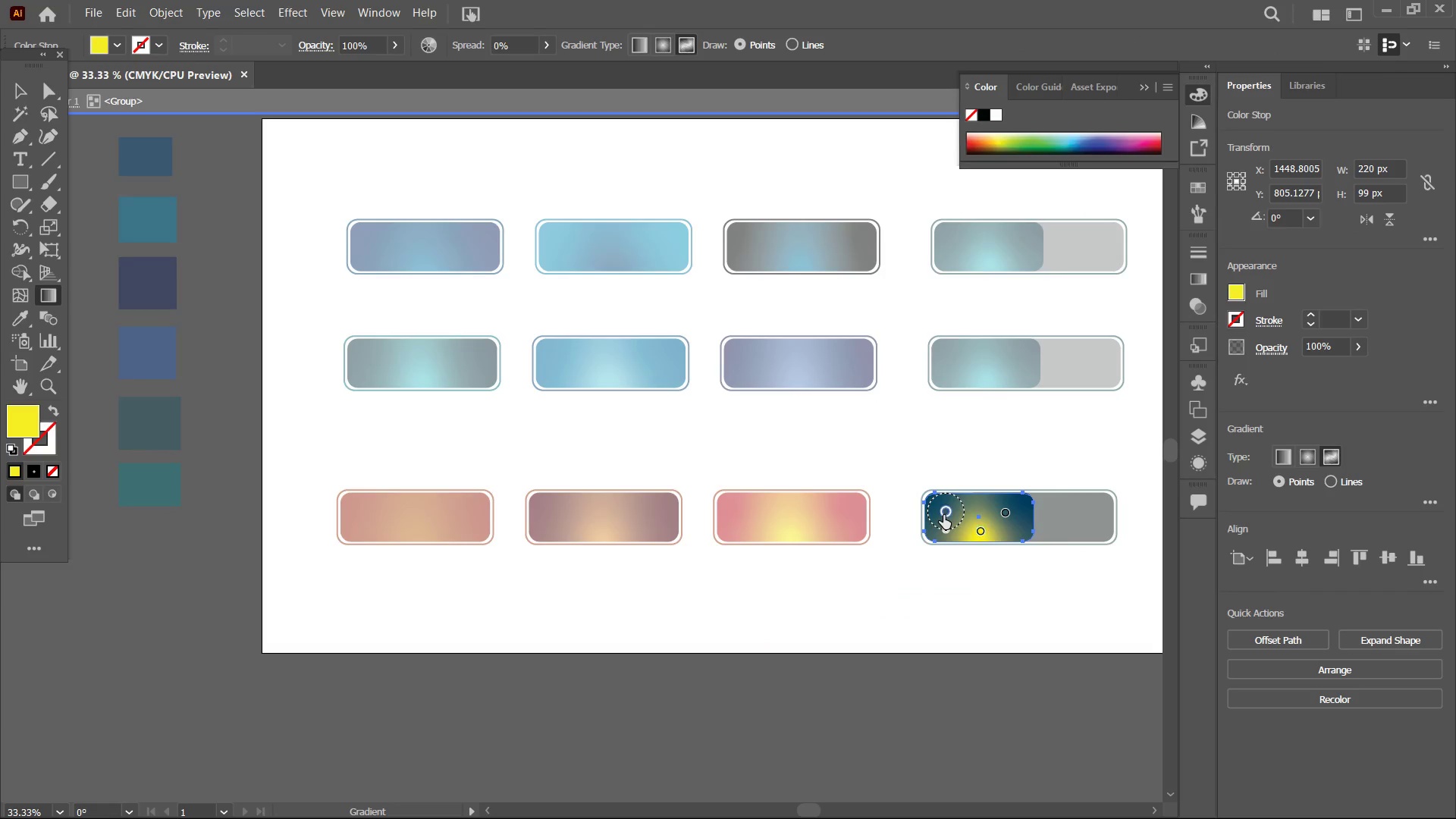 
double_click([943, 515])
 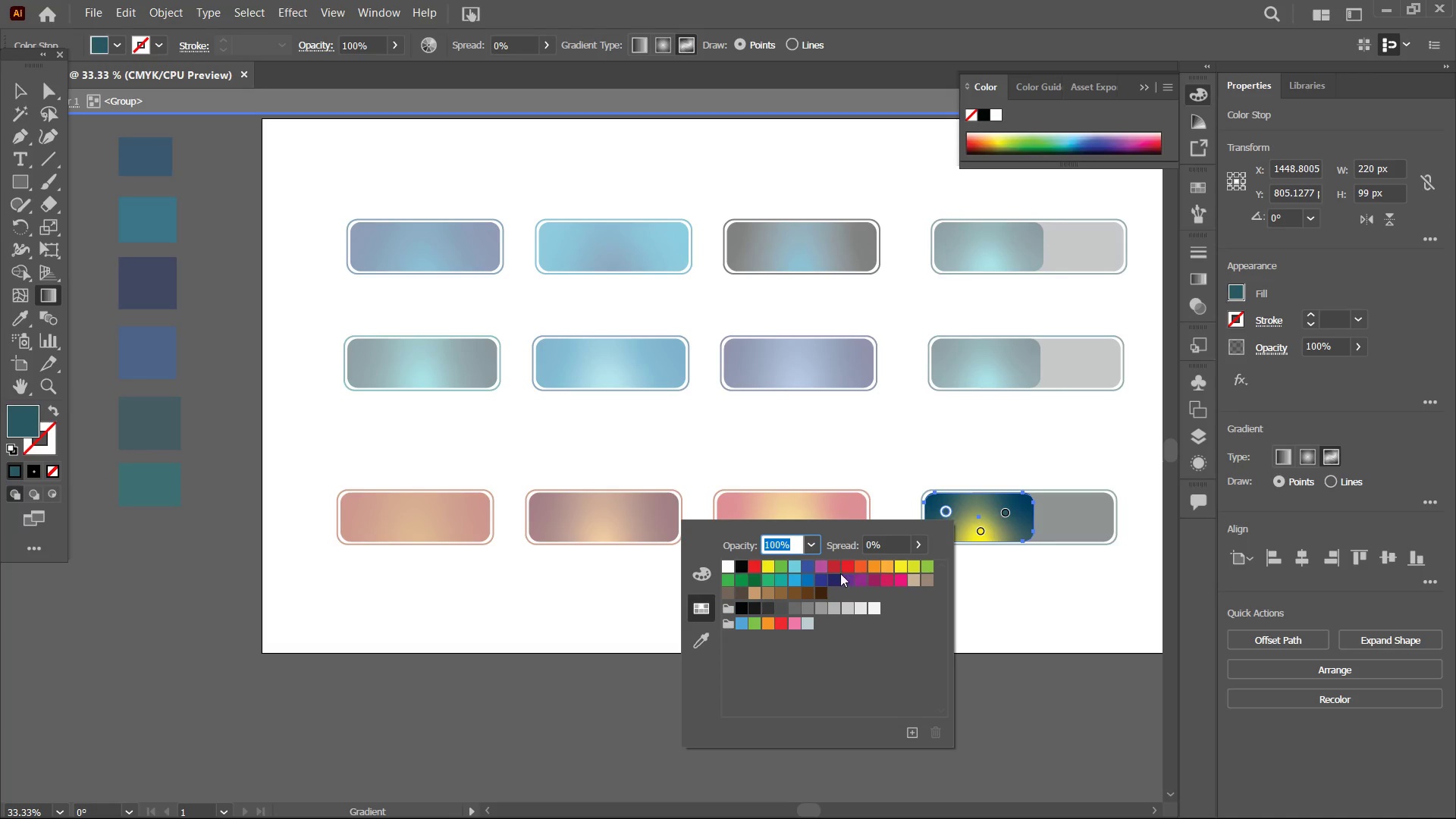 
left_click([832, 566])
 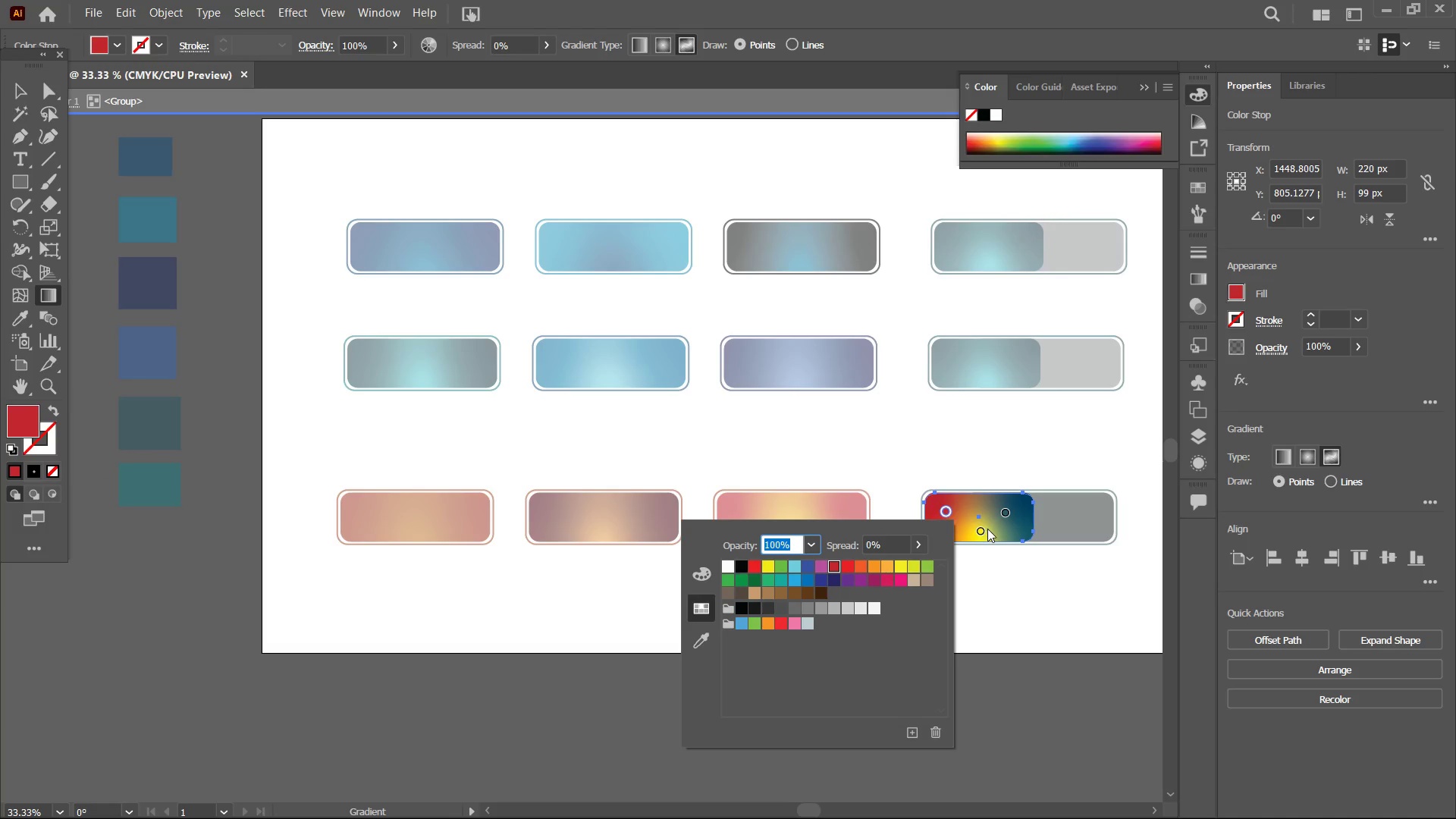 
left_click([1004, 517])
 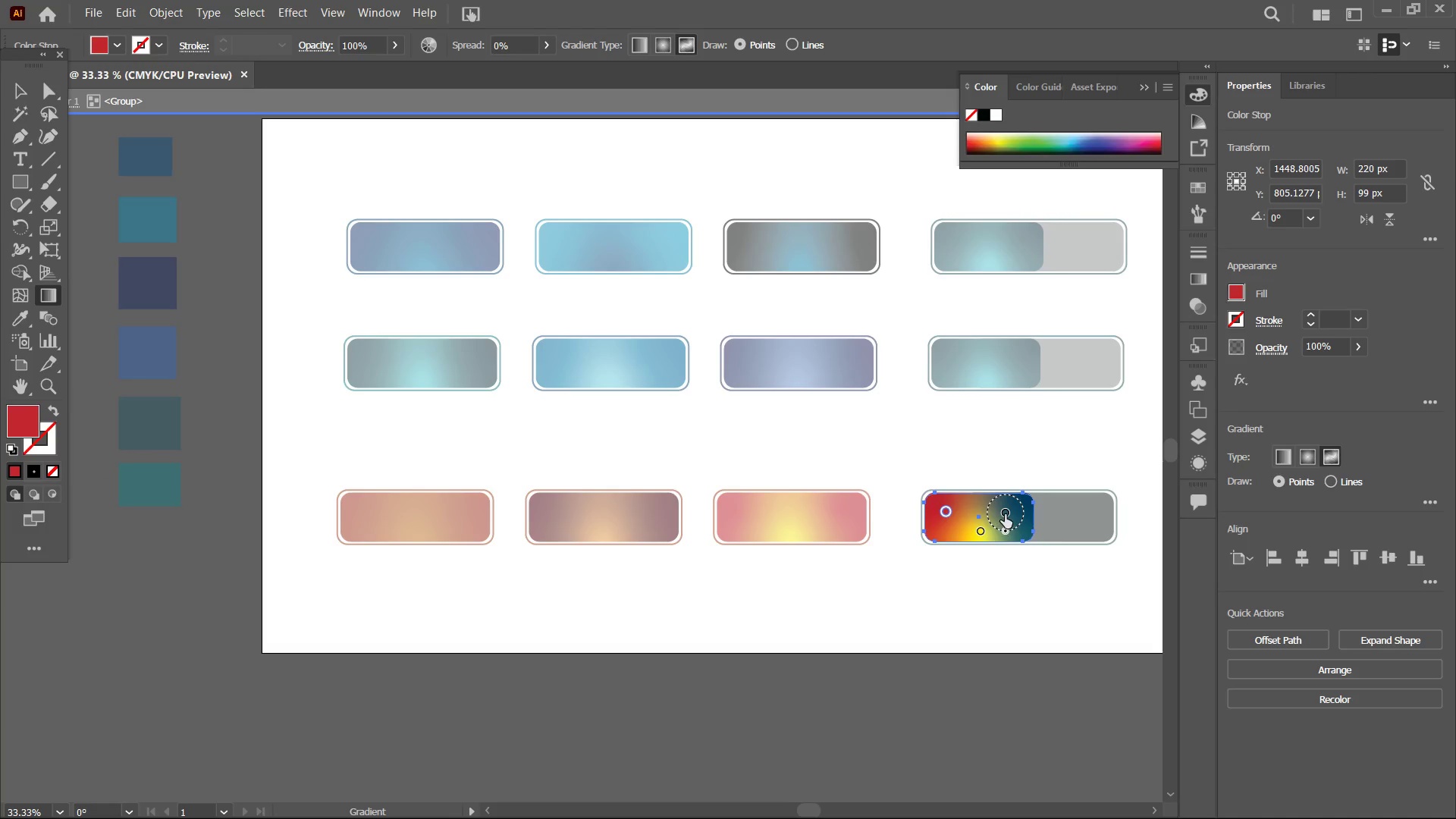 
double_click([1005, 514])
 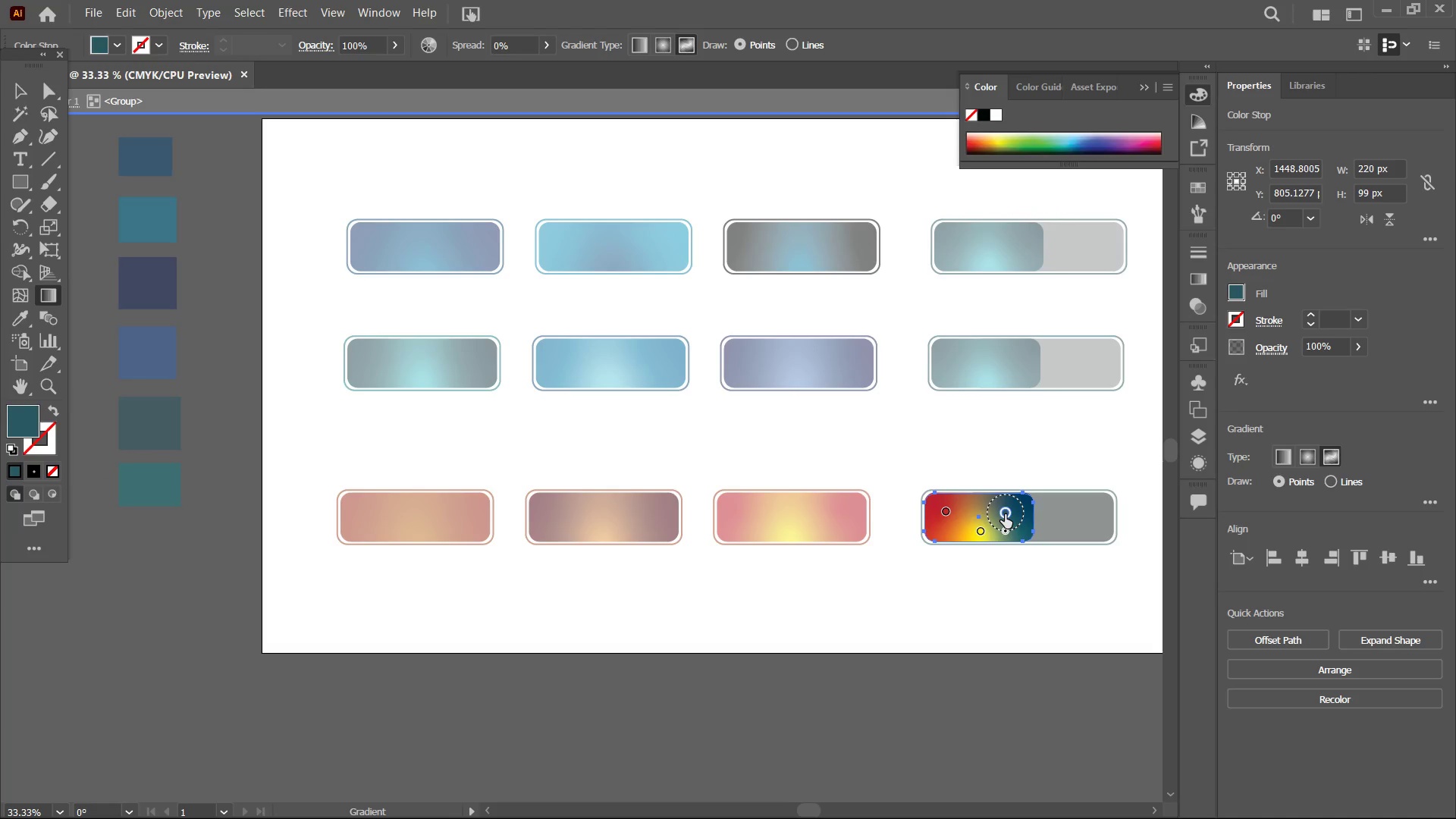 
triple_click([1005, 514])
 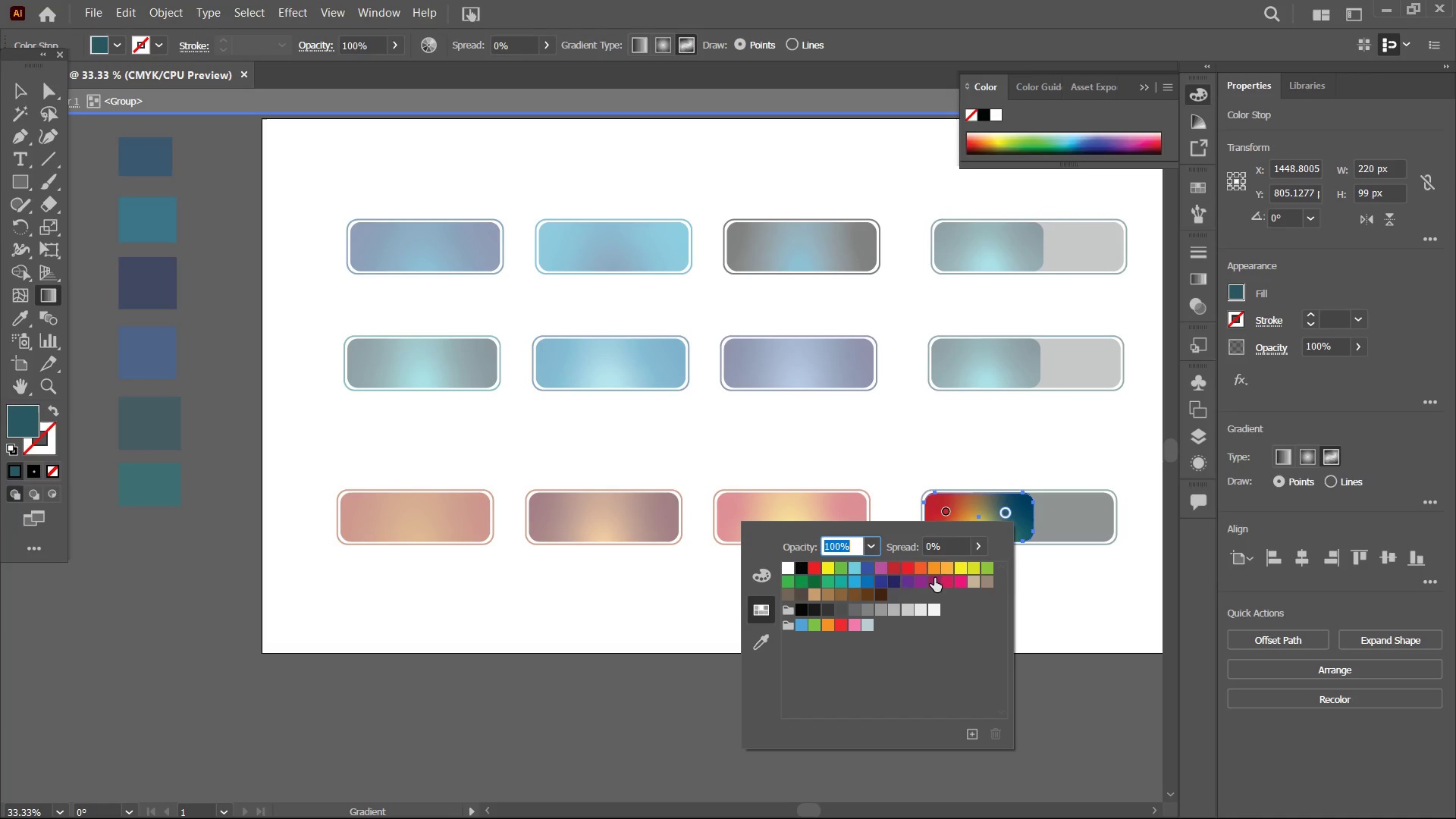 
left_click([891, 571])
 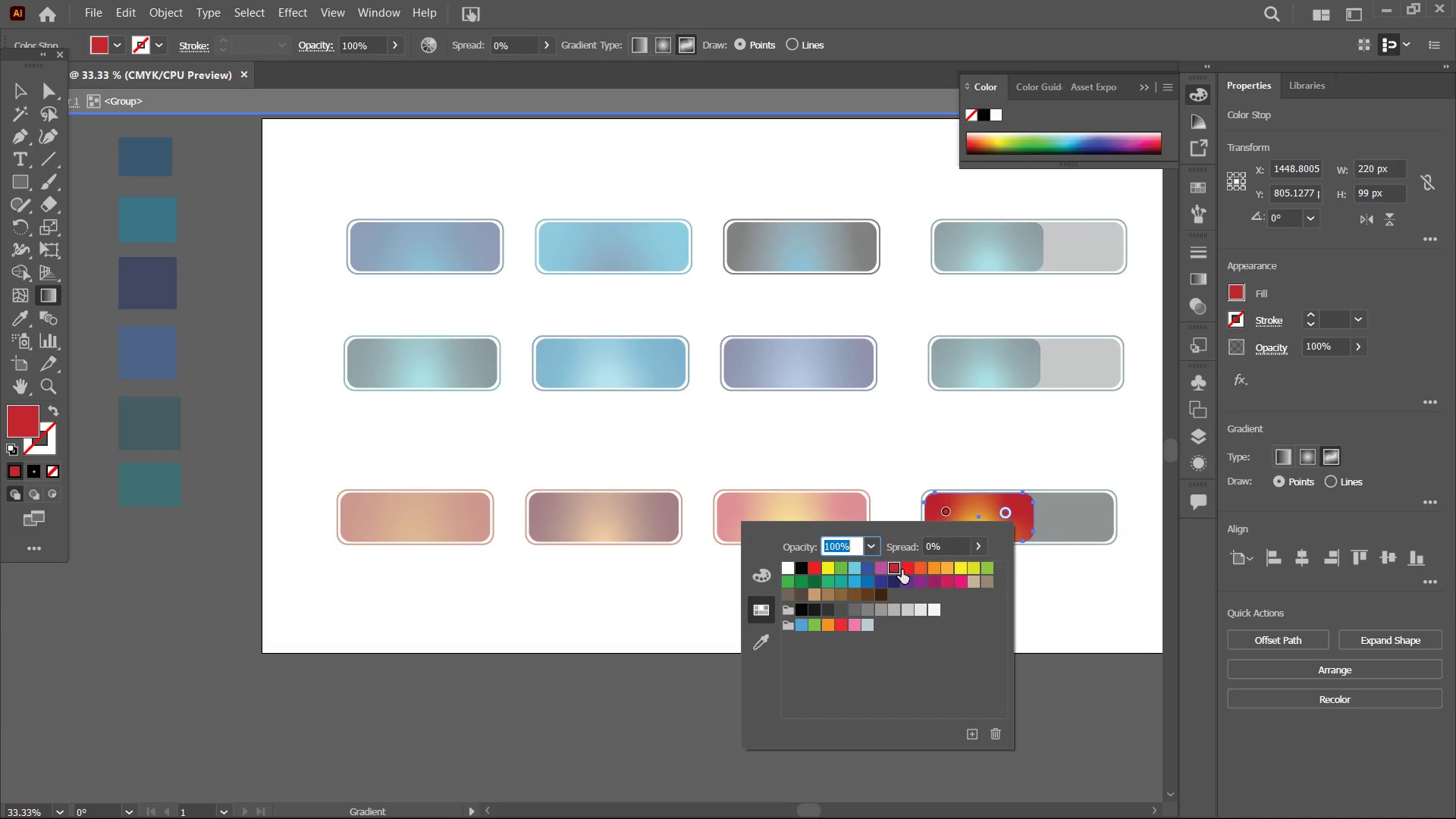 
left_click([903, 570])
 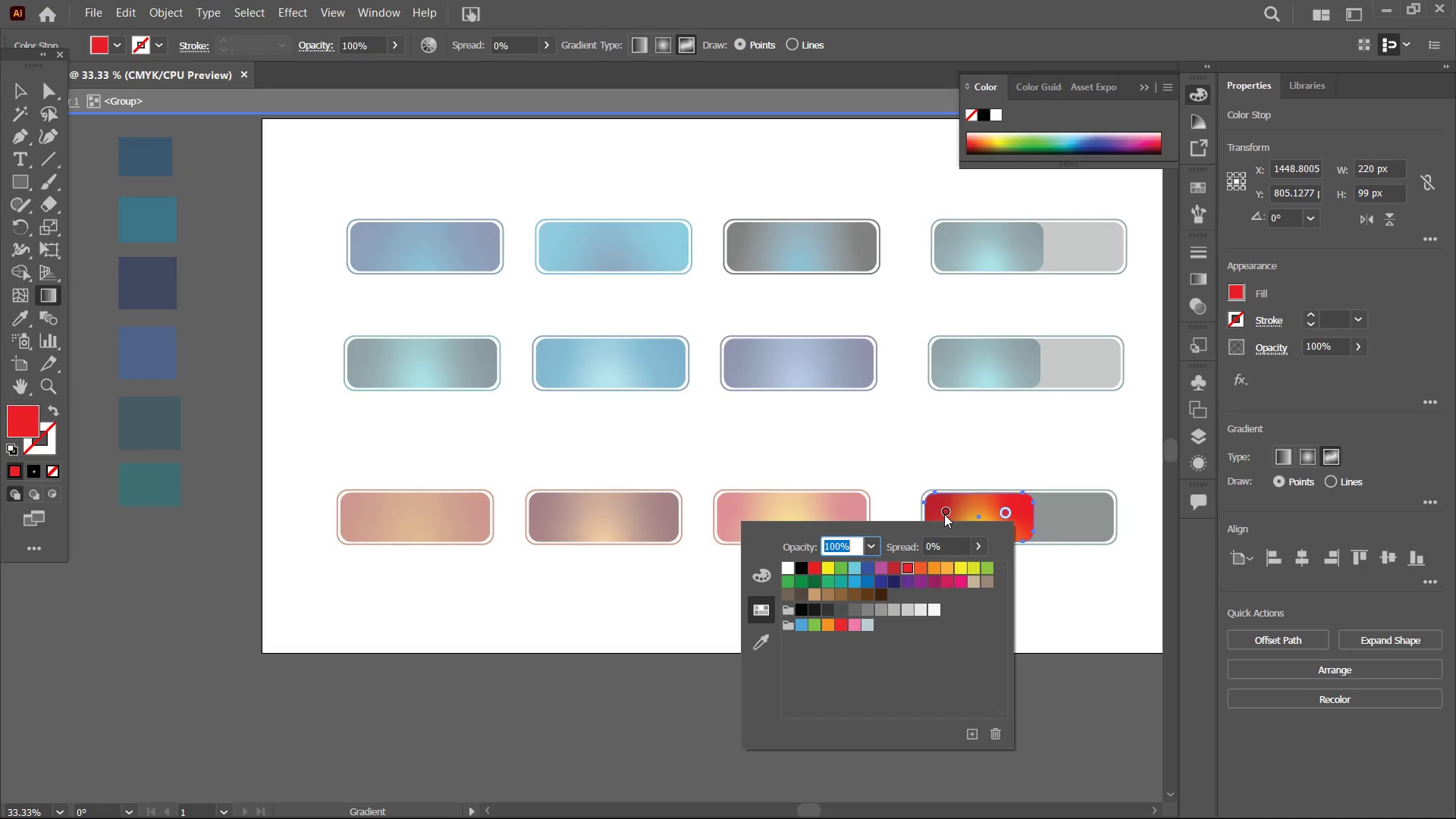 
double_click([944, 514])
 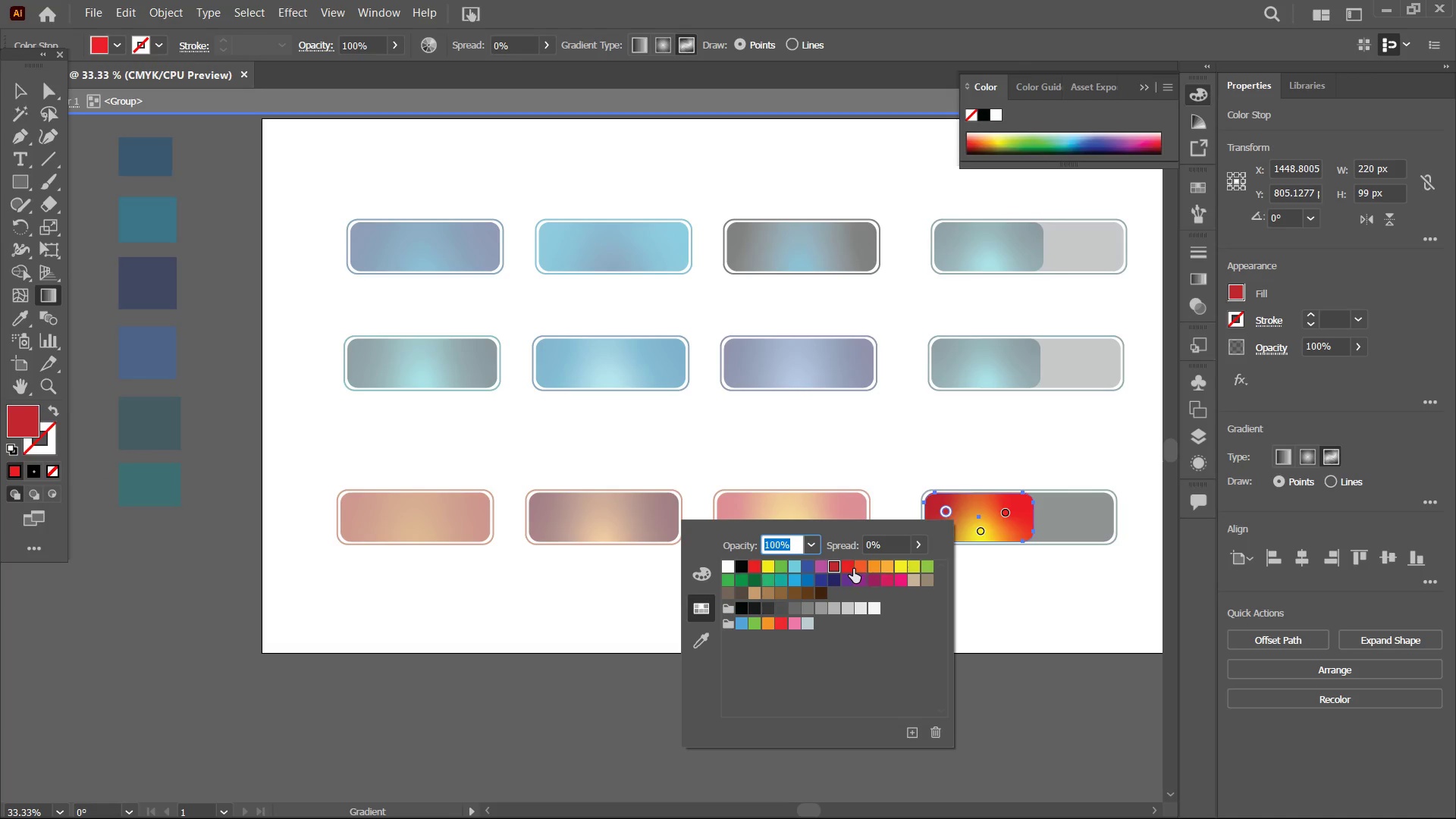 
left_click([849, 569])
 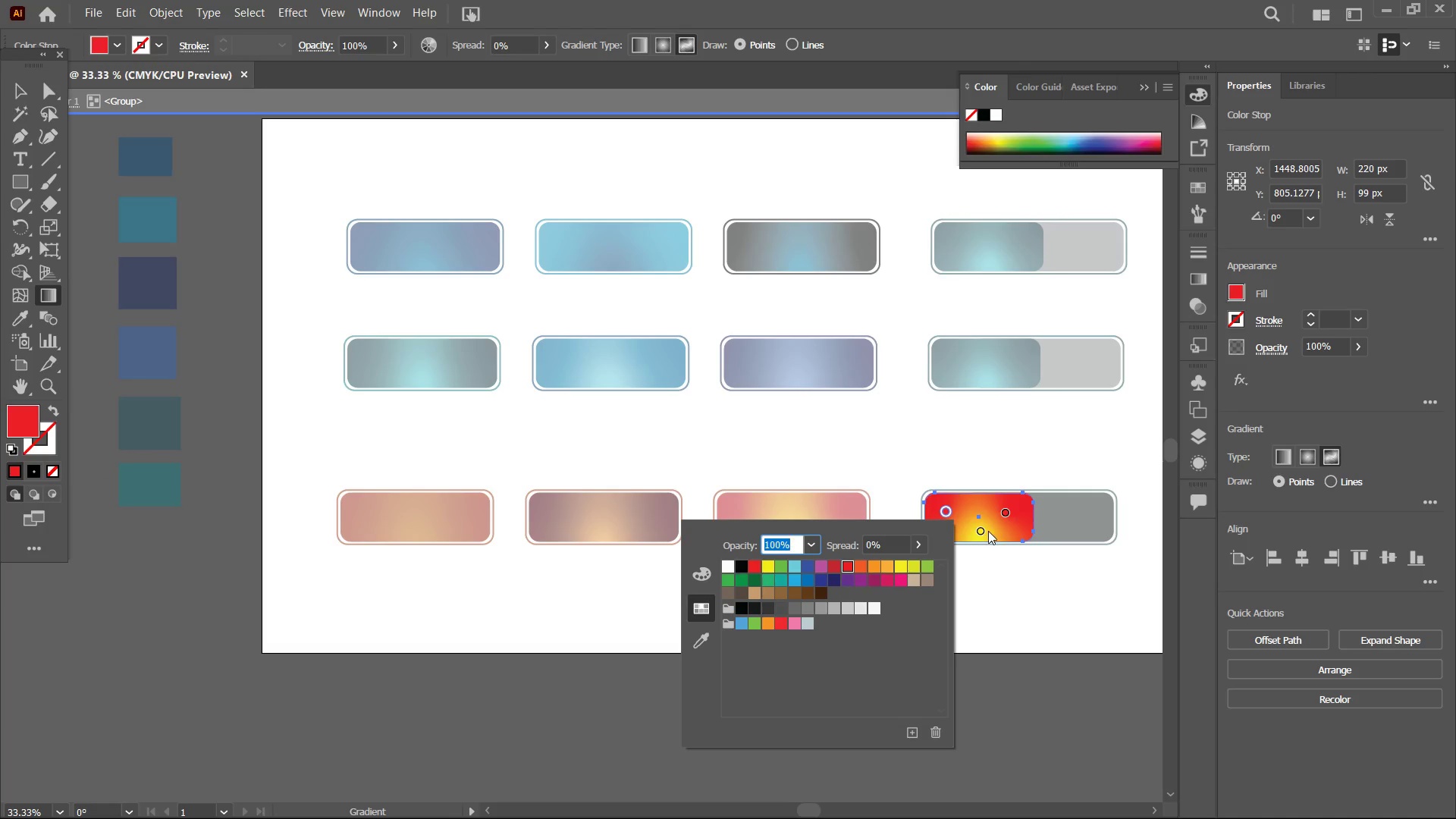 
left_click_drag(start_coordinate=[979, 532], to_coordinate=[980, 544])
 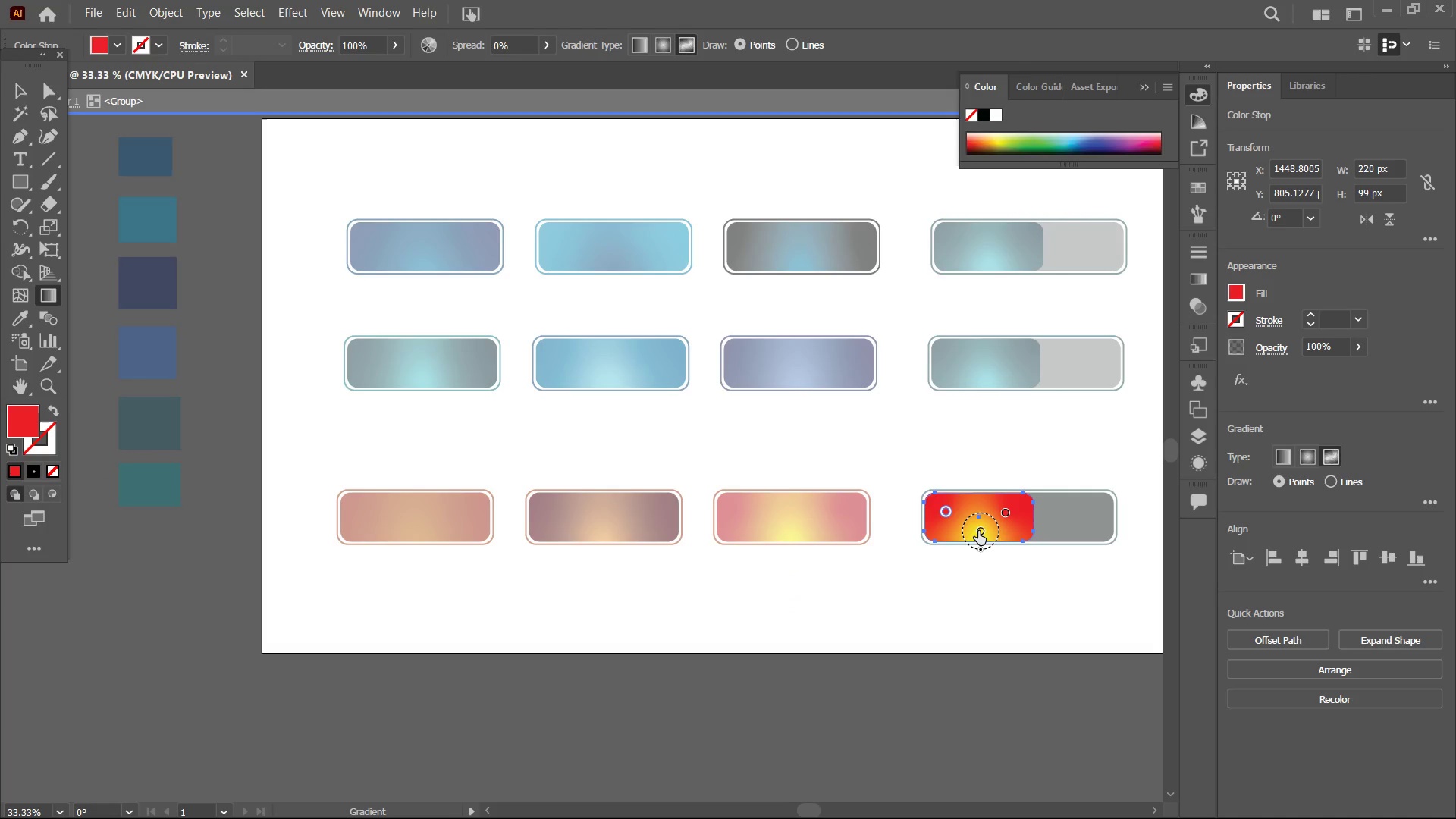 
left_click_drag(start_coordinate=[978, 531], to_coordinate=[973, 495])
 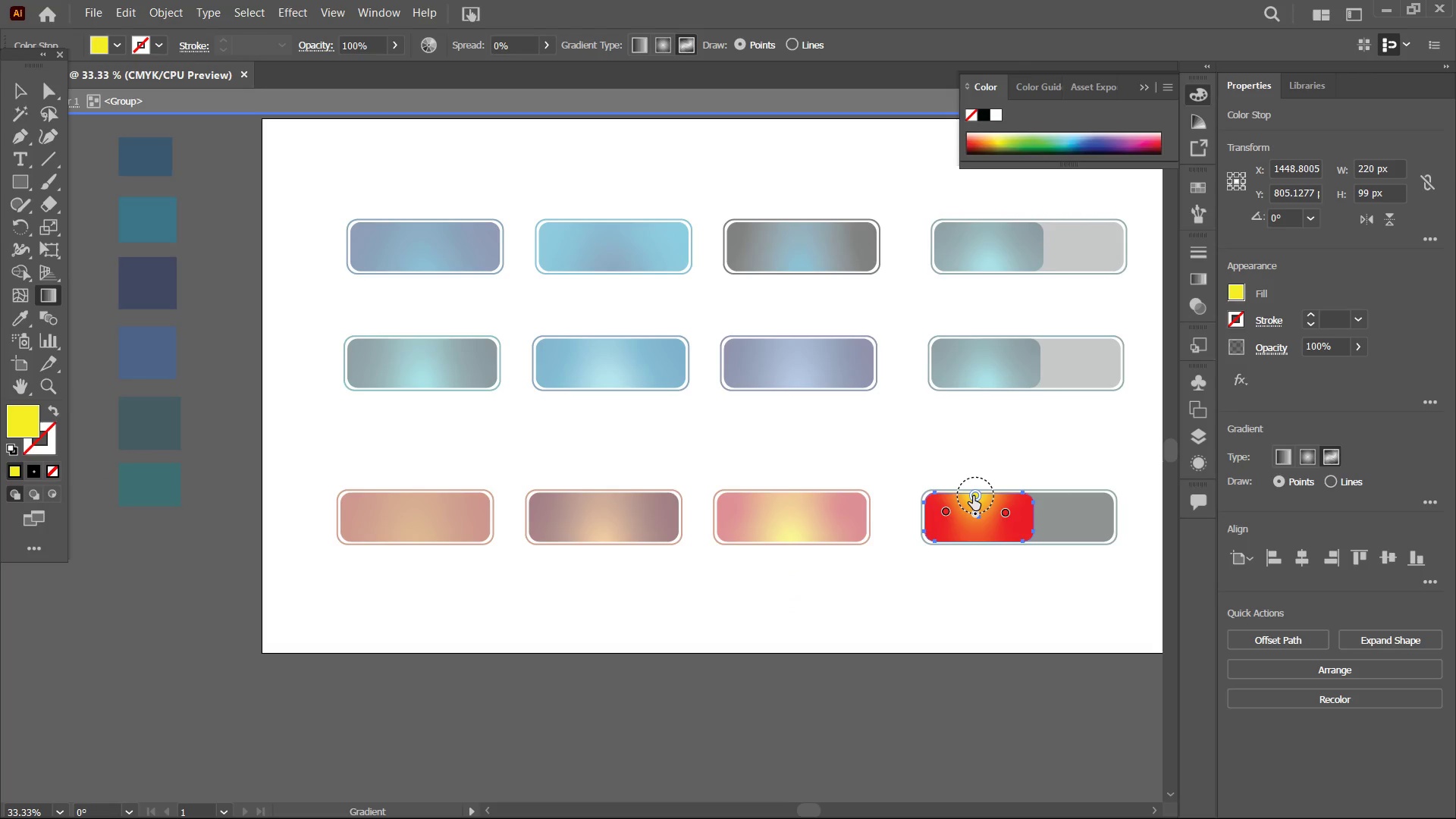 
left_click_drag(start_coordinate=[973, 496], to_coordinate=[974, 522])
 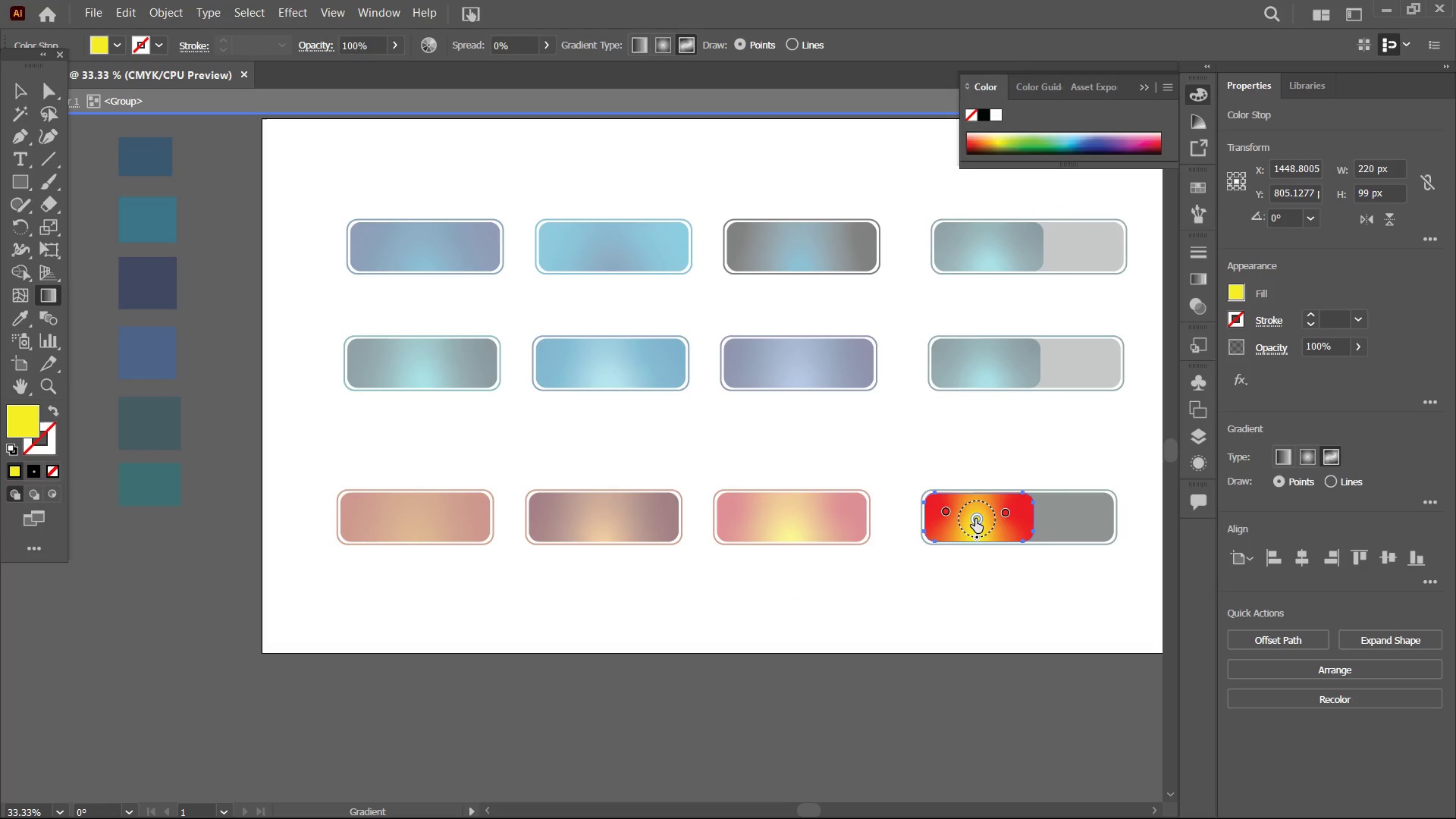 
left_click_drag(start_coordinate=[975, 520], to_coordinate=[981, 551])
 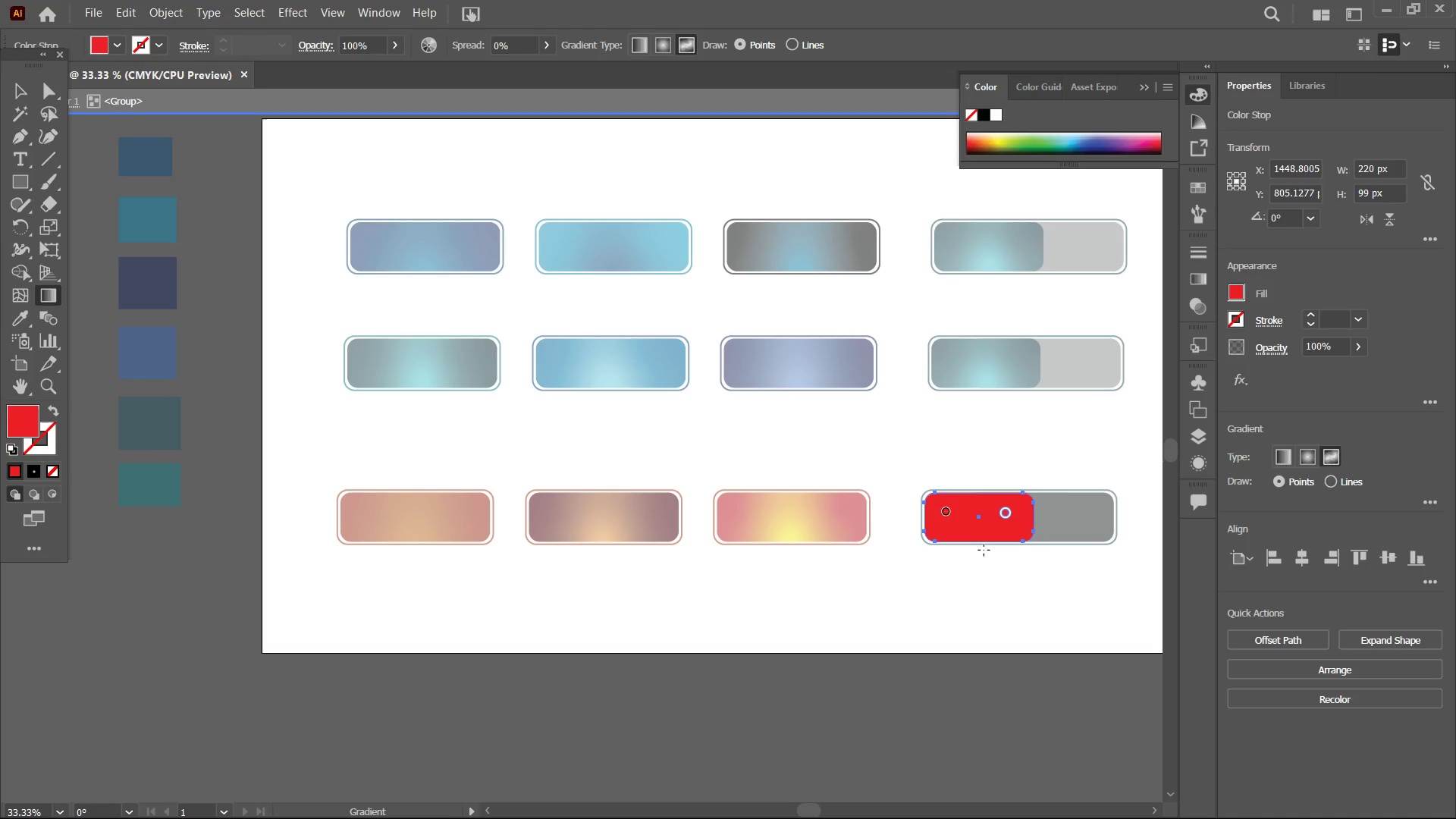 
key(Control+Z)
 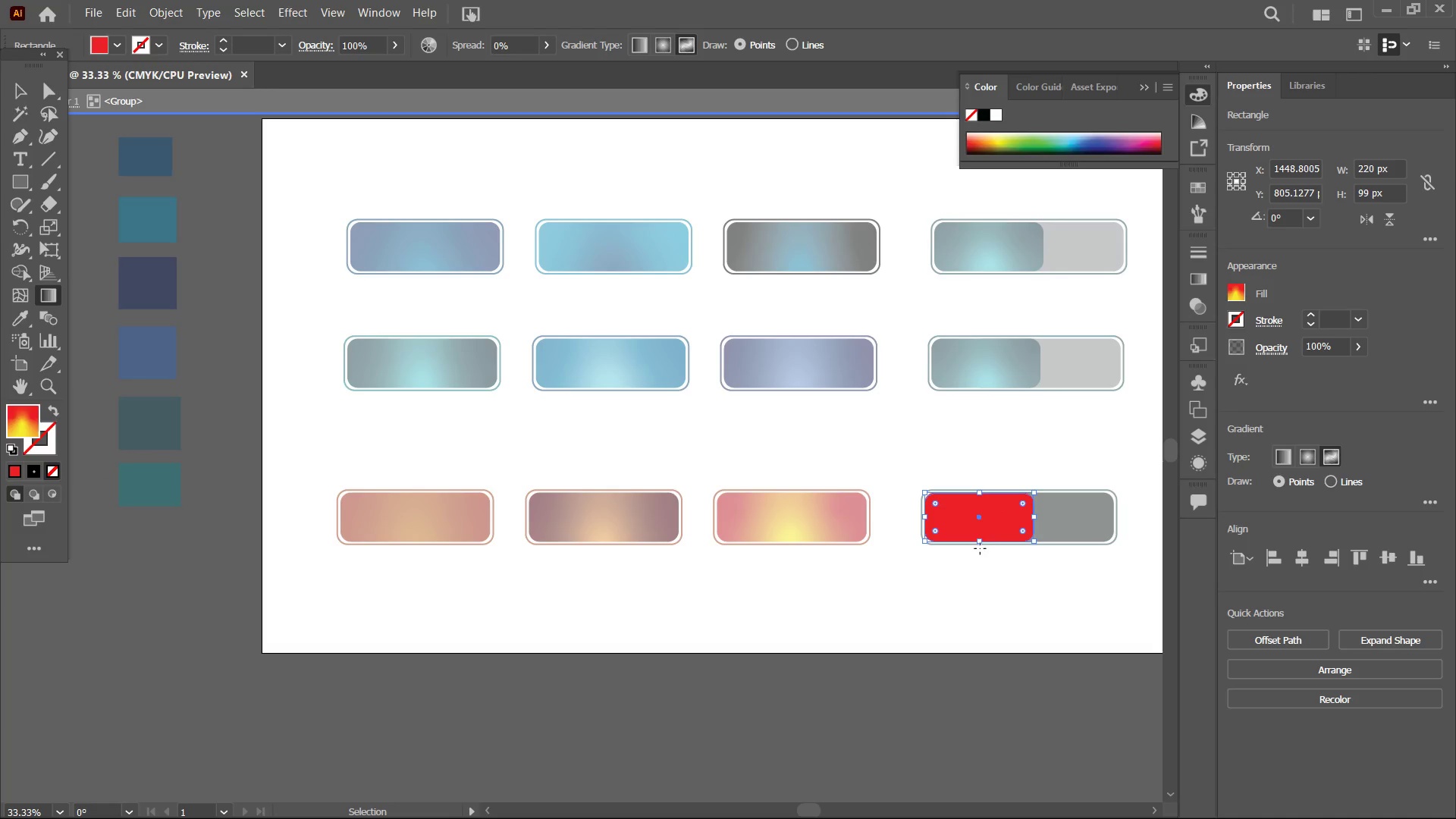 
key(Control+Z)
 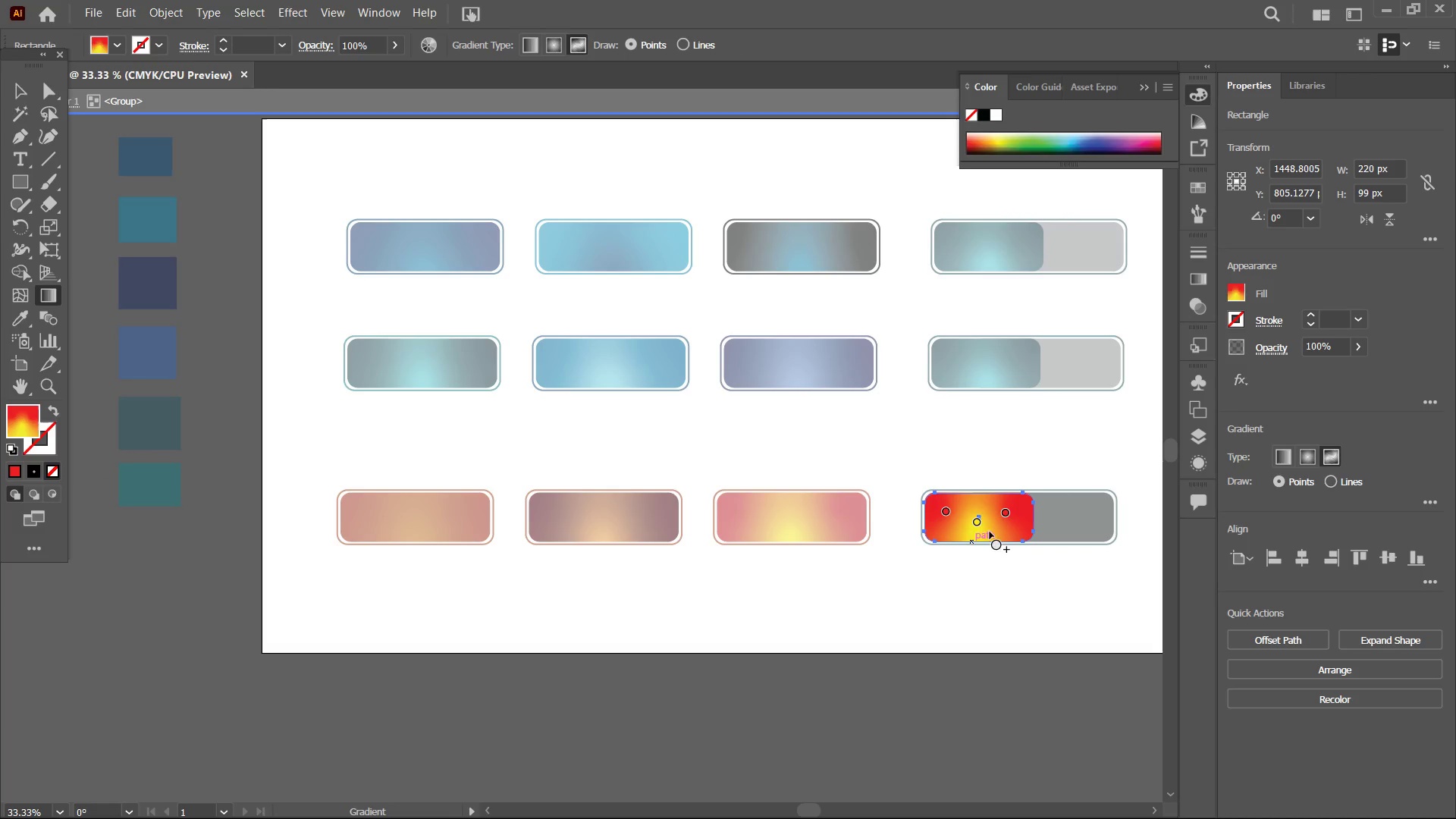 
left_click_drag(start_coordinate=[974, 525], to_coordinate=[975, 533])
 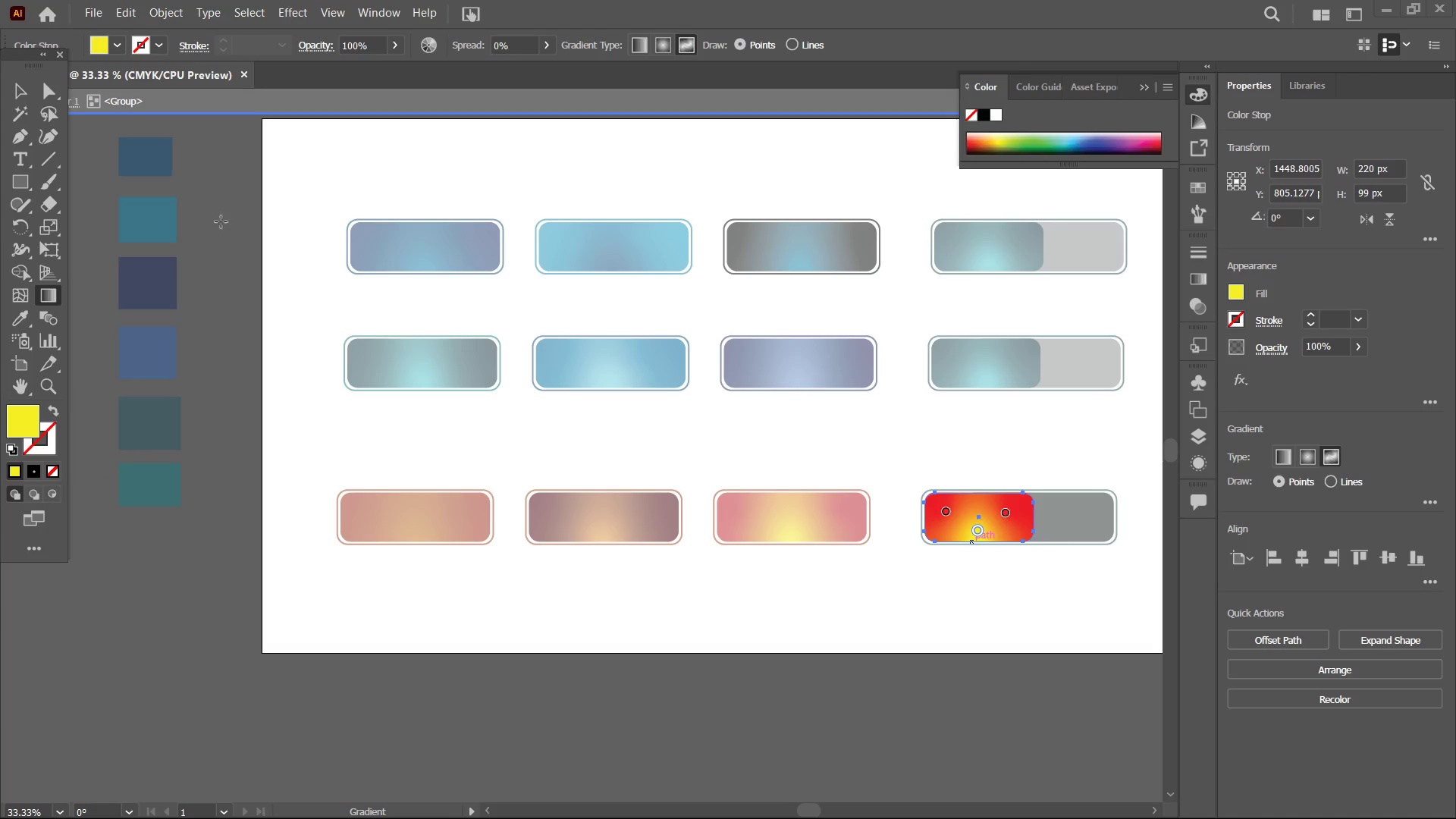 
left_click([27, 86])
 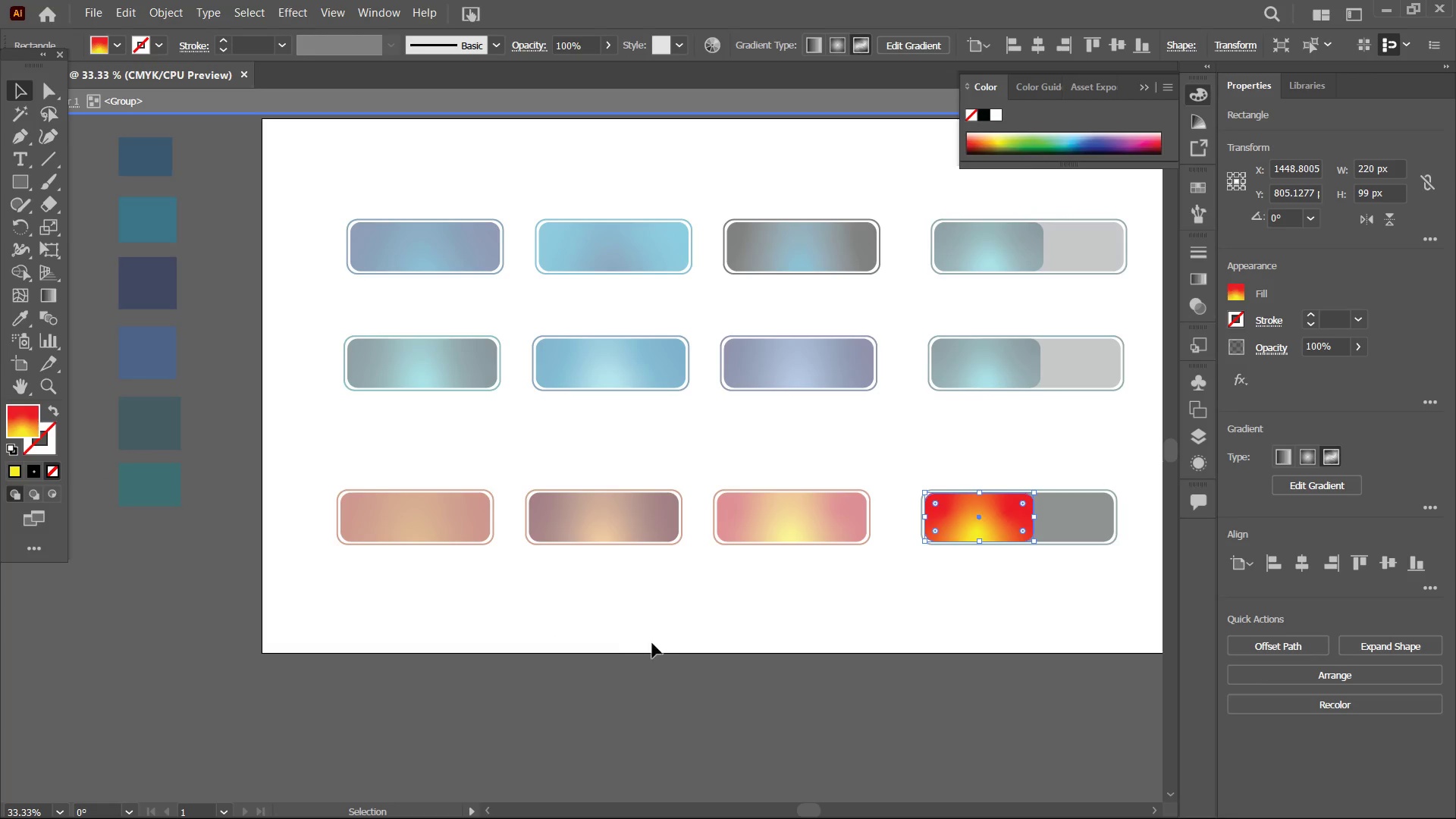 
double_click([679, 633])
 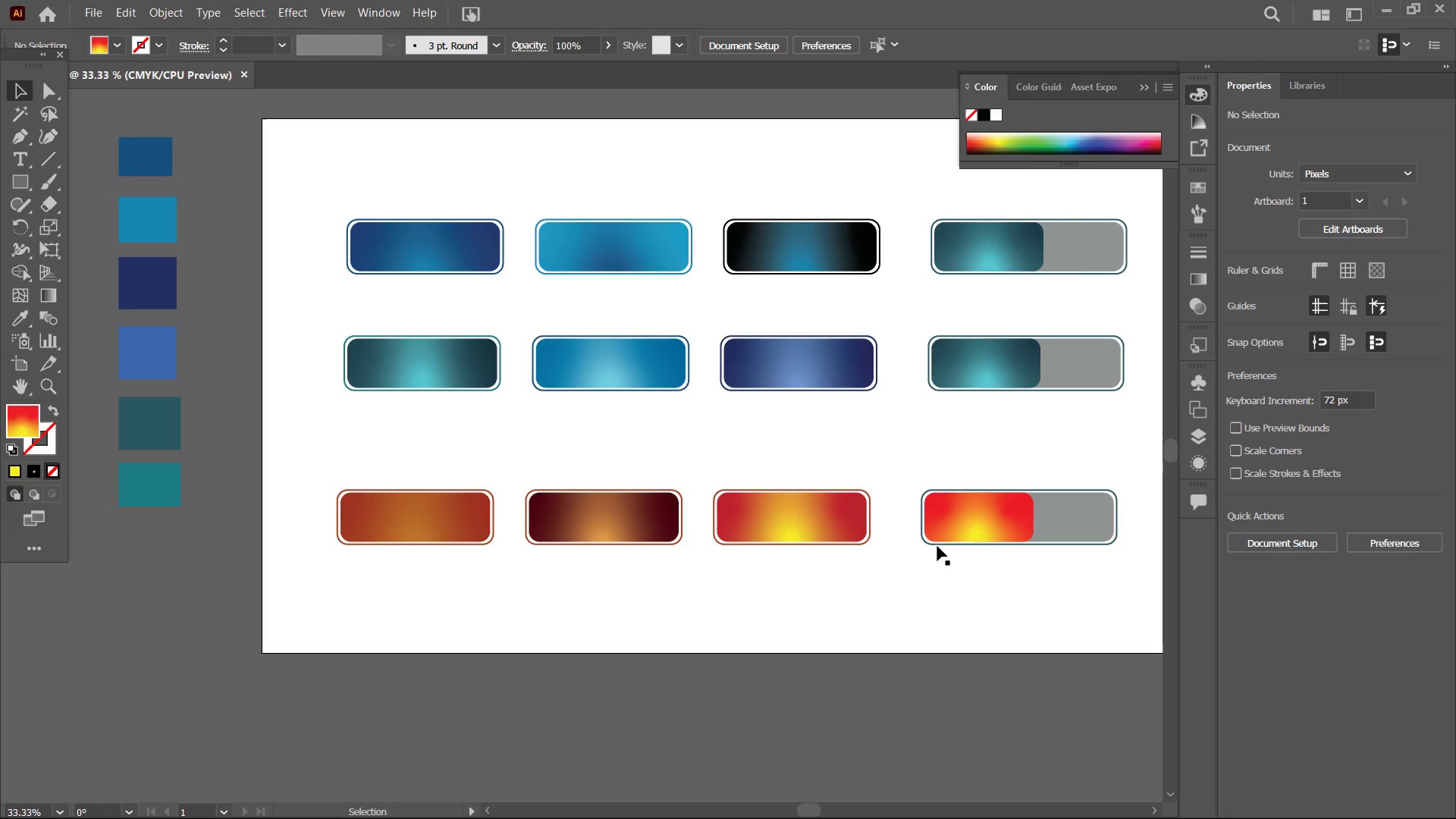 
left_click([937, 546])
 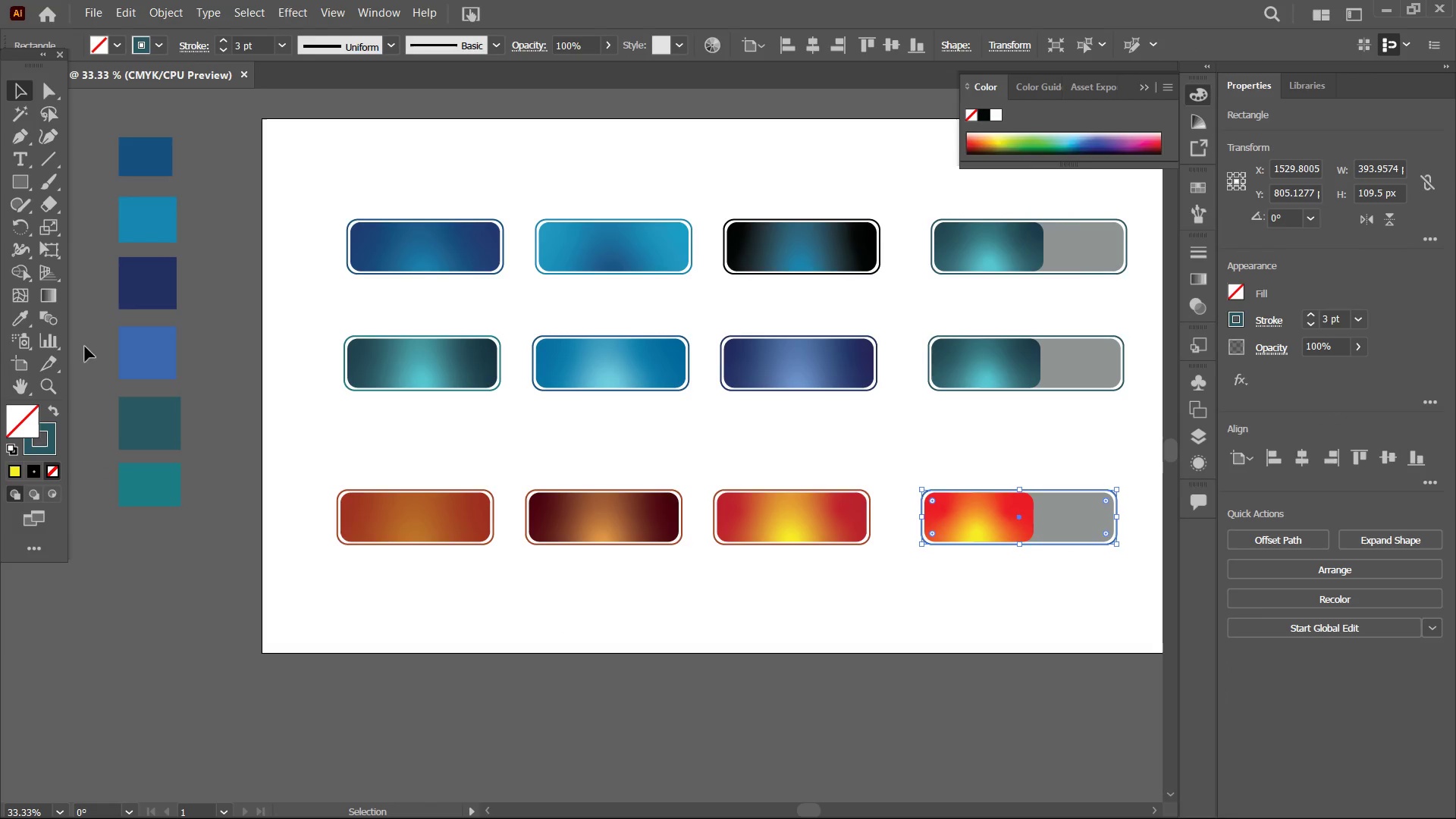 
left_click([19, 328])
 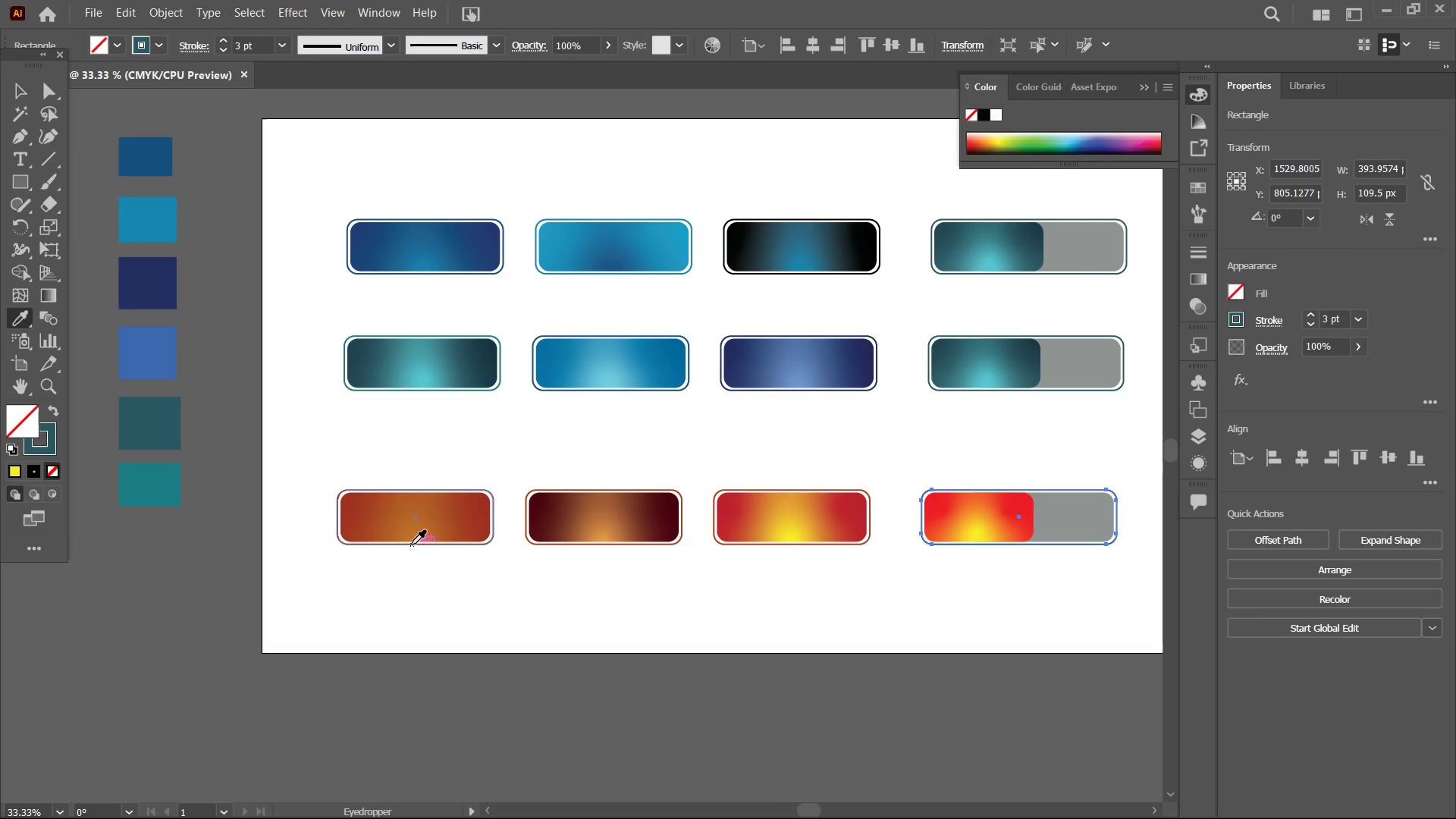 
left_click([412, 545])
 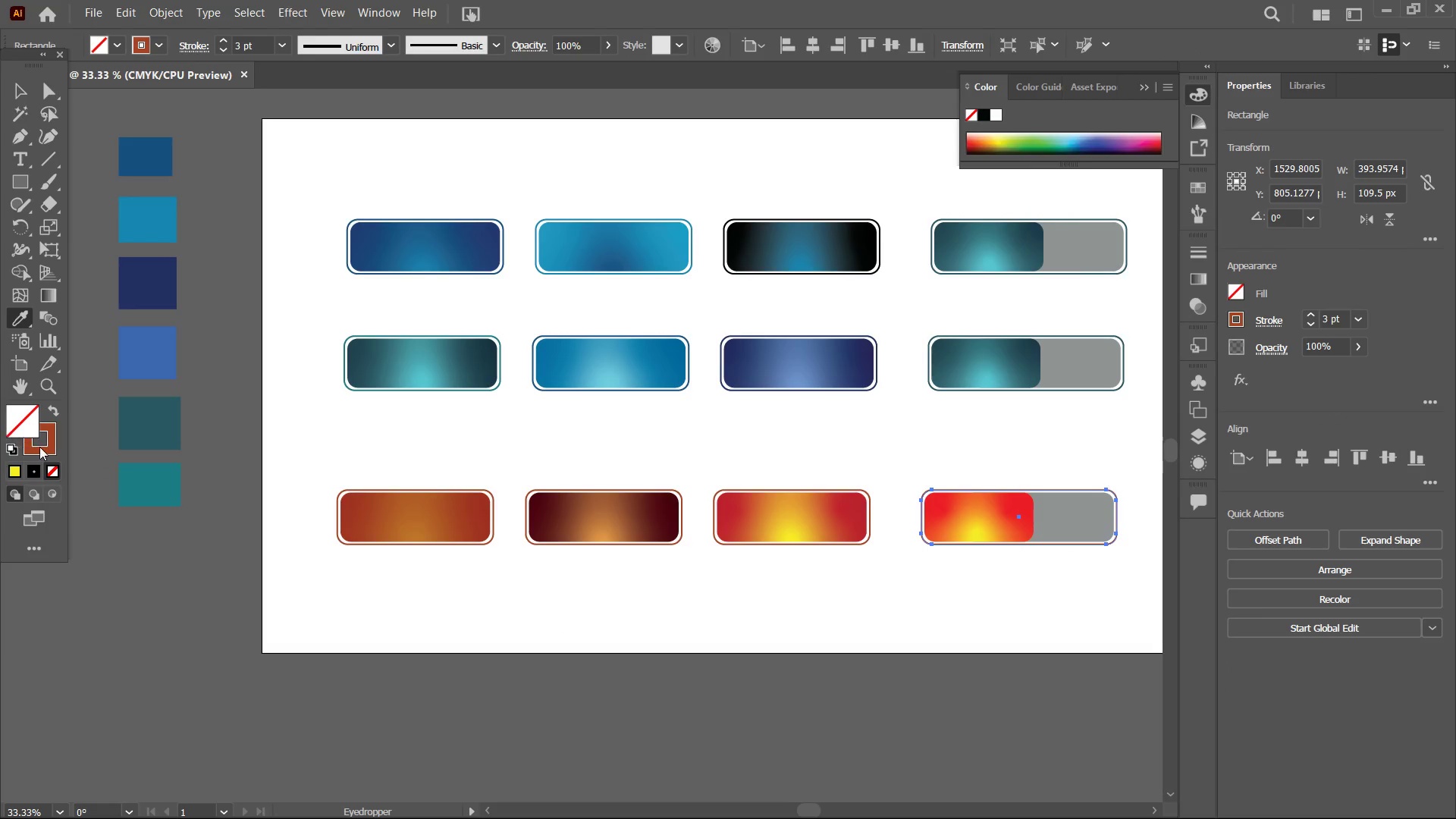 
double_click([40, 447])
 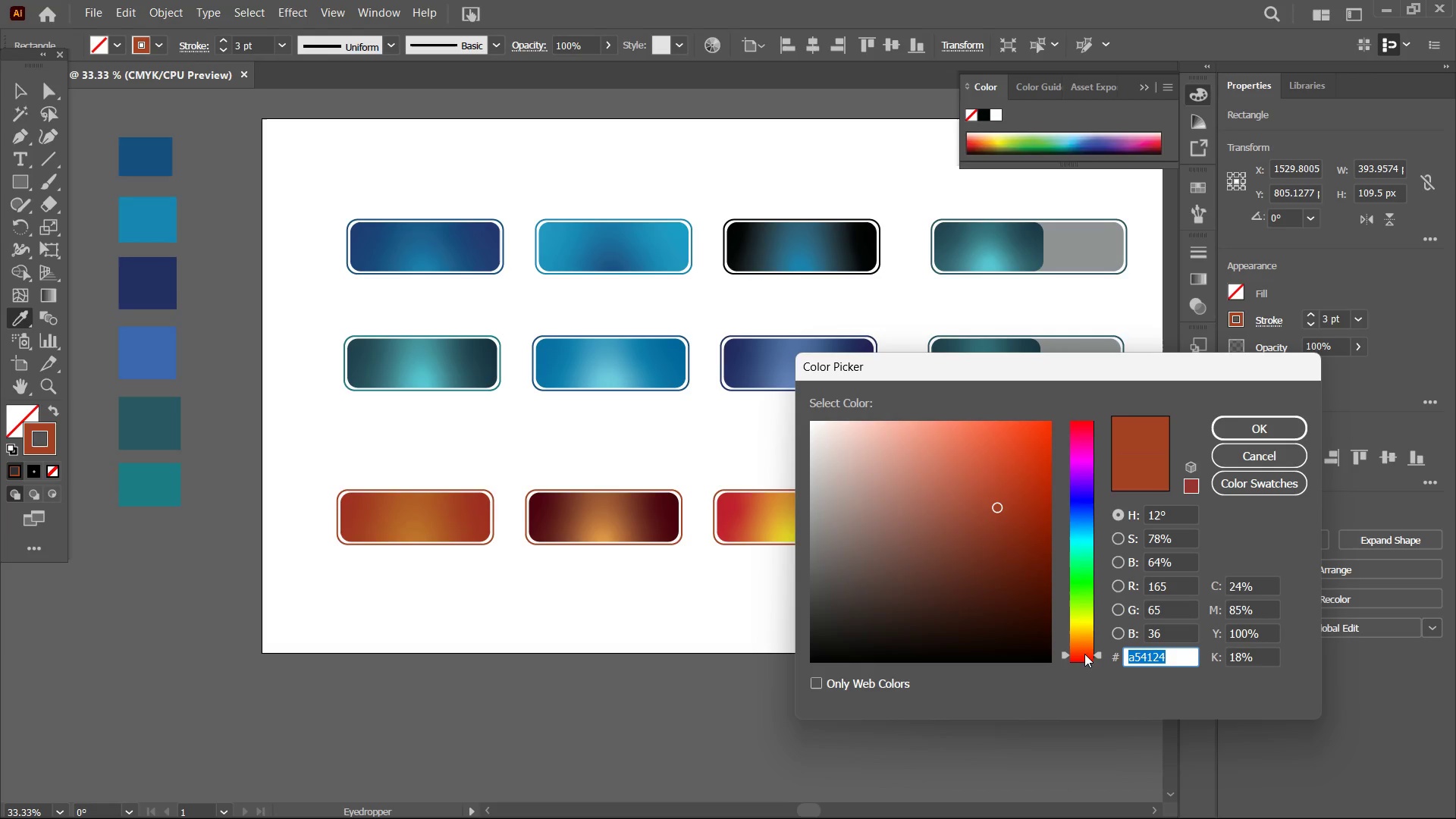 
left_click_drag(start_coordinate=[1097, 654], to_coordinate=[1097, 660])
 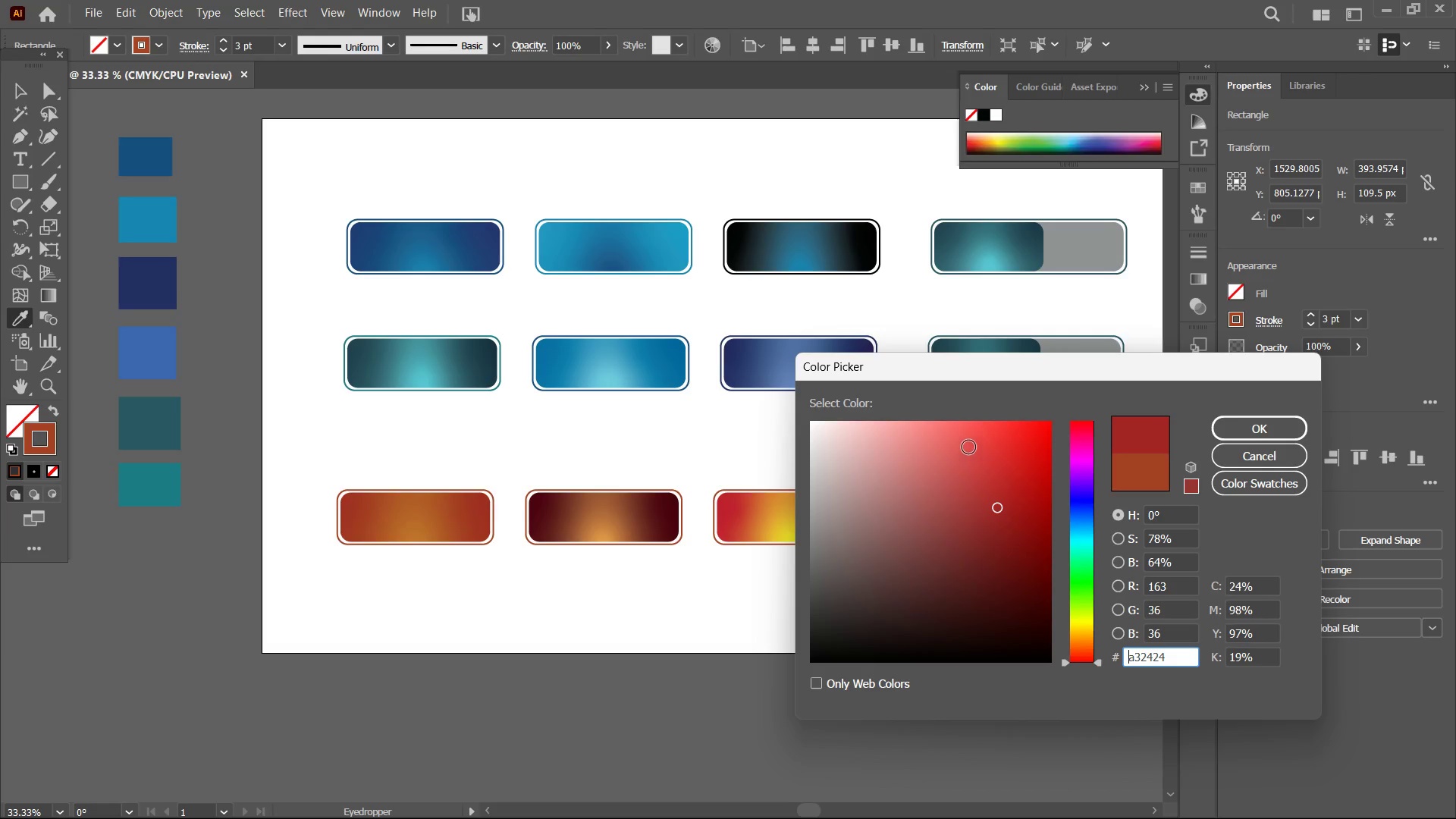 
left_click([971, 440])
 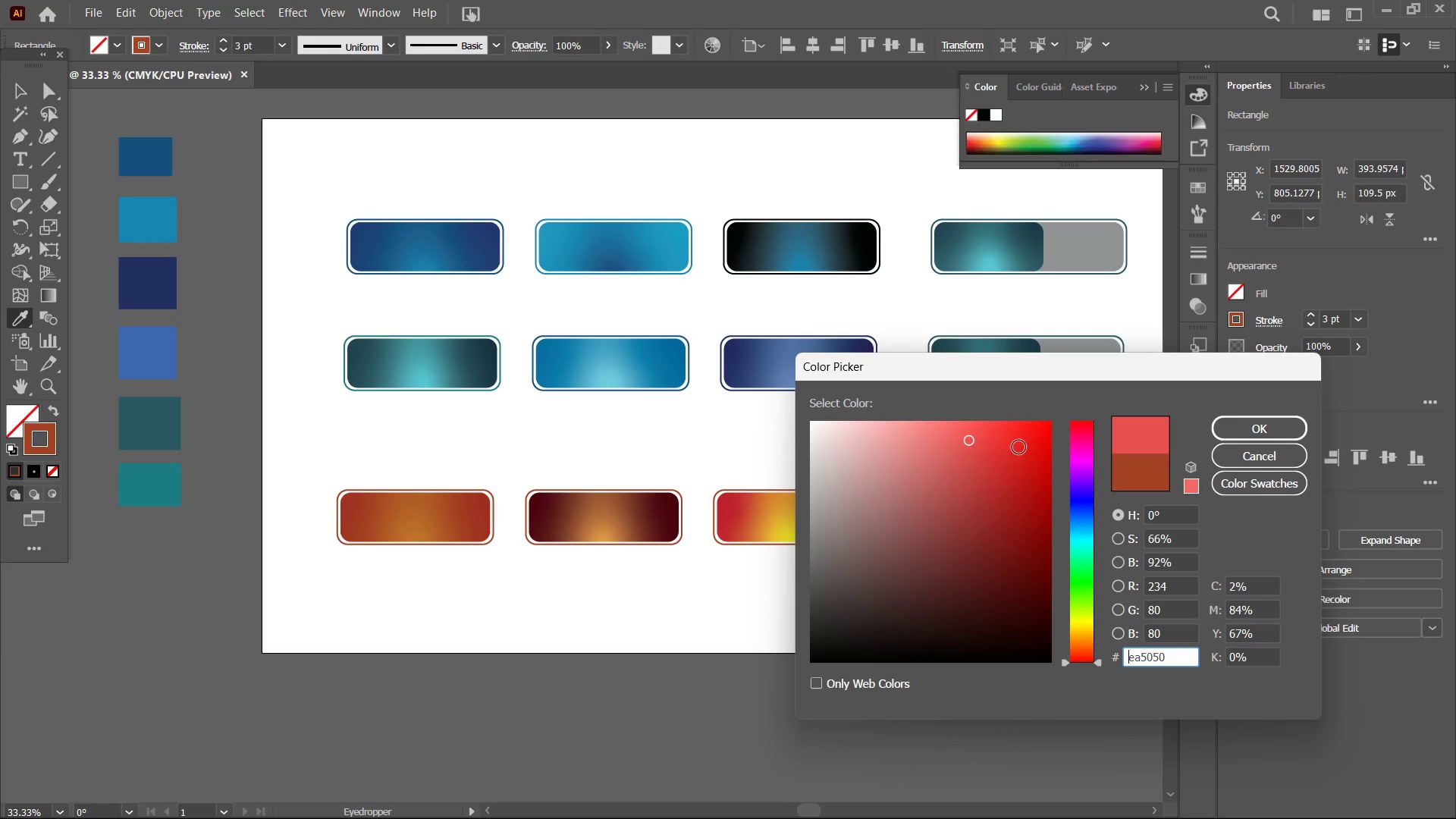 
left_click_drag(start_coordinate=[1028, 437], to_coordinate=[1065, 419])
 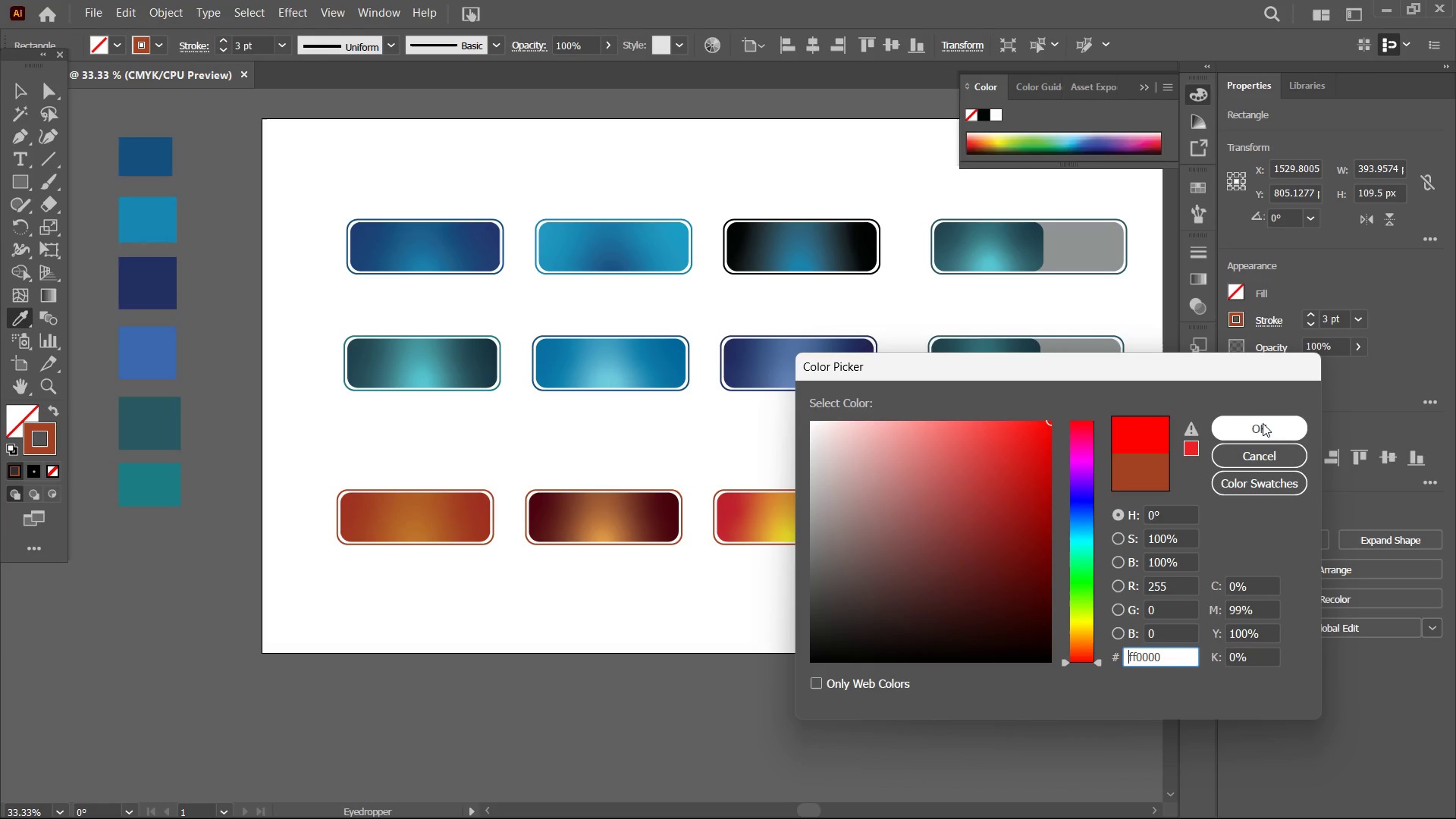 
left_click([1259, 423])
 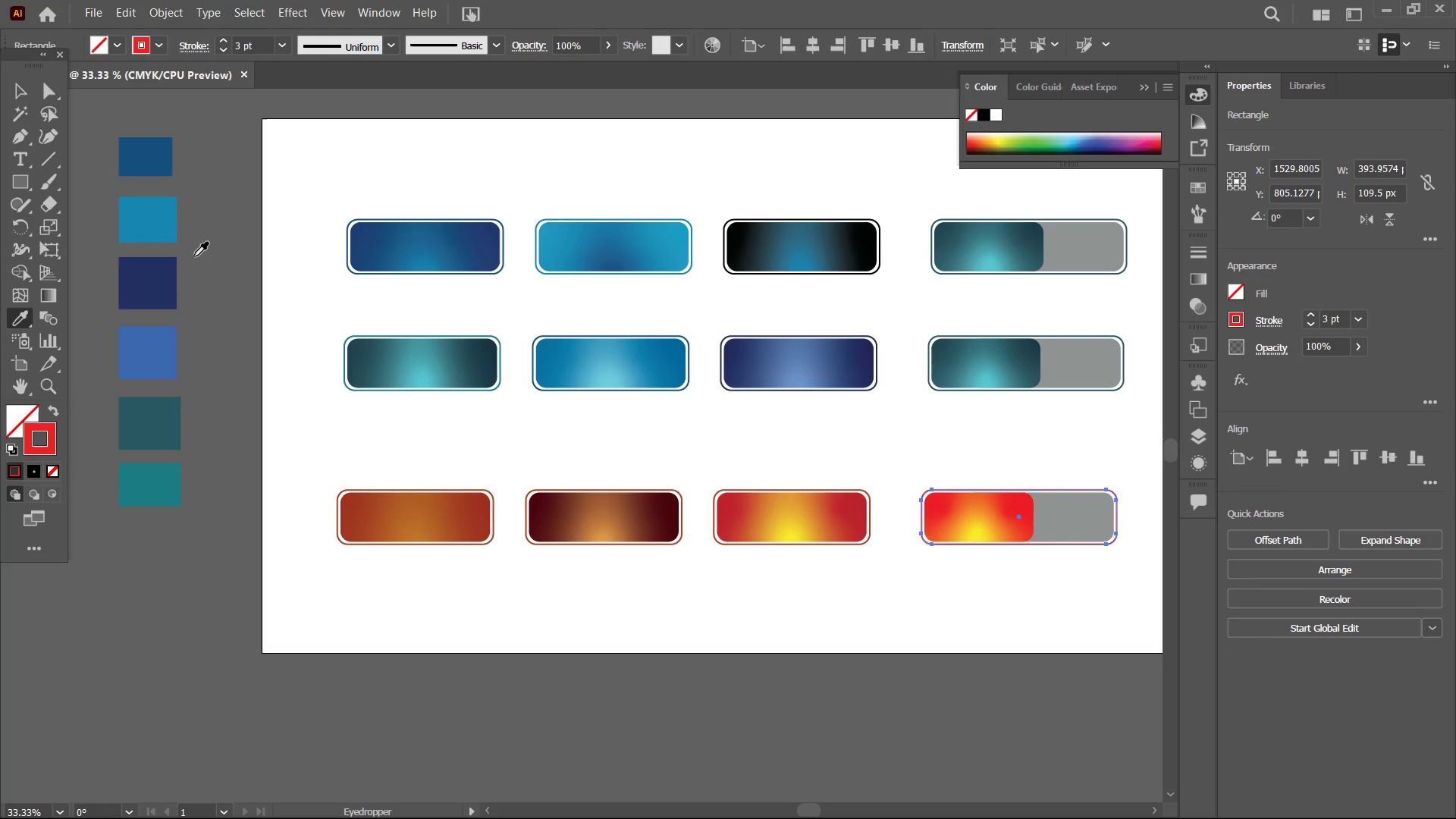 
left_click([28, 99])
 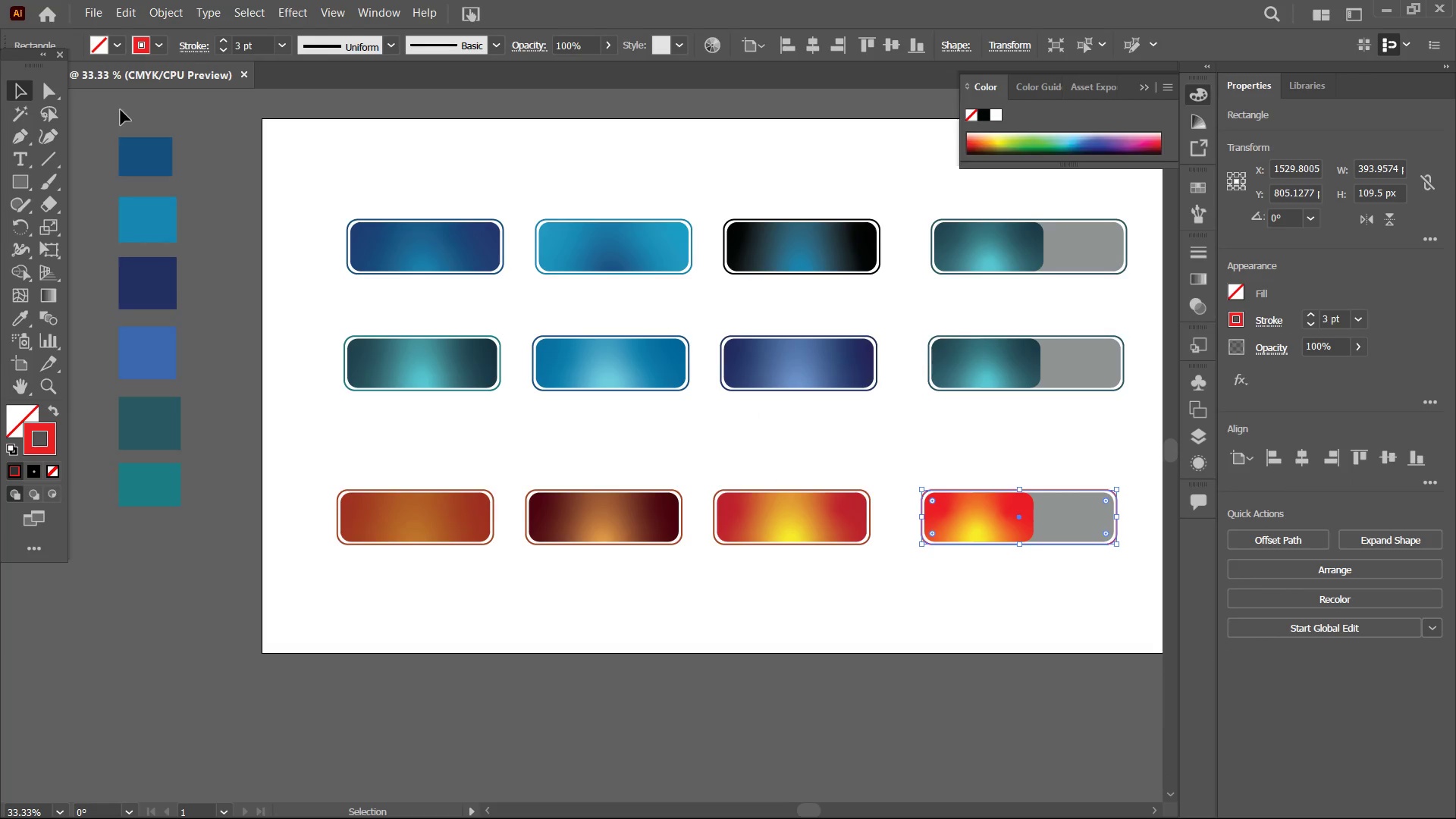 
double_click([121, 110])
 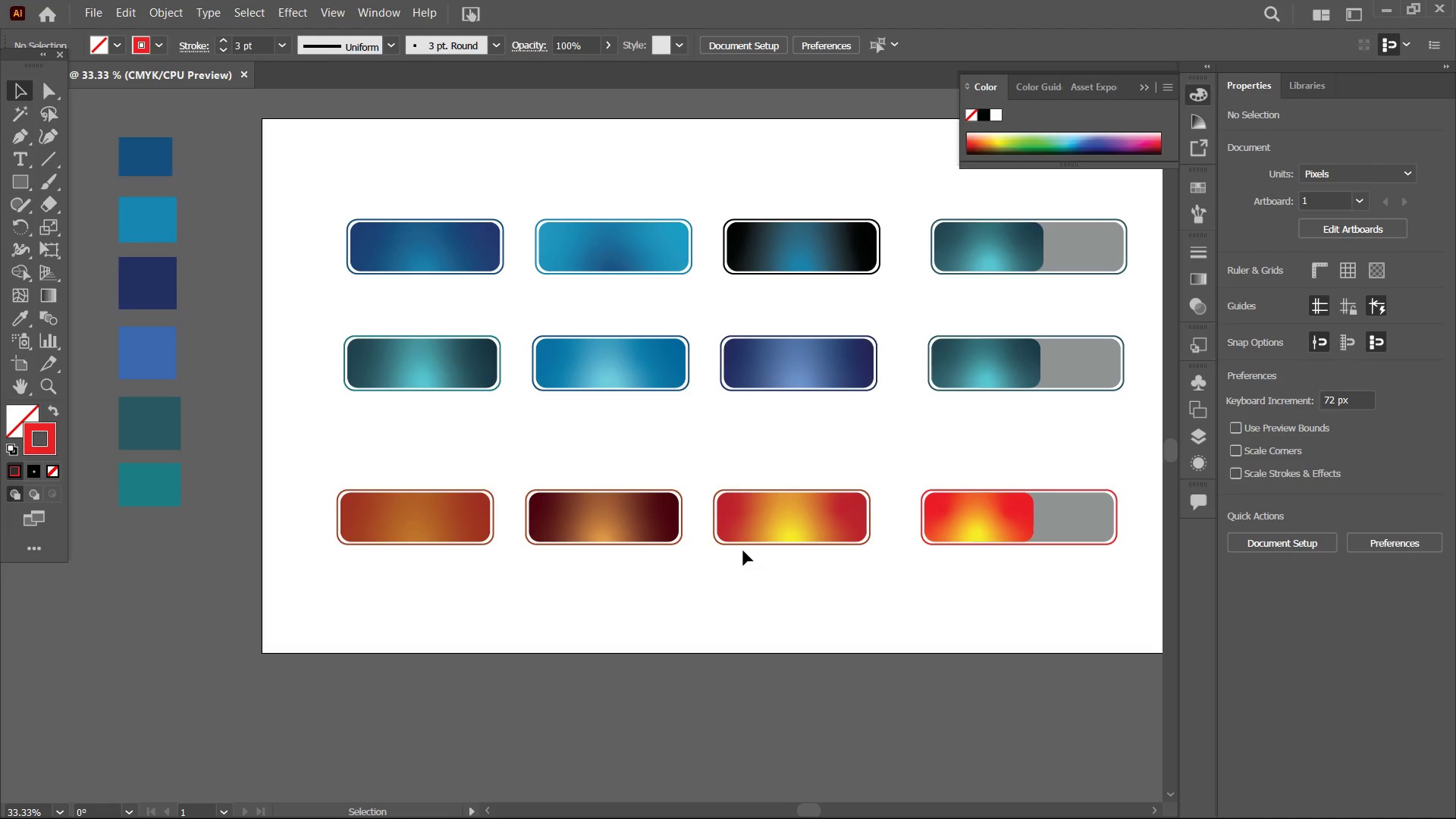 
left_click([742, 547])
 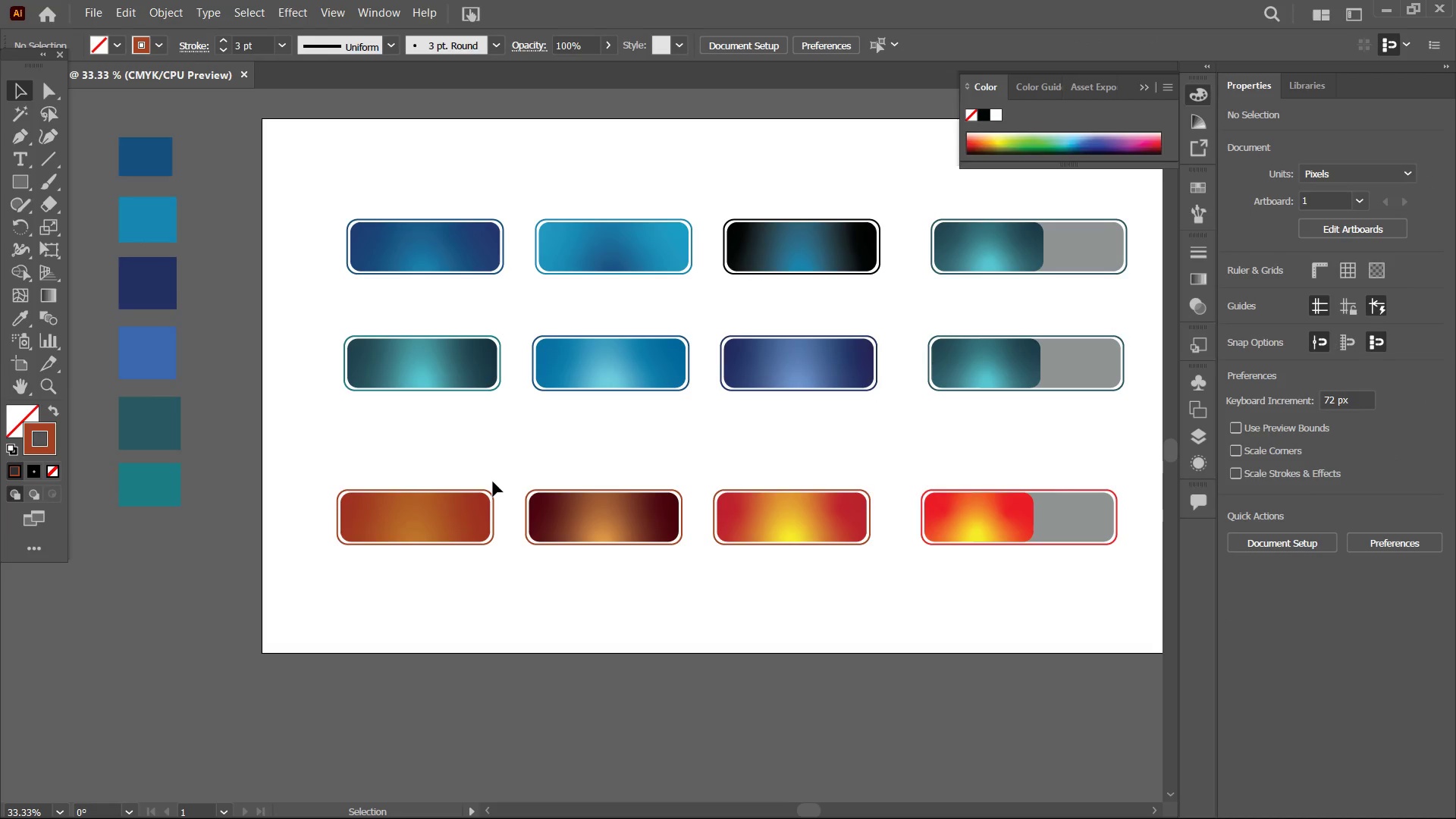 
wait(11.58)
 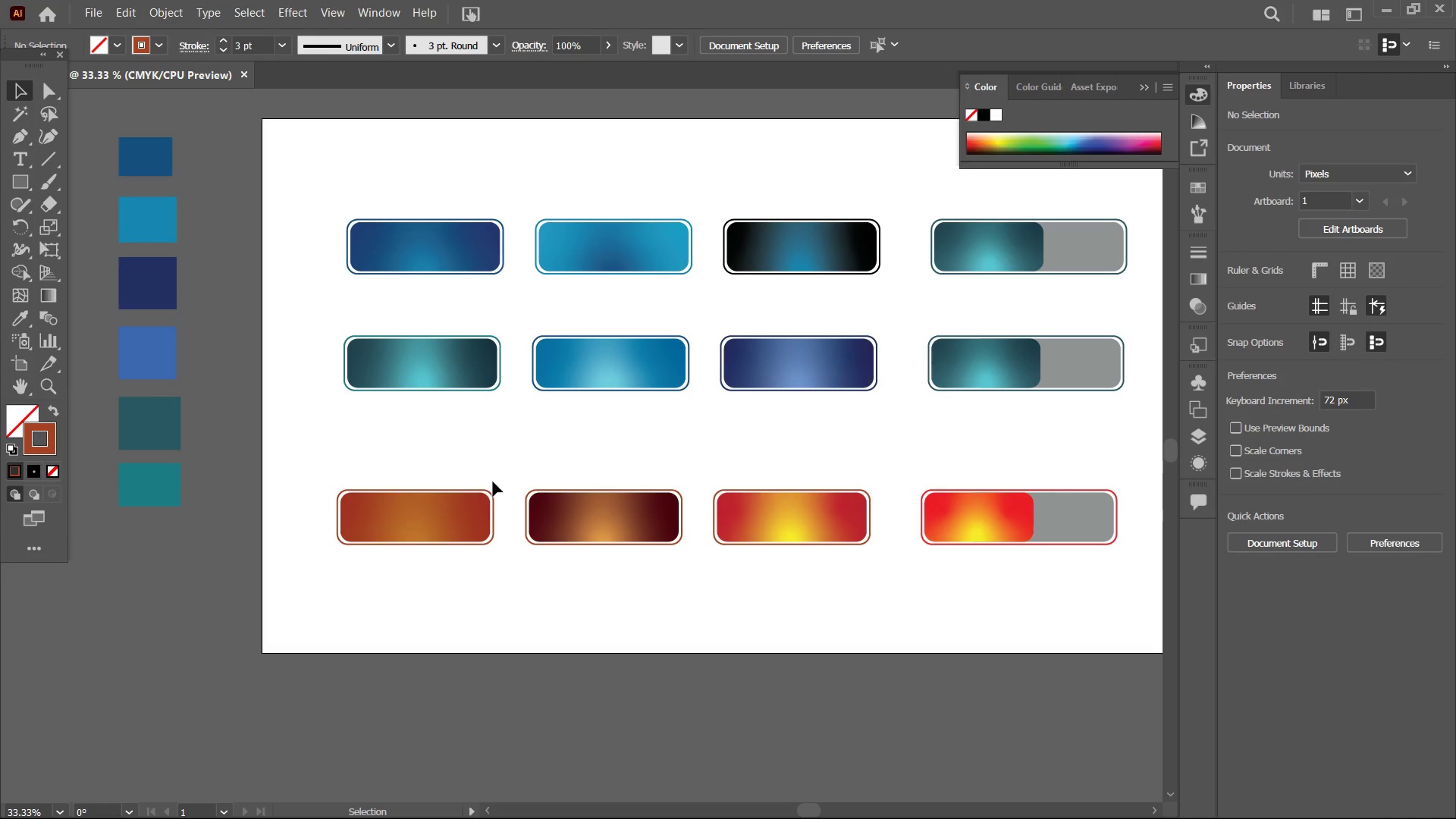 
left_click_drag(start_coordinate=[372, 195], to_coordinate=[431, 573])
 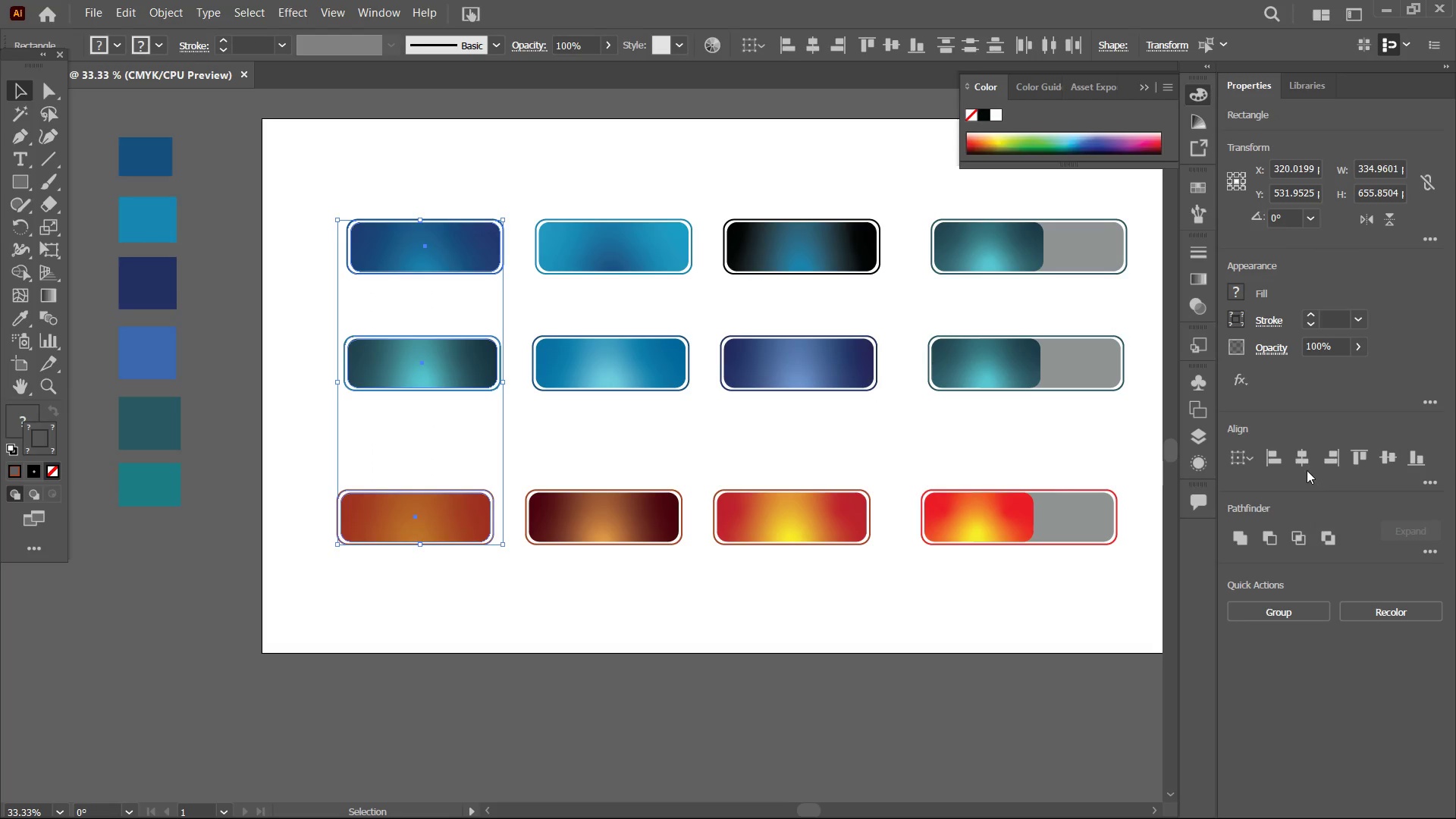 
left_click([1306, 464])
 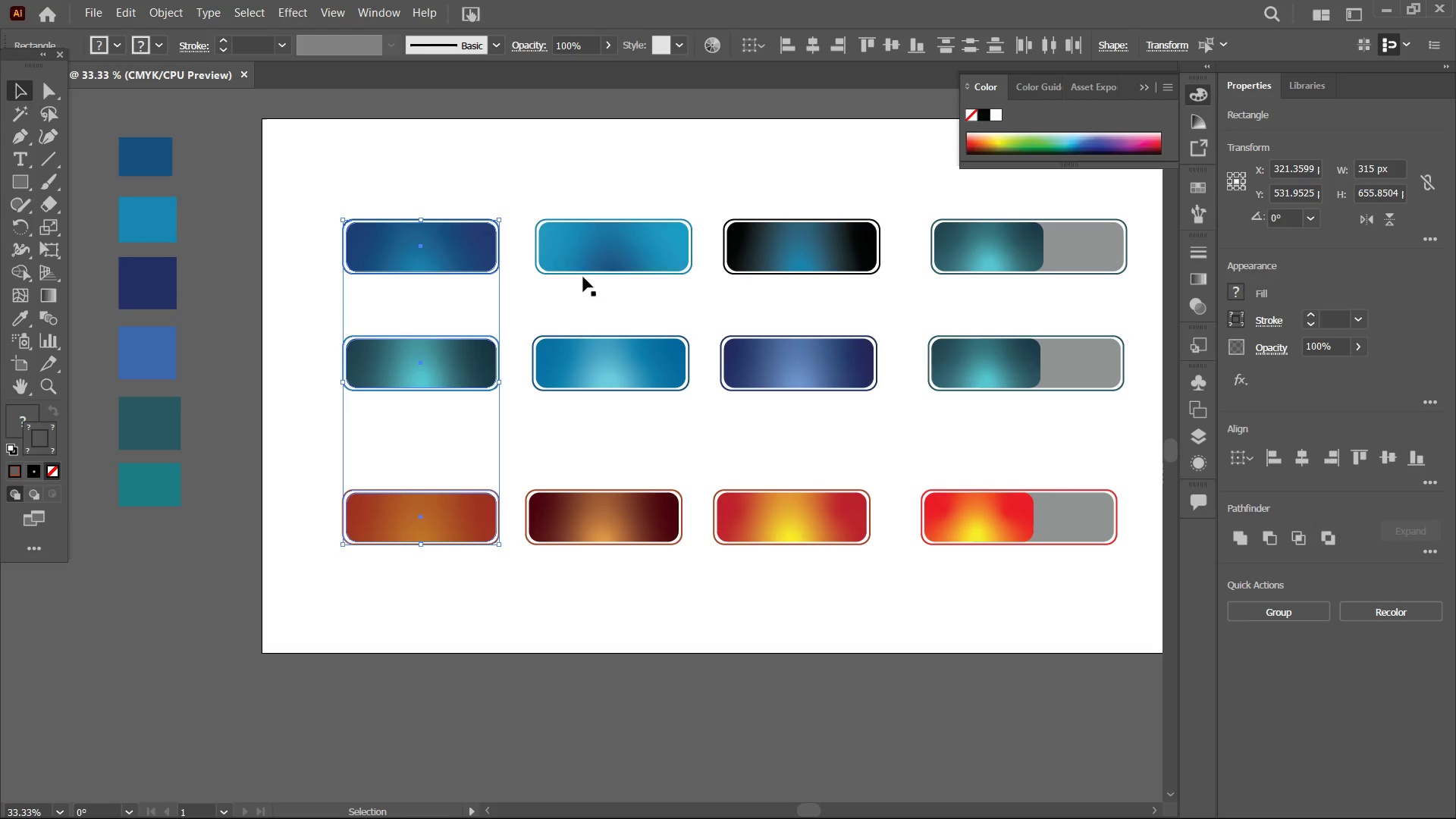 
left_click_drag(start_coordinate=[557, 187], to_coordinate=[679, 566])
 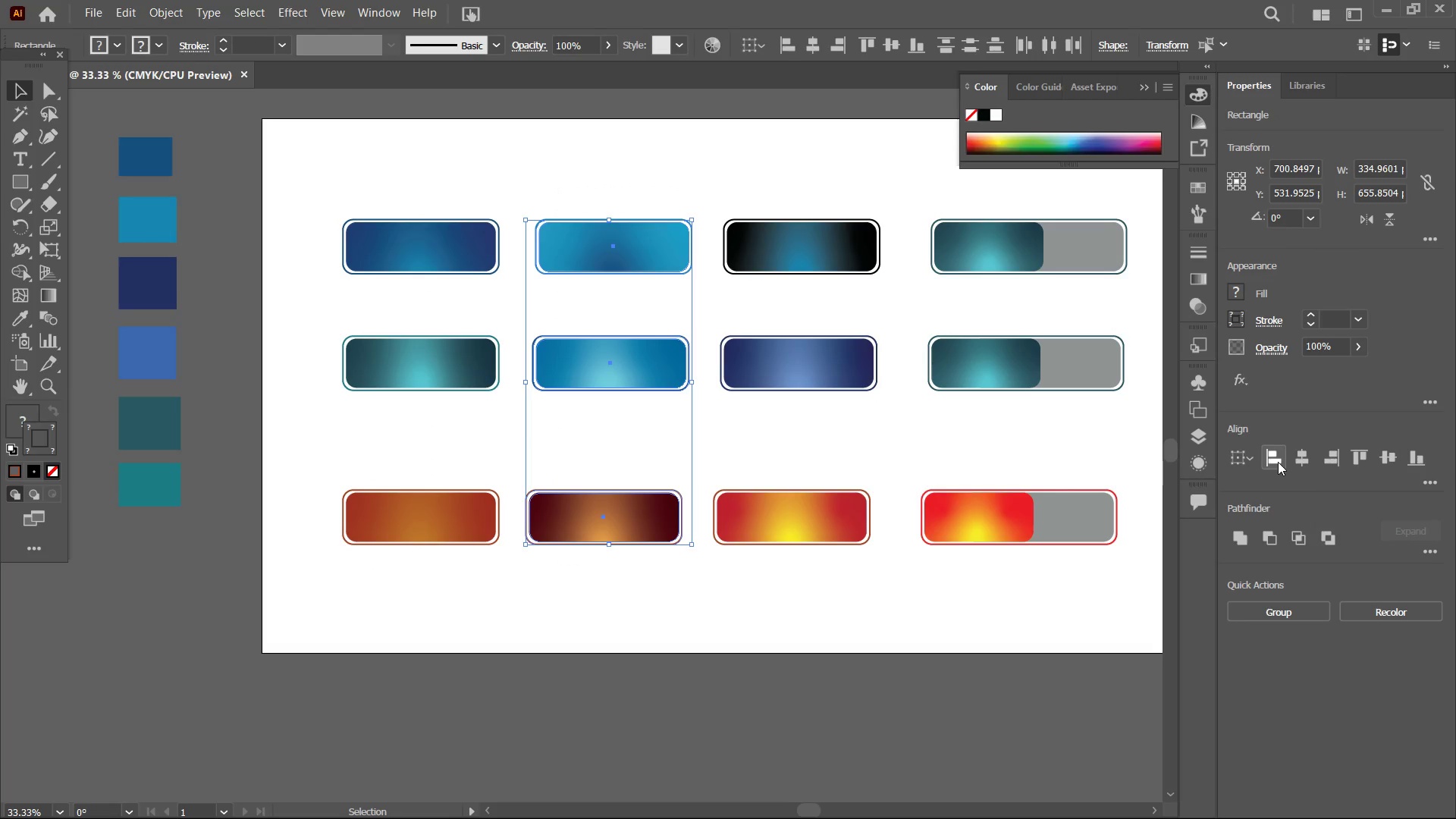 
left_click([1301, 459])
 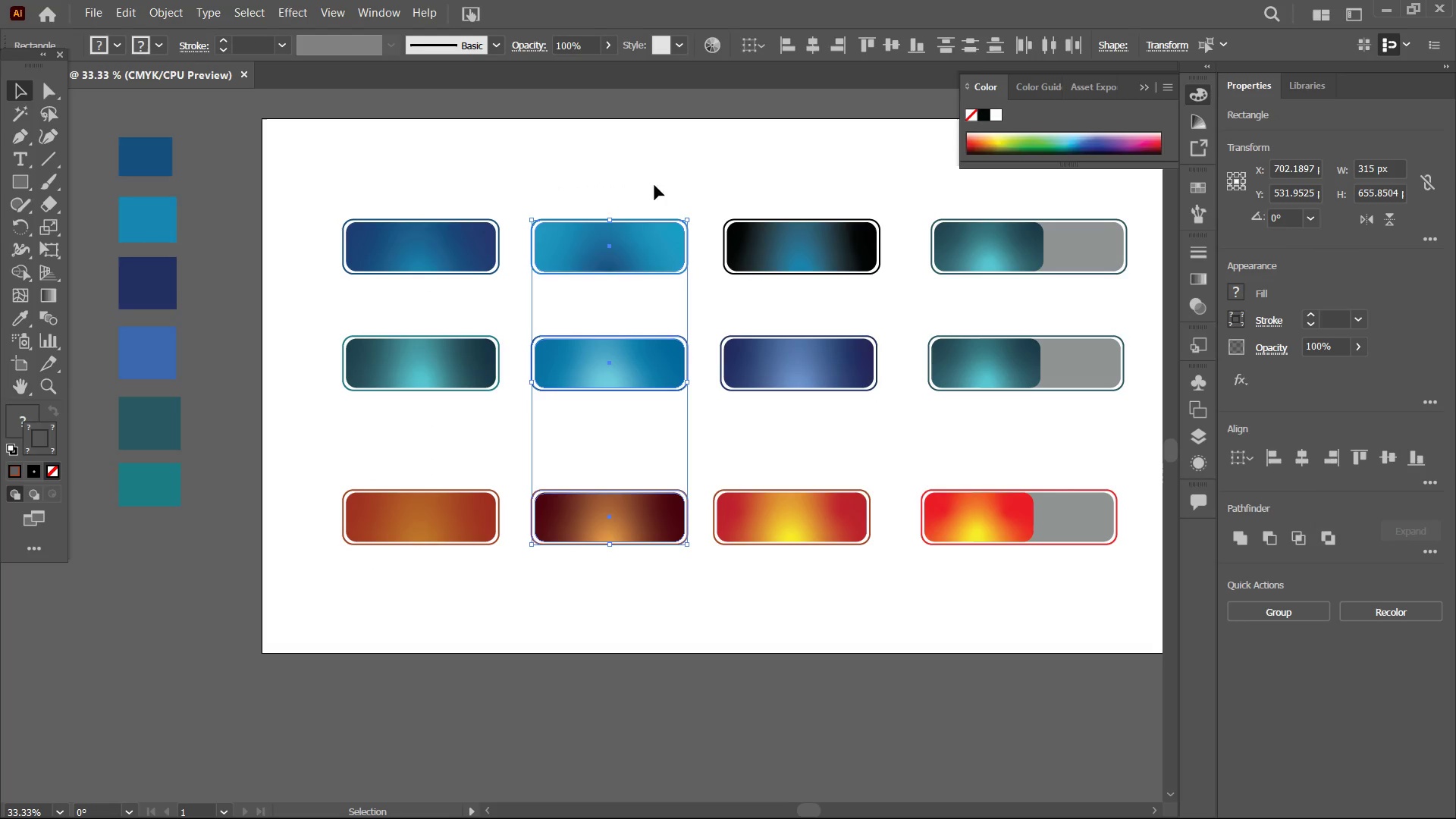 
left_click_drag(start_coordinate=[731, 181], to_coordinate=[858, 559])
 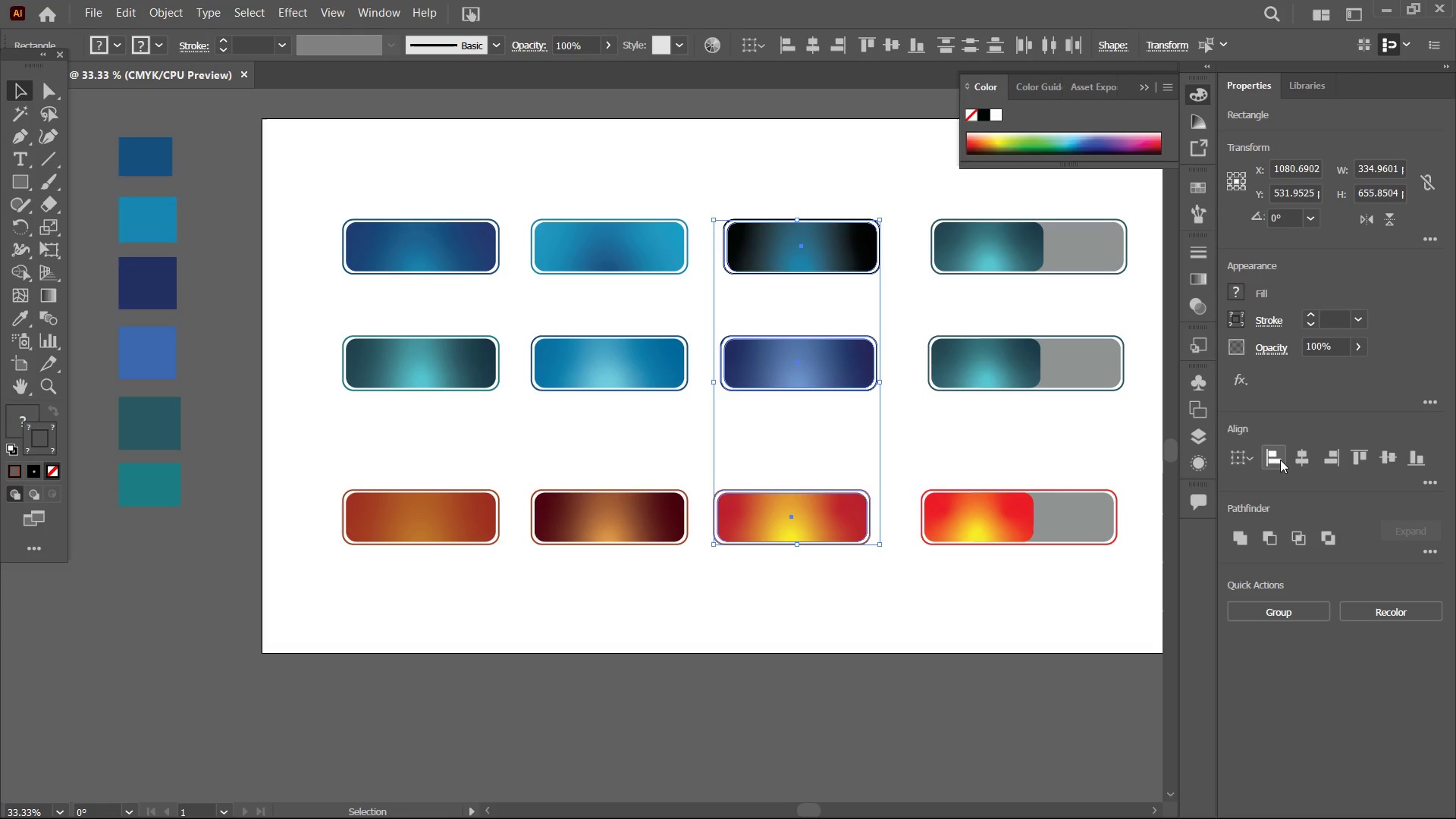 
left_click([1300, 462])
 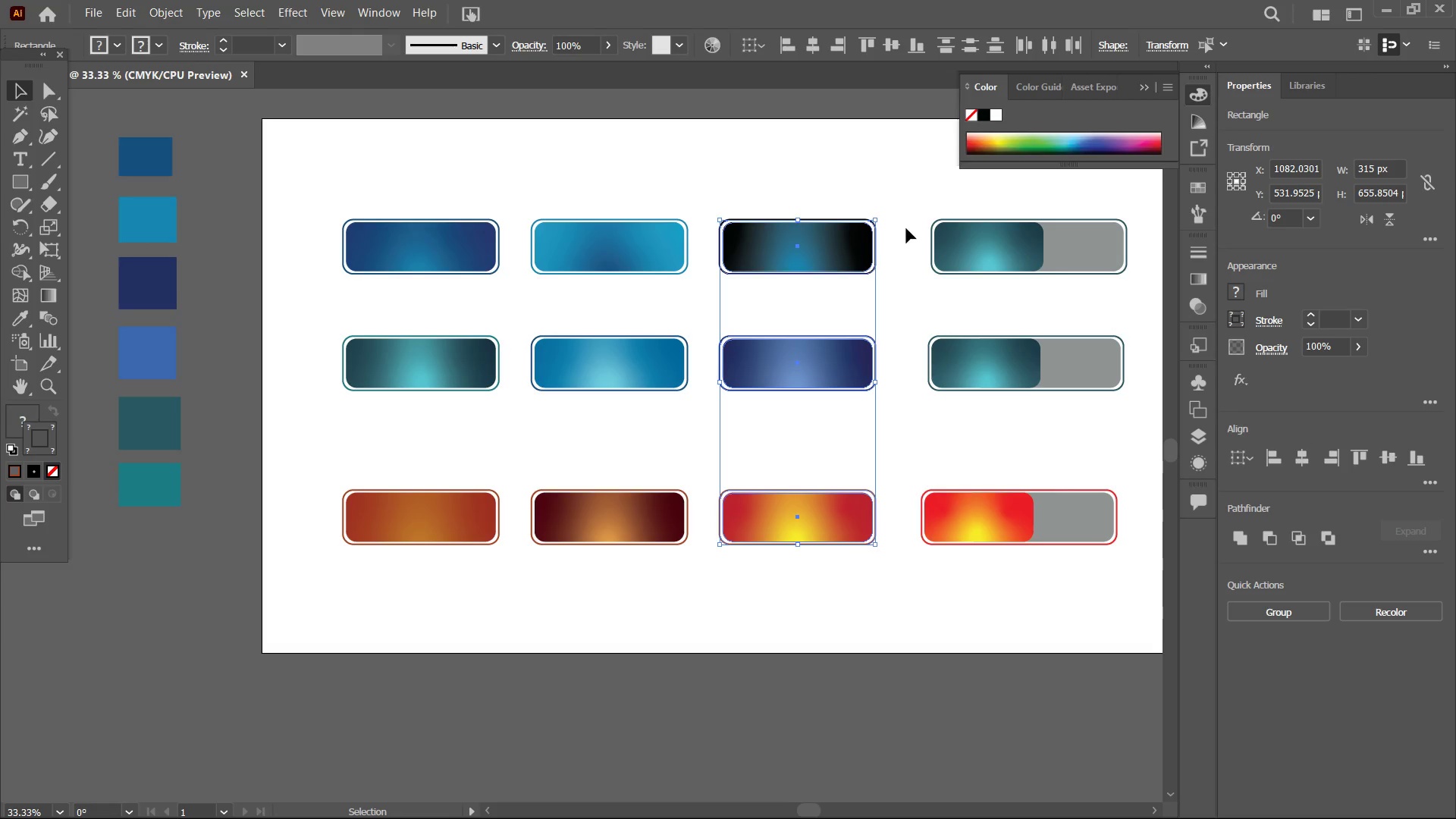 
left_click_drag(start_coordinate=[916, 212], to_coordinate=[1104, 572])
 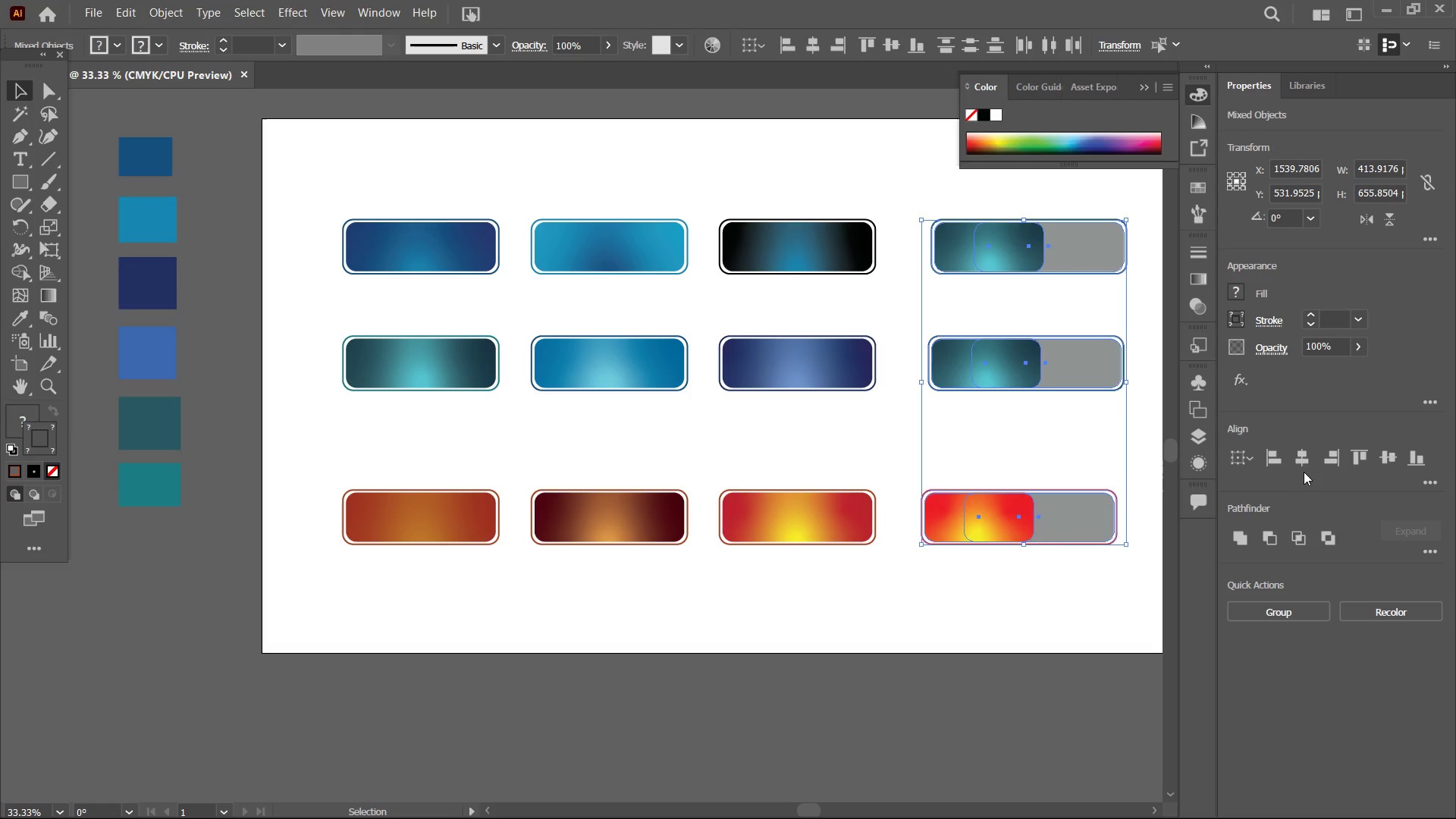 
left_click([1305, 468])
 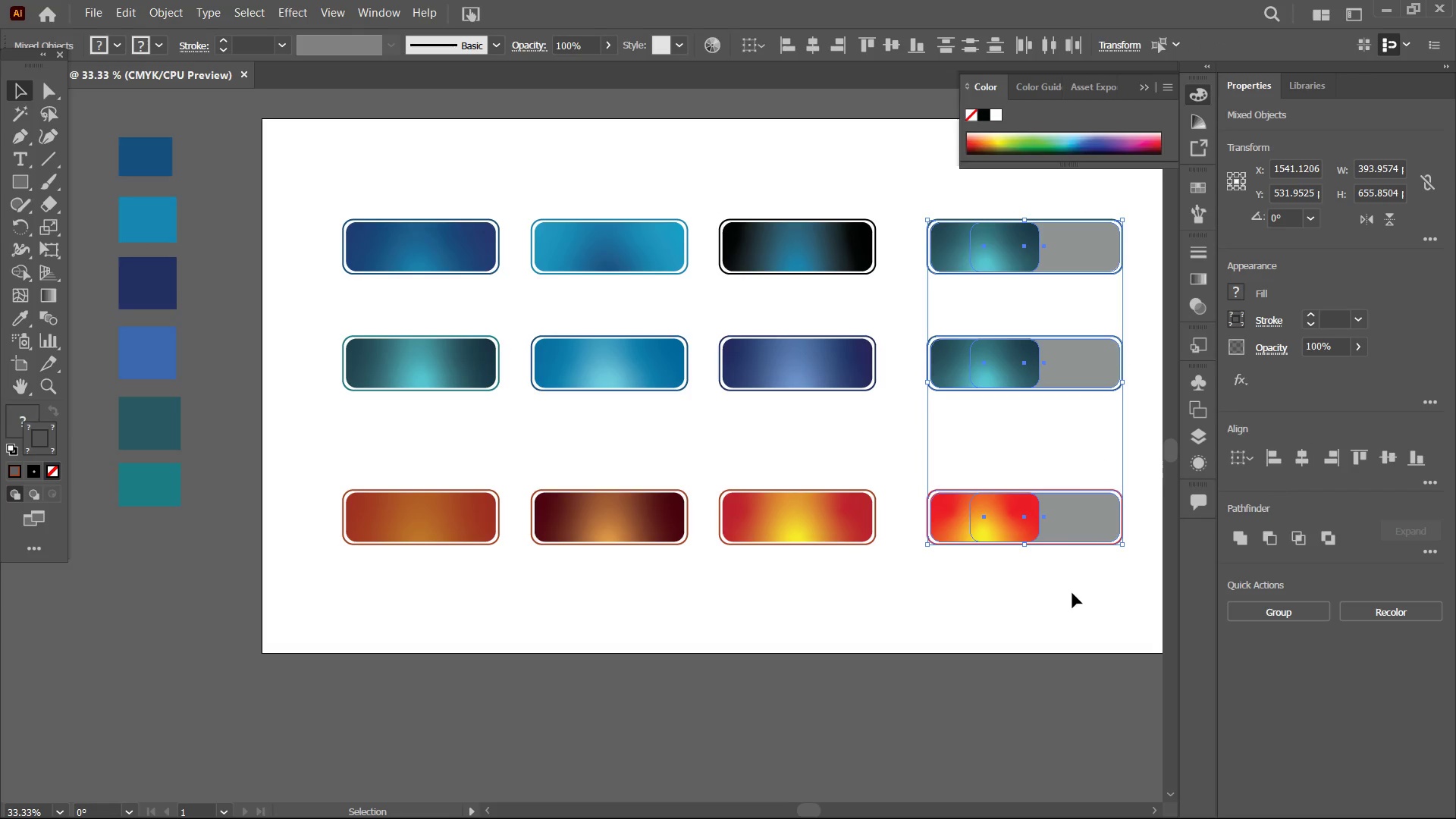 
left_click([1068, 601])
 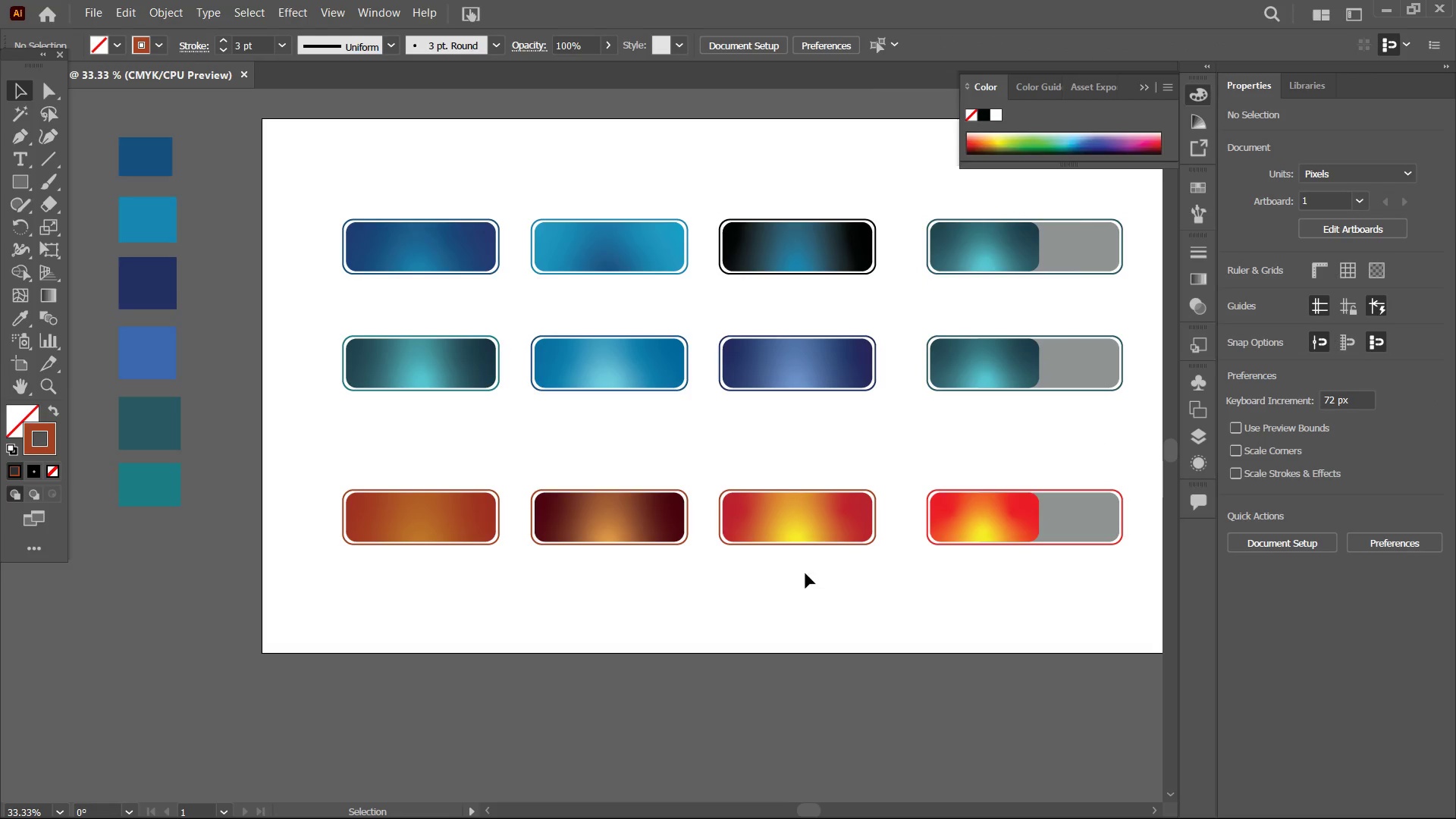 
key(Control+Minus)
 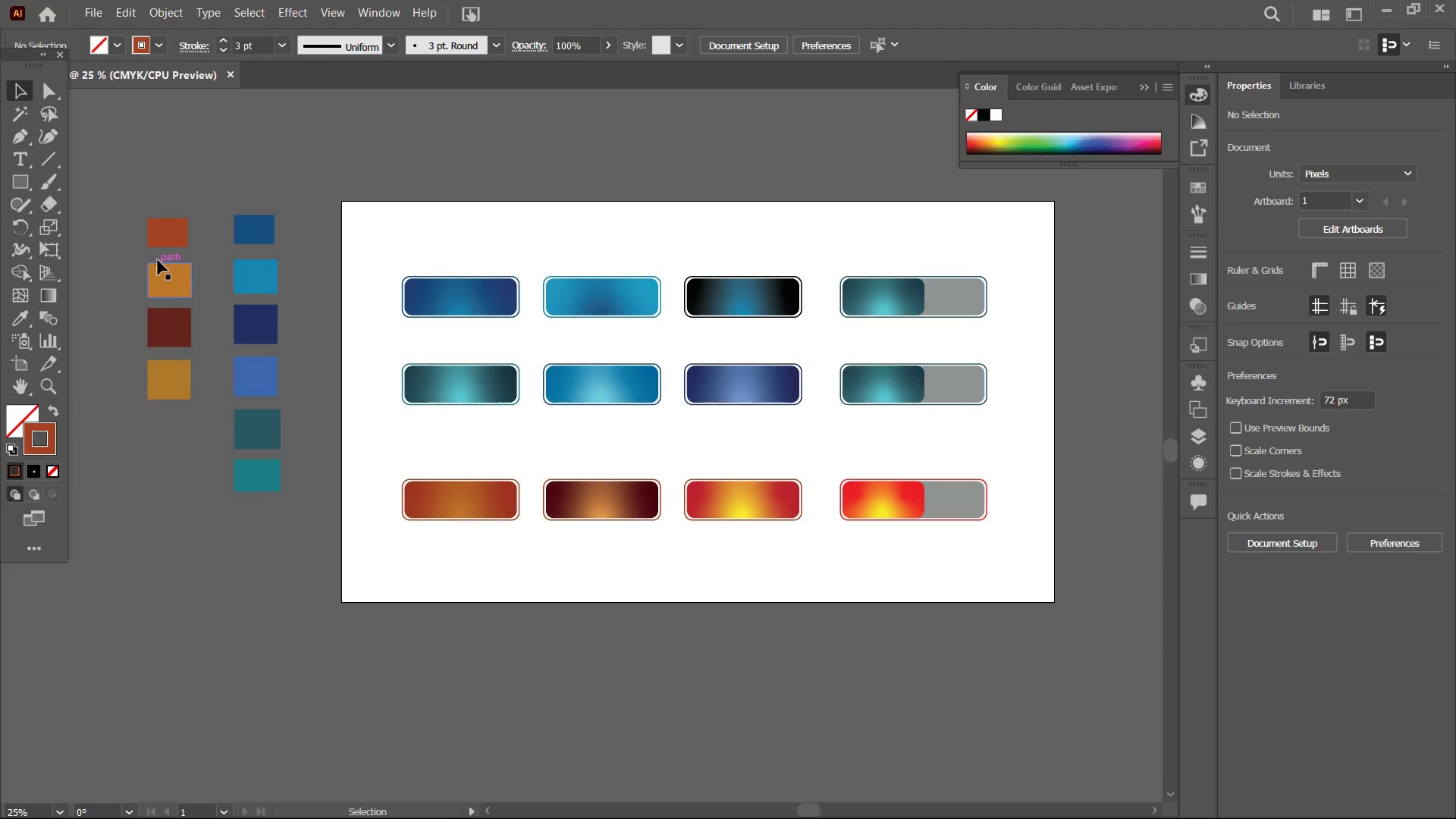 
left_click([265, 231])
 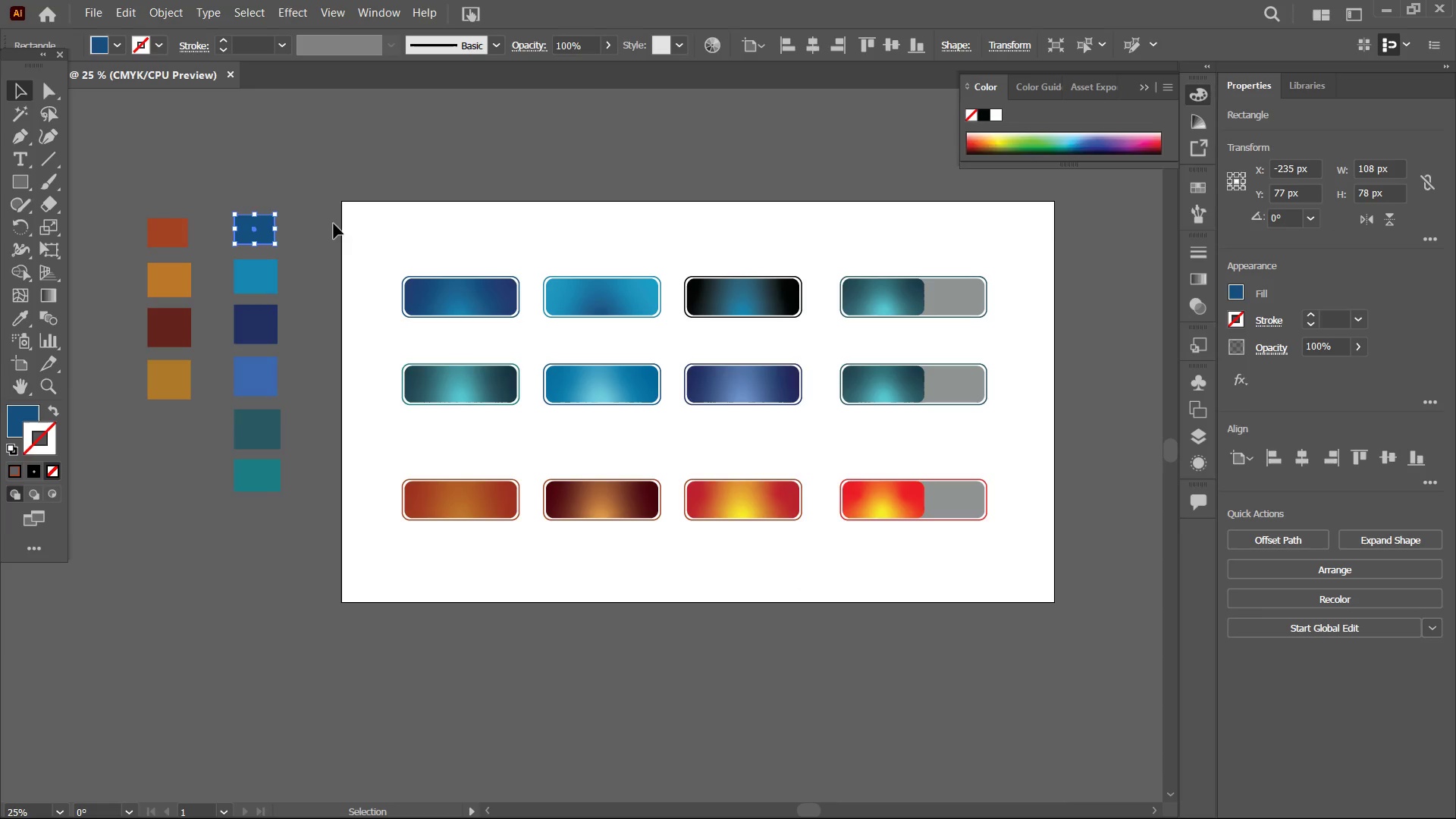 
key(Control+C)
 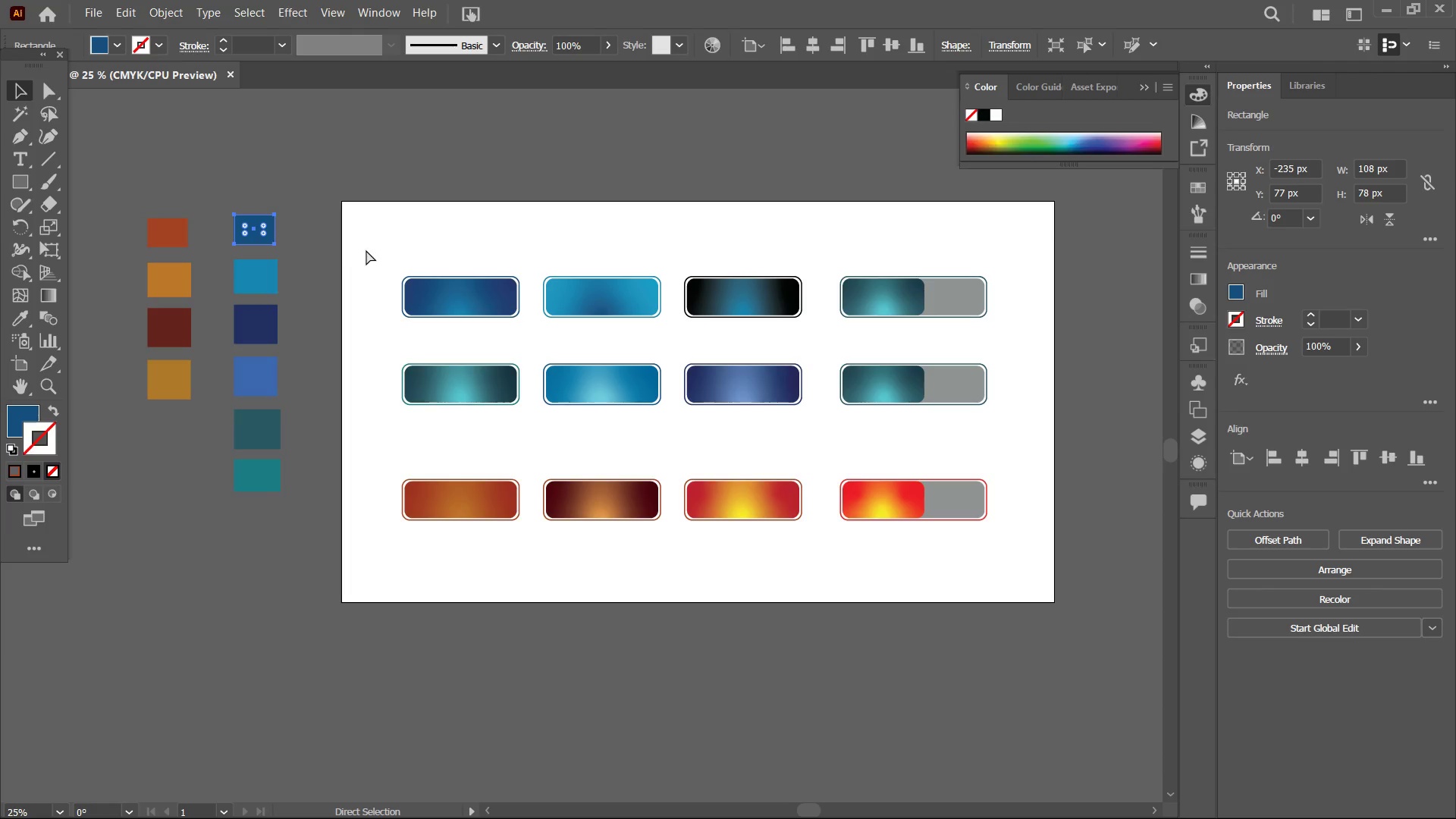 
key(Control+V)
 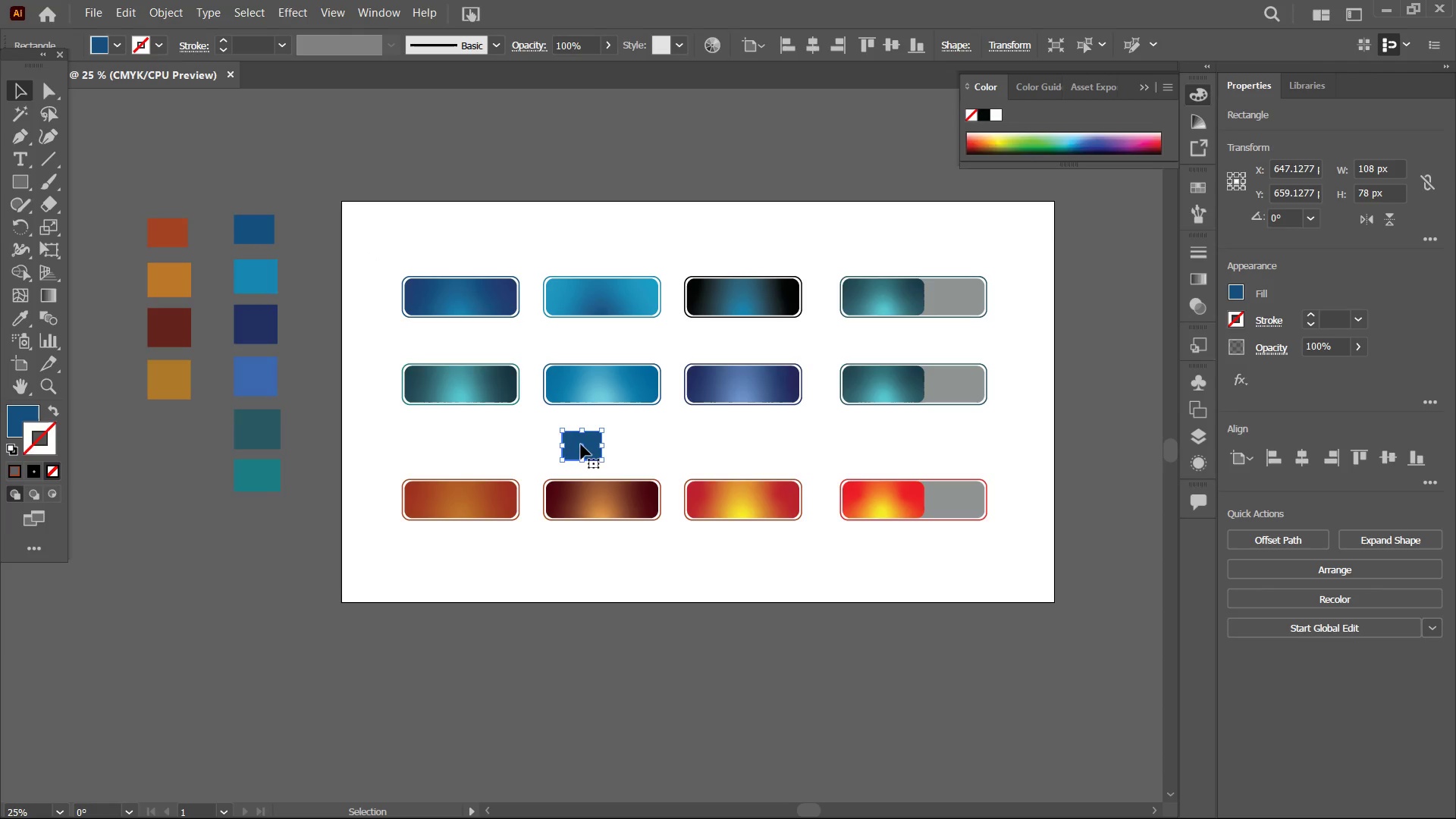 
left_click_drag(start_coordinate=[581, 447], to_coordinate=[361, 216])
 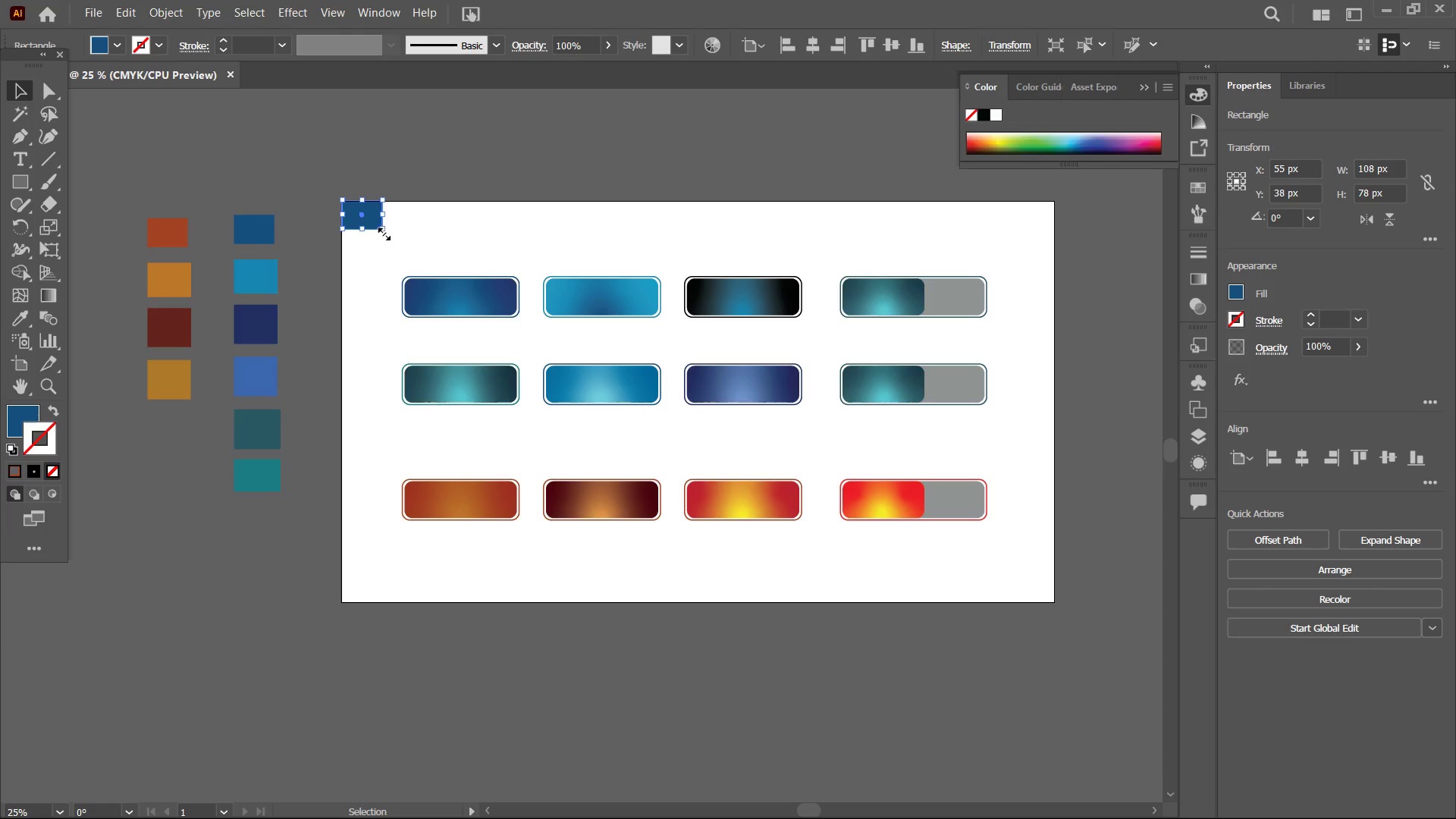 
left_click_drag(start_coordinate=[381, 232], to_coordinate=[1054, 601])
 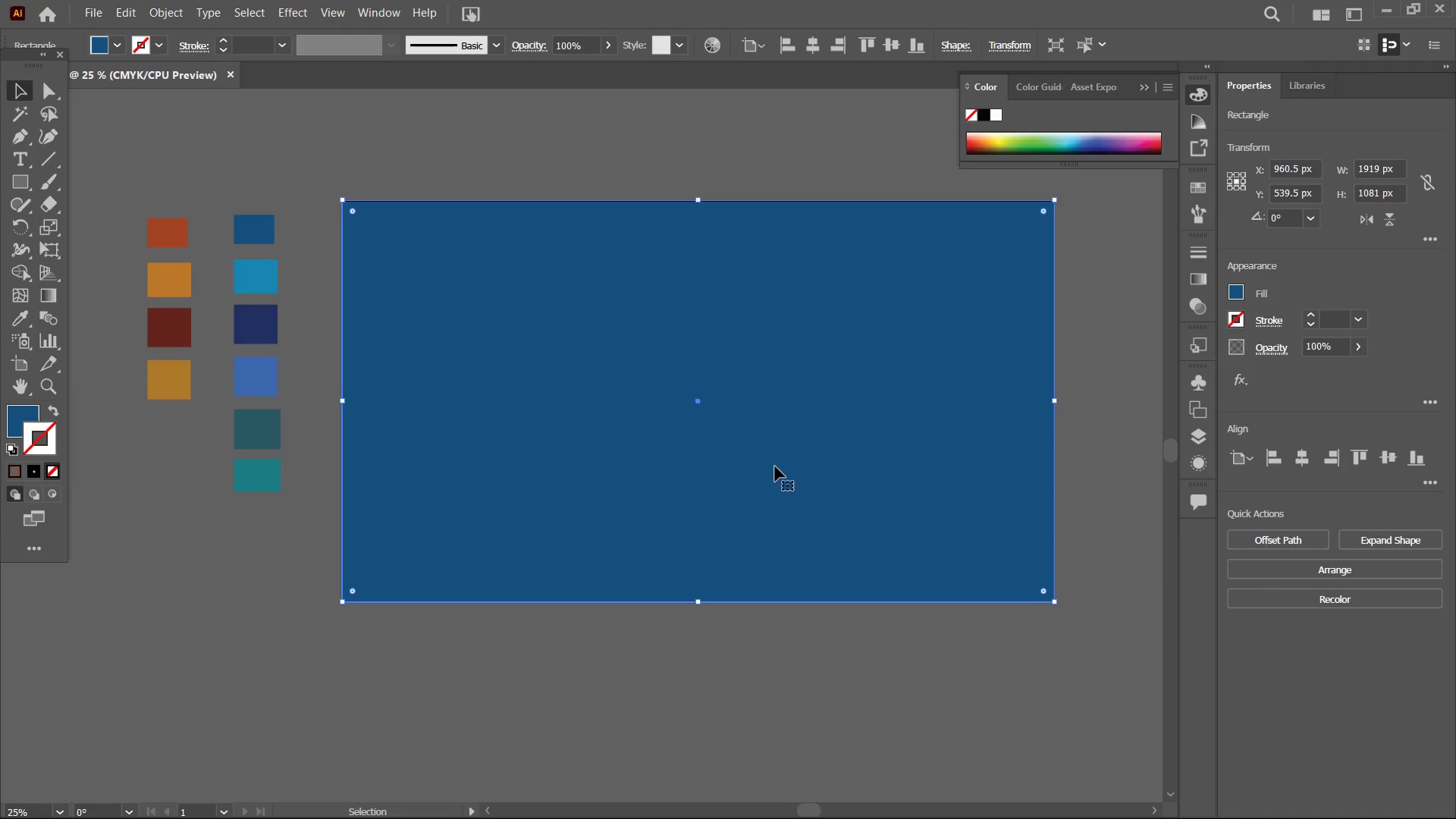 
right_click([766, 454])
 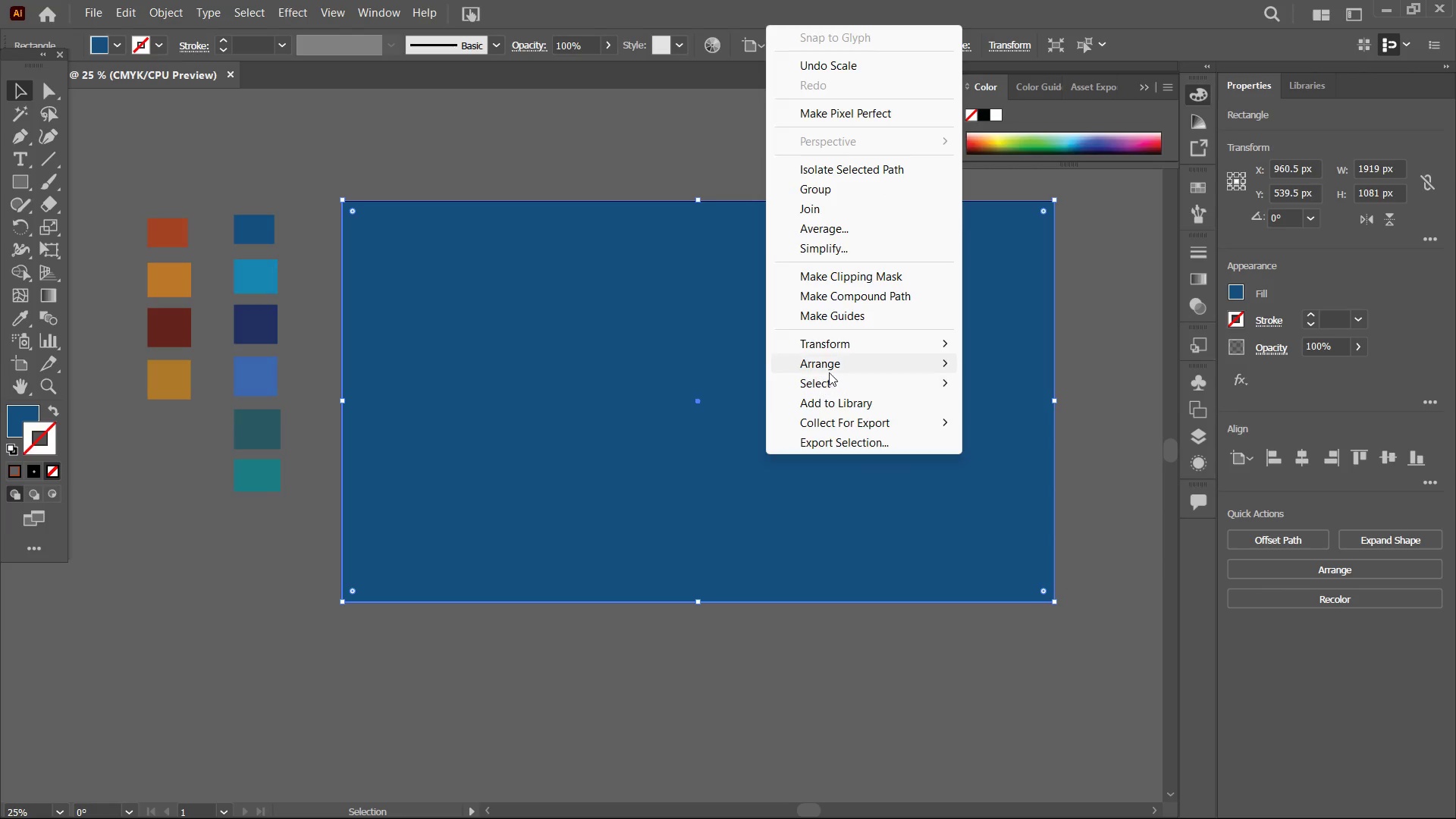 
left_click([833, 367])
 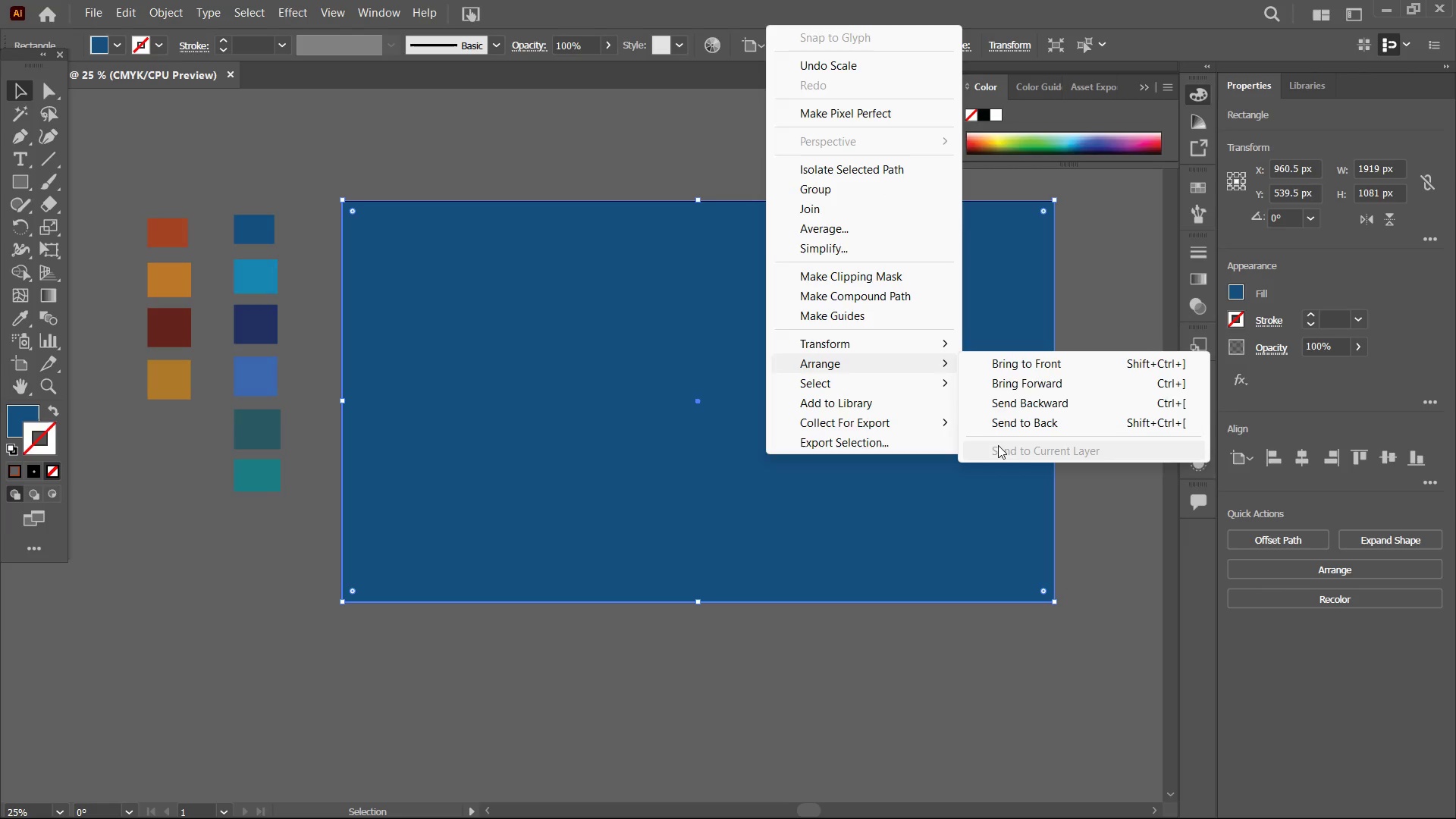 
left_click([1014, 425])
 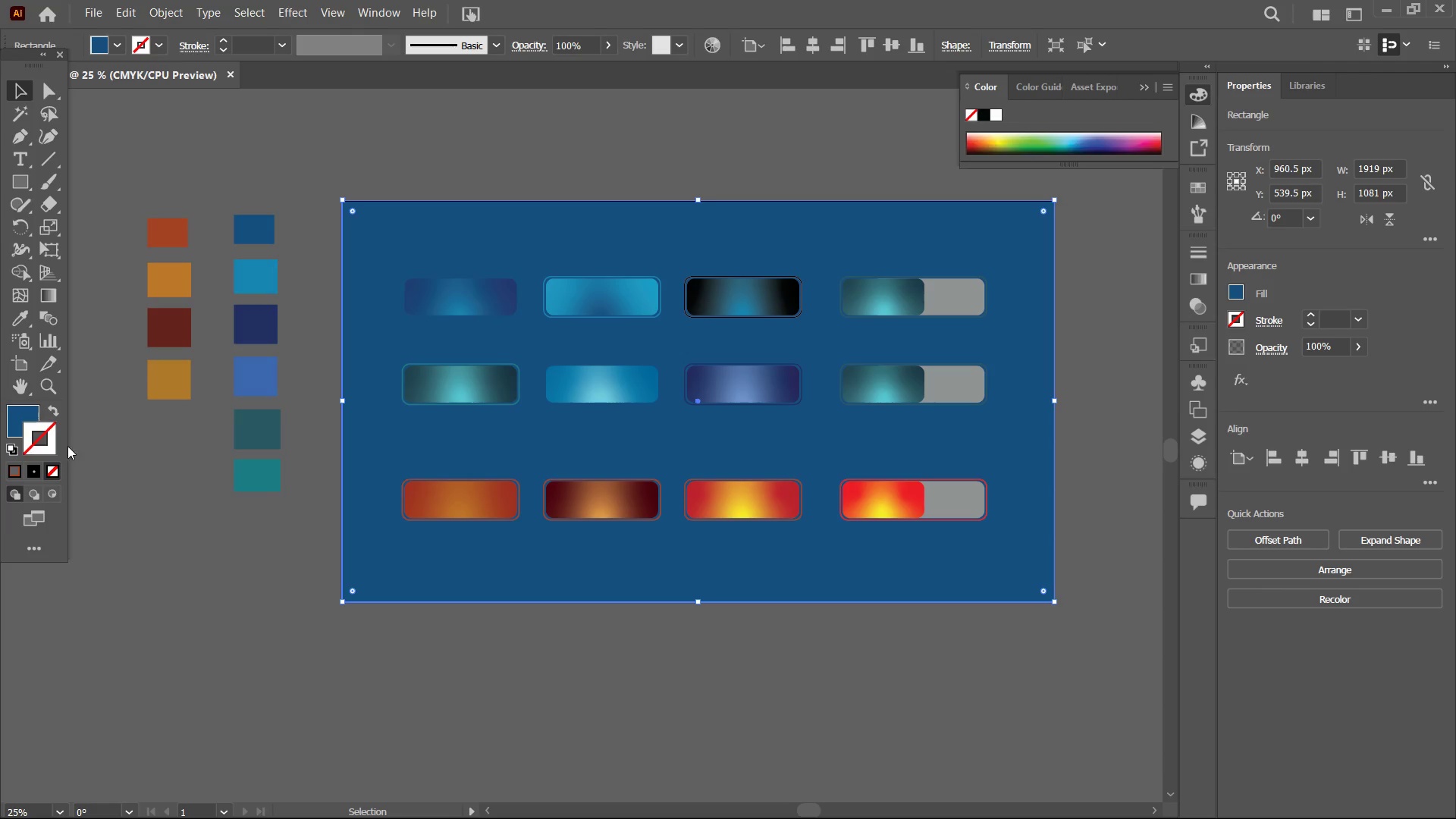 
left_click([14, 406])
 